 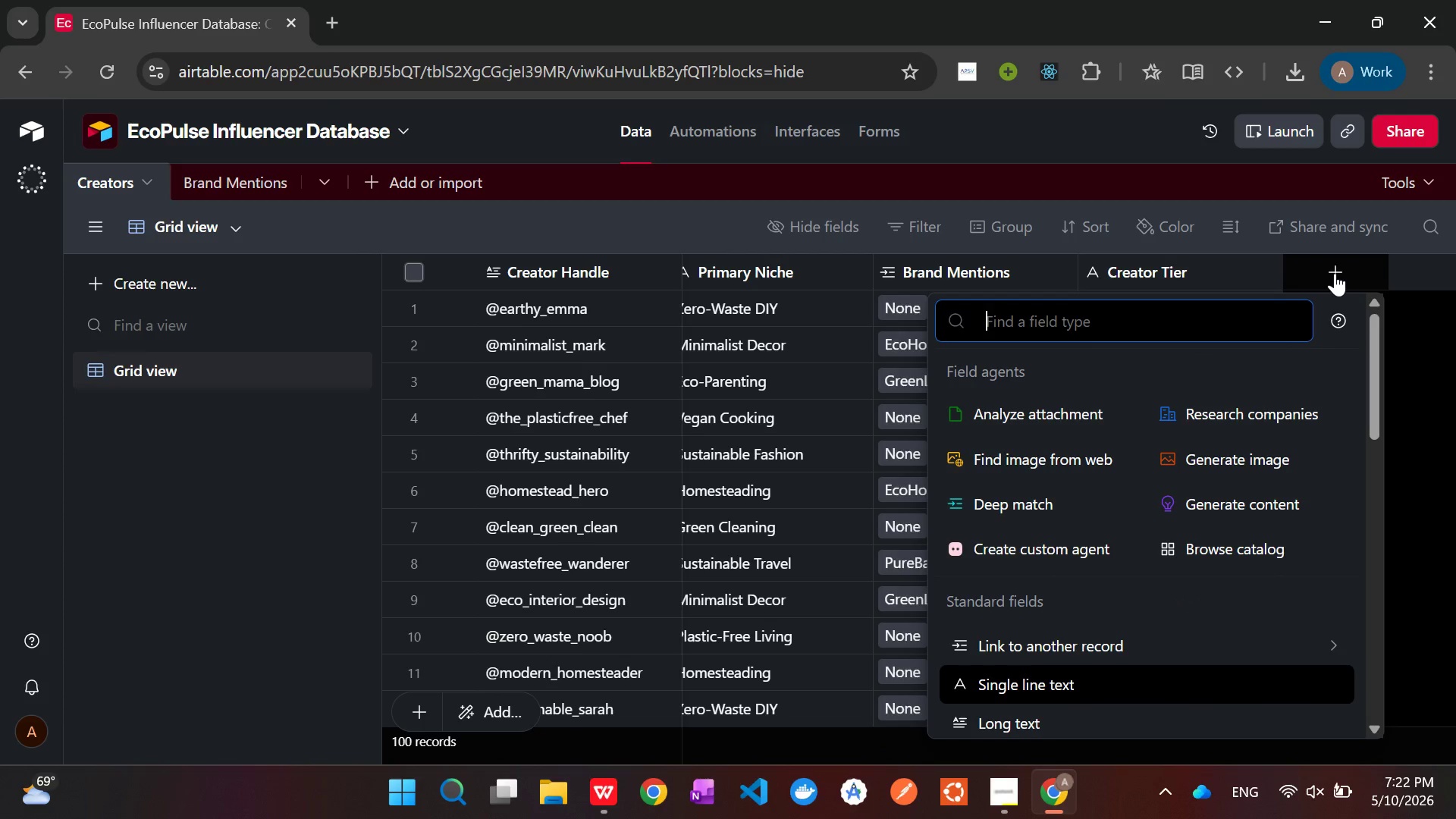 
type(Creator )
key(Backspace)
key(Backspace)
key(Backspace)
key(Backspace)
key(Backspace)
key(Backspace)
key(Backspace)
key(Backspace)
type(for)
 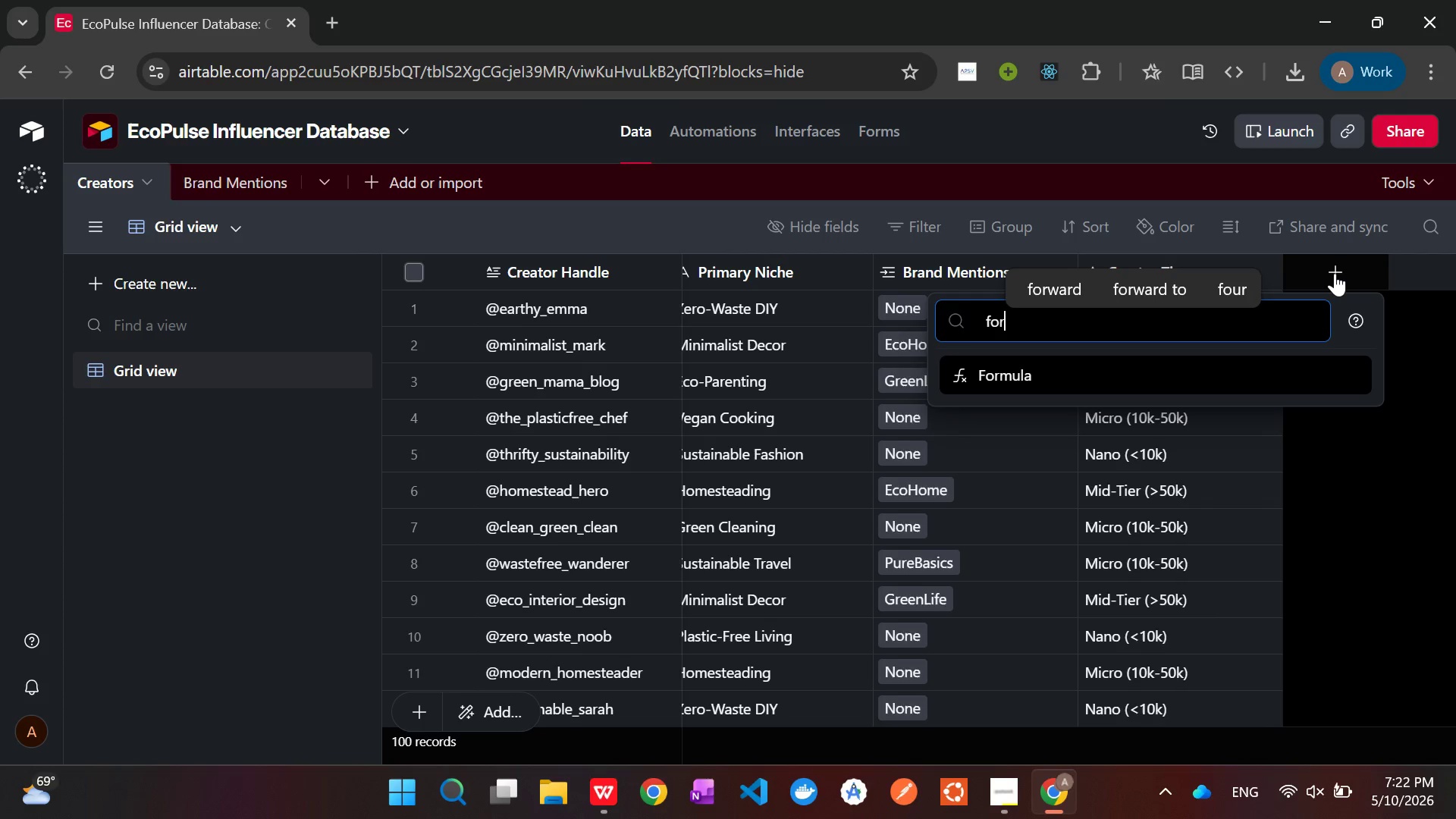 
wait(10.34)
 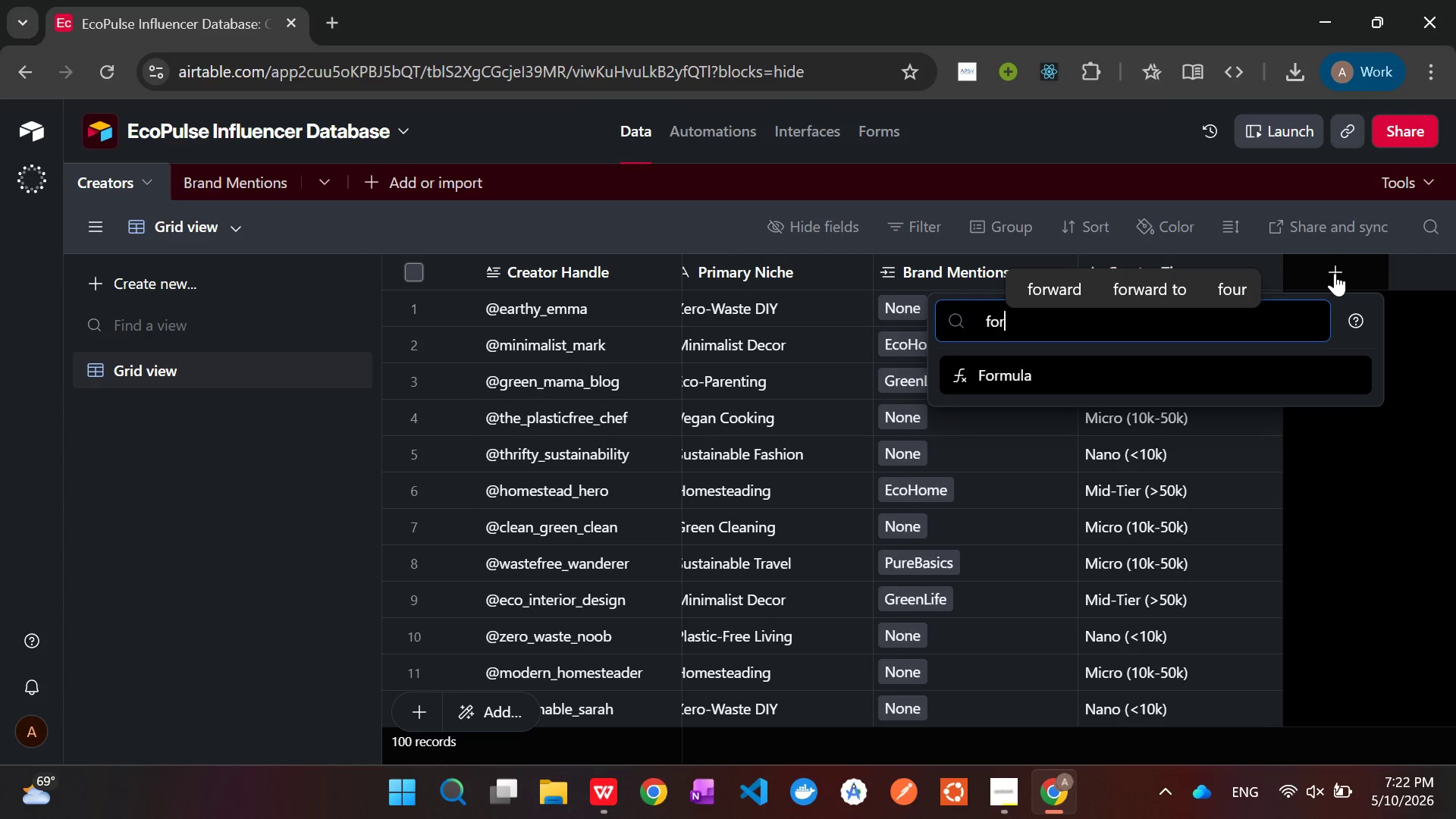 
key(Enter)
 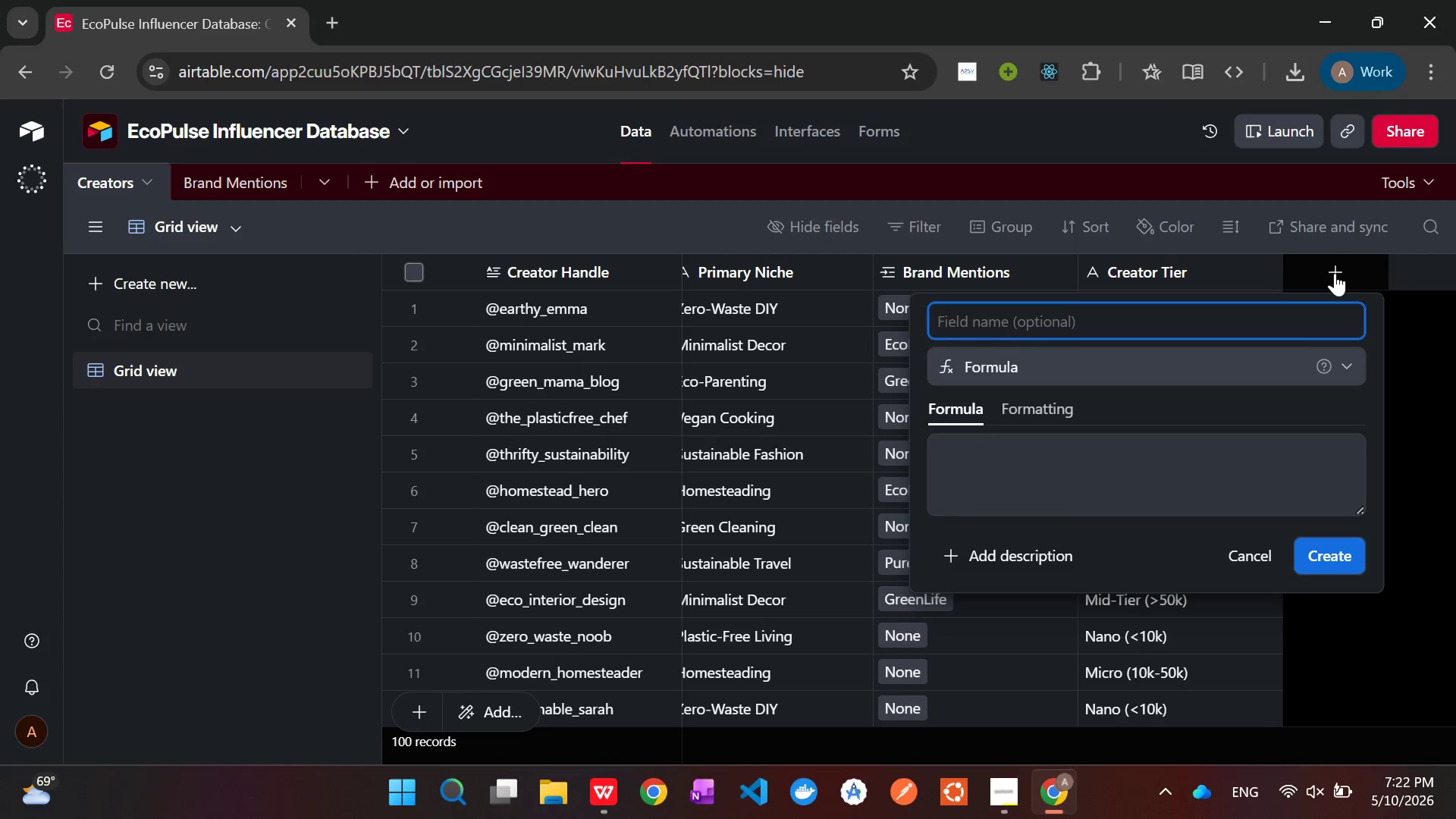 
type(Creator Tier (formula))
 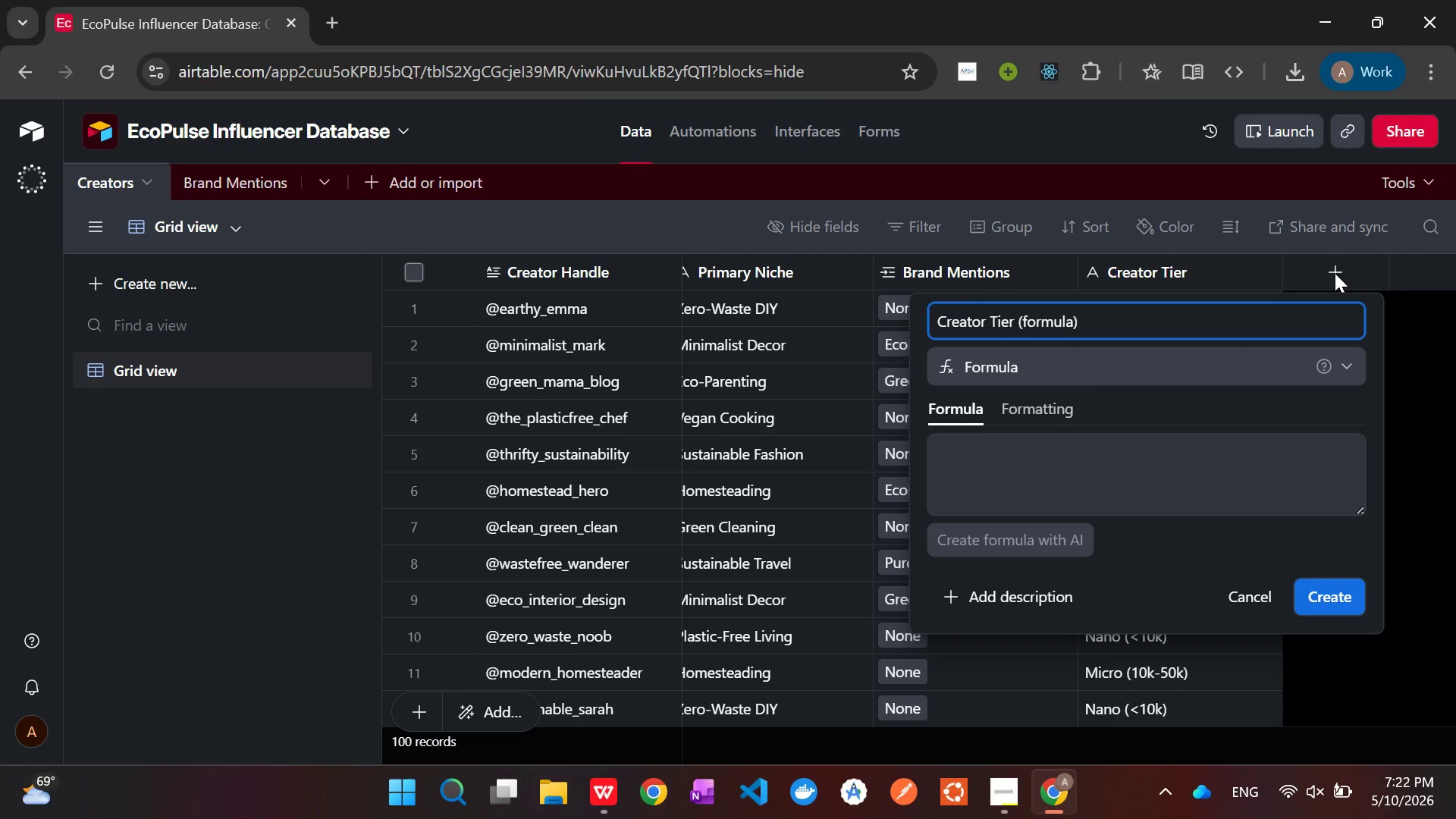 
left_click([1101, 472])
 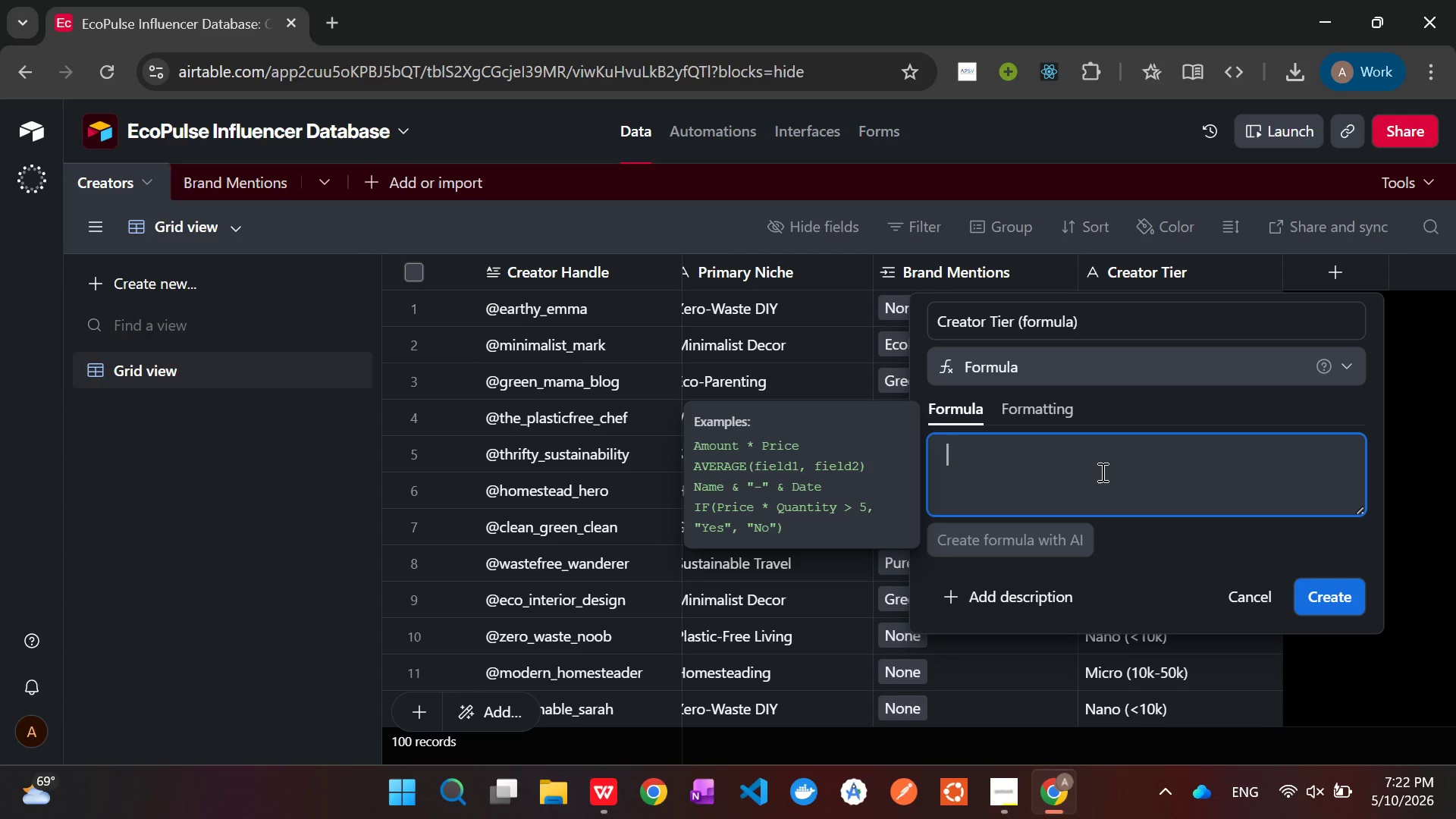 
wait(14.45)
 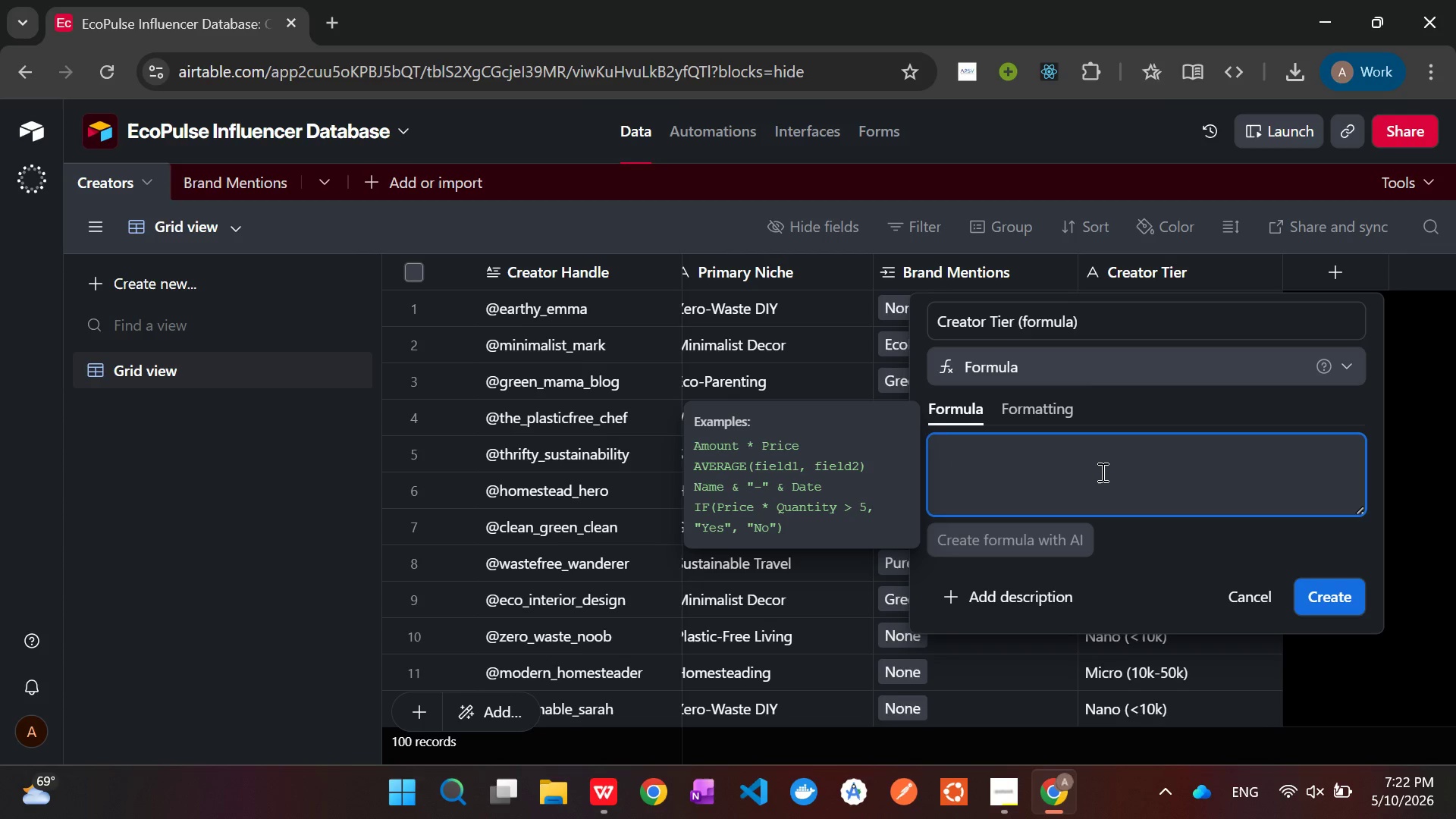 
type(IF()
 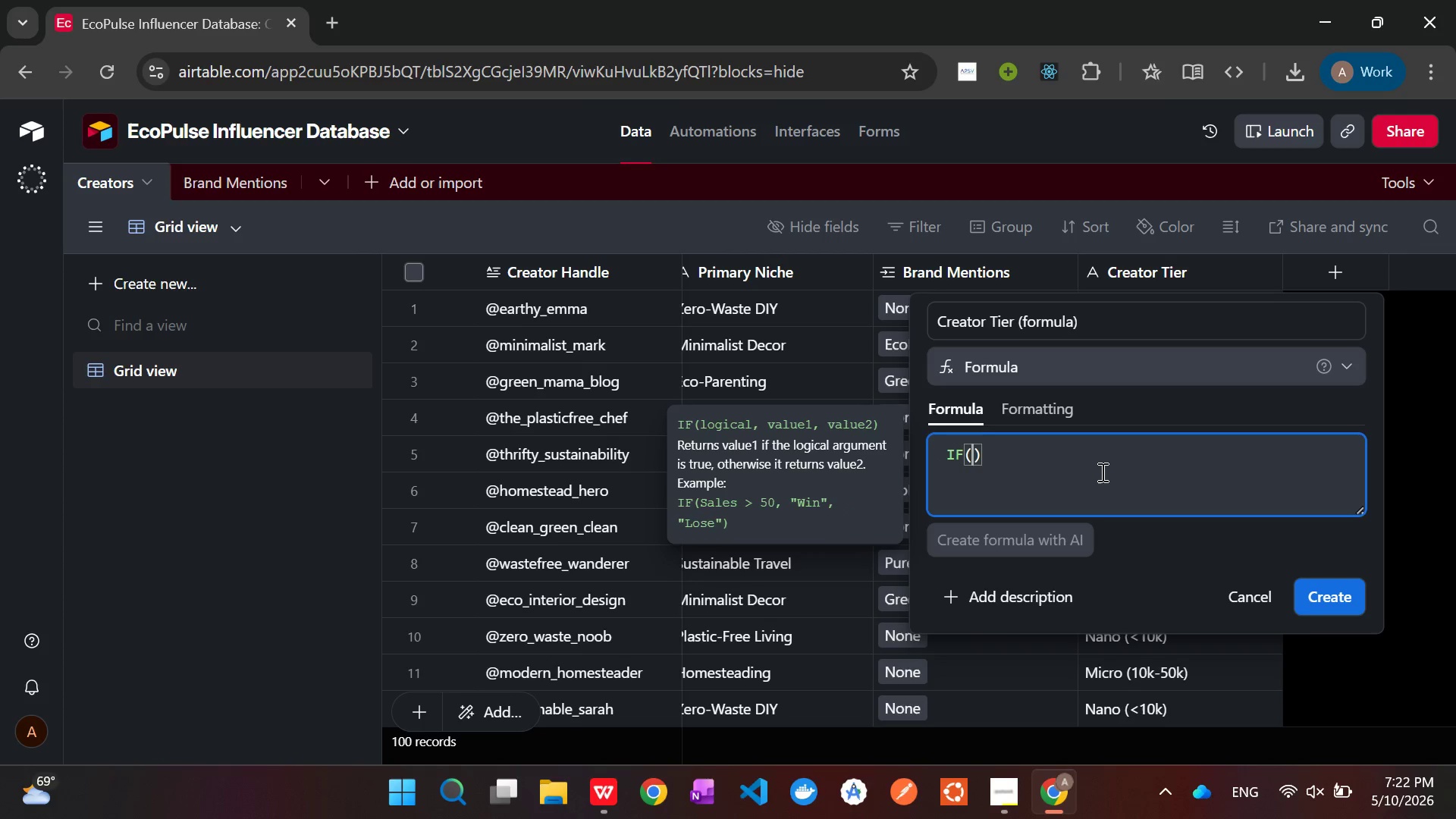 
key(Enter)
 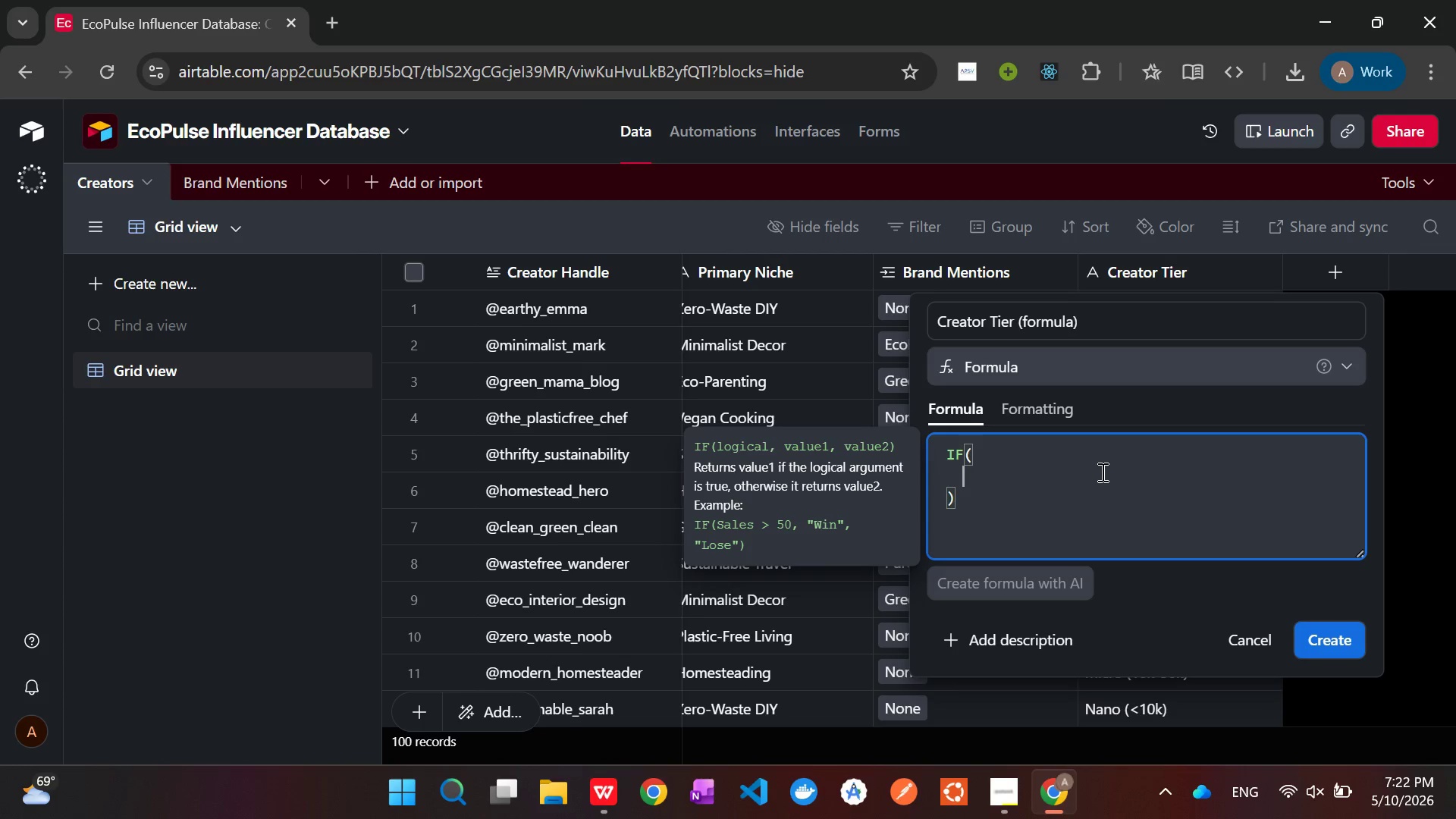 
type(Fol)
key(Tab)
type( < 10000,")
 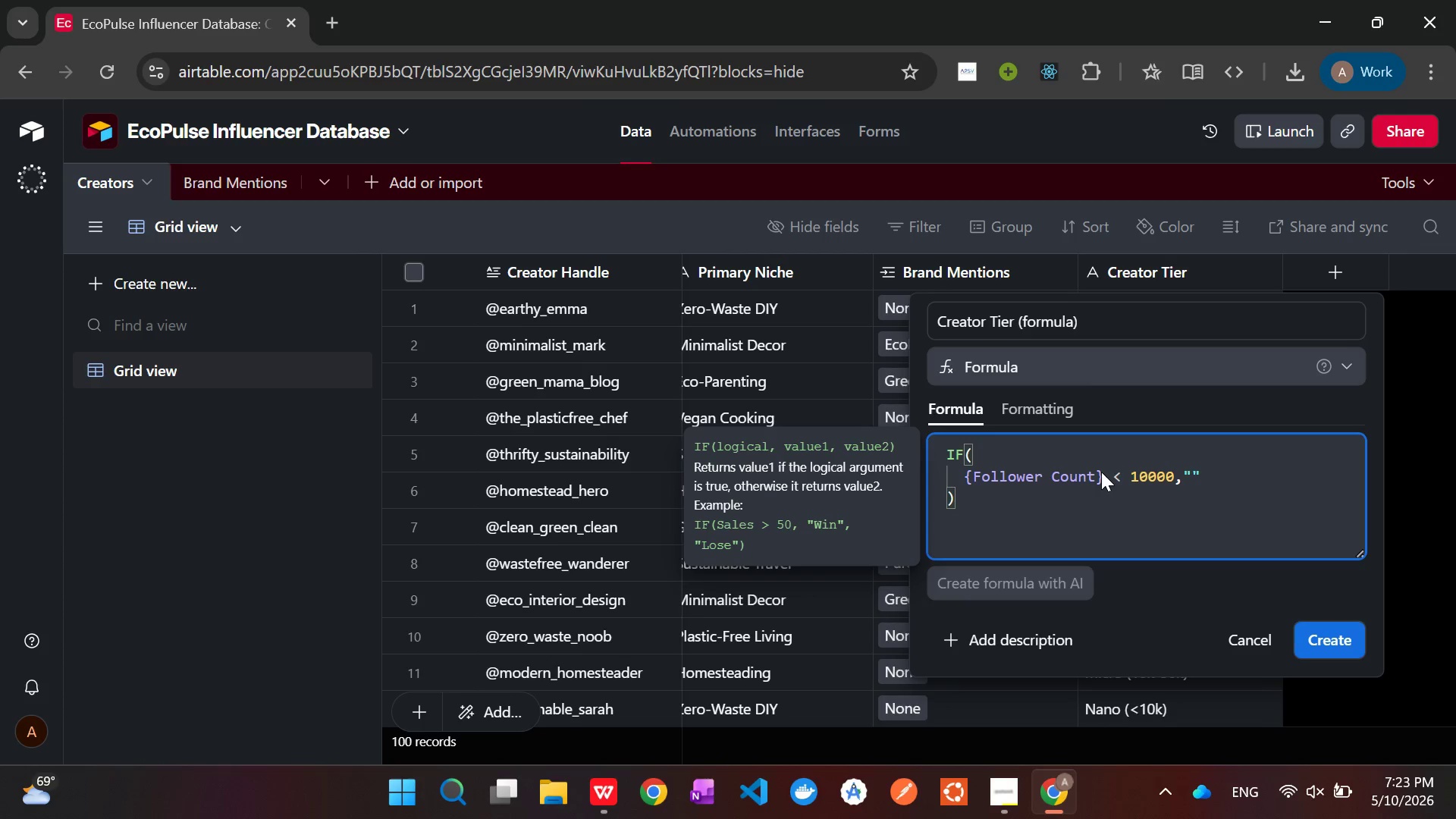 
wait(7.09)
 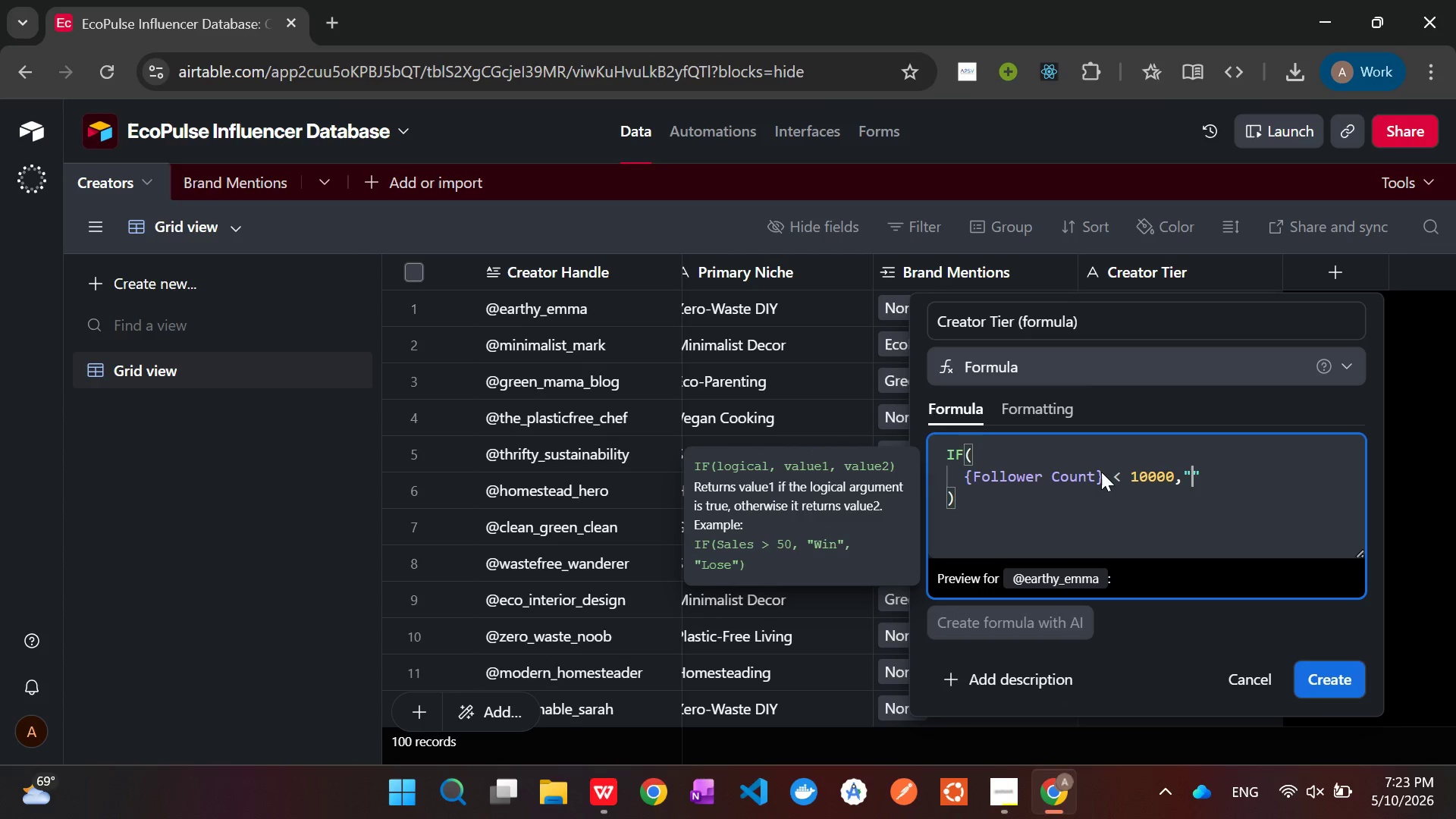 
key(Meta+V)
 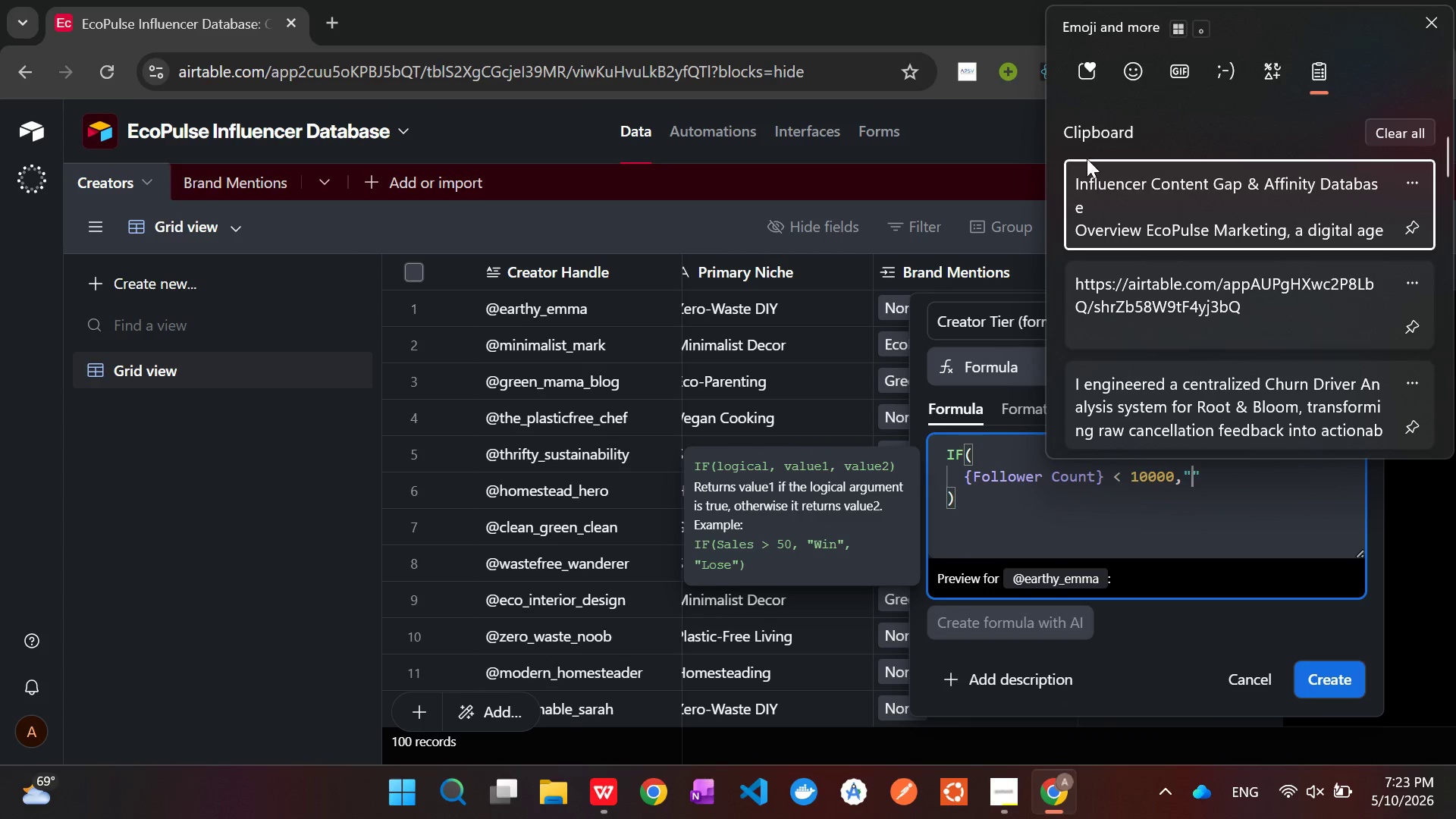 
left_click([1086, 67])
 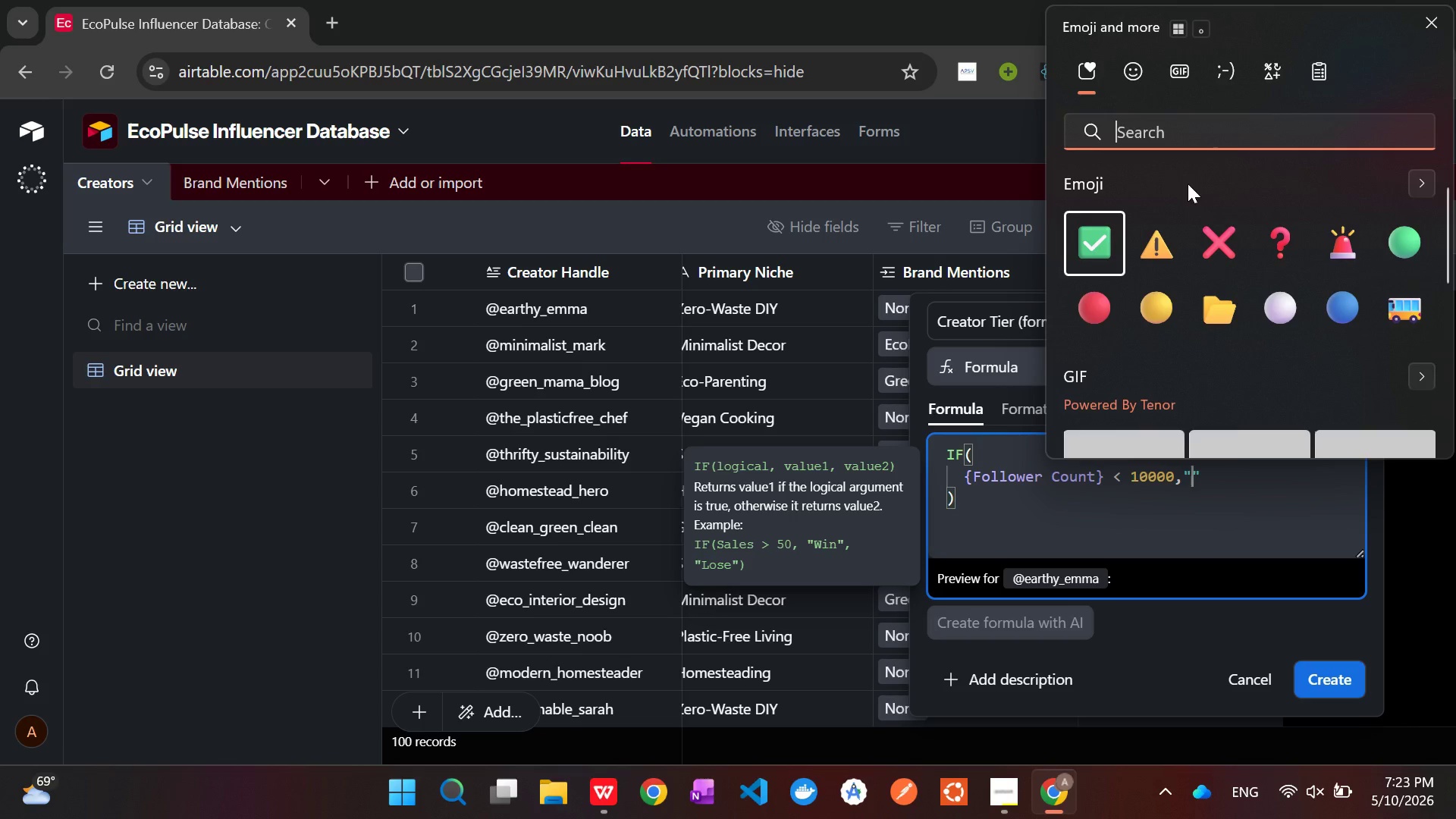 
scroll: coordinate [1216, 284], scroll_direction: down, amount: 10.0
 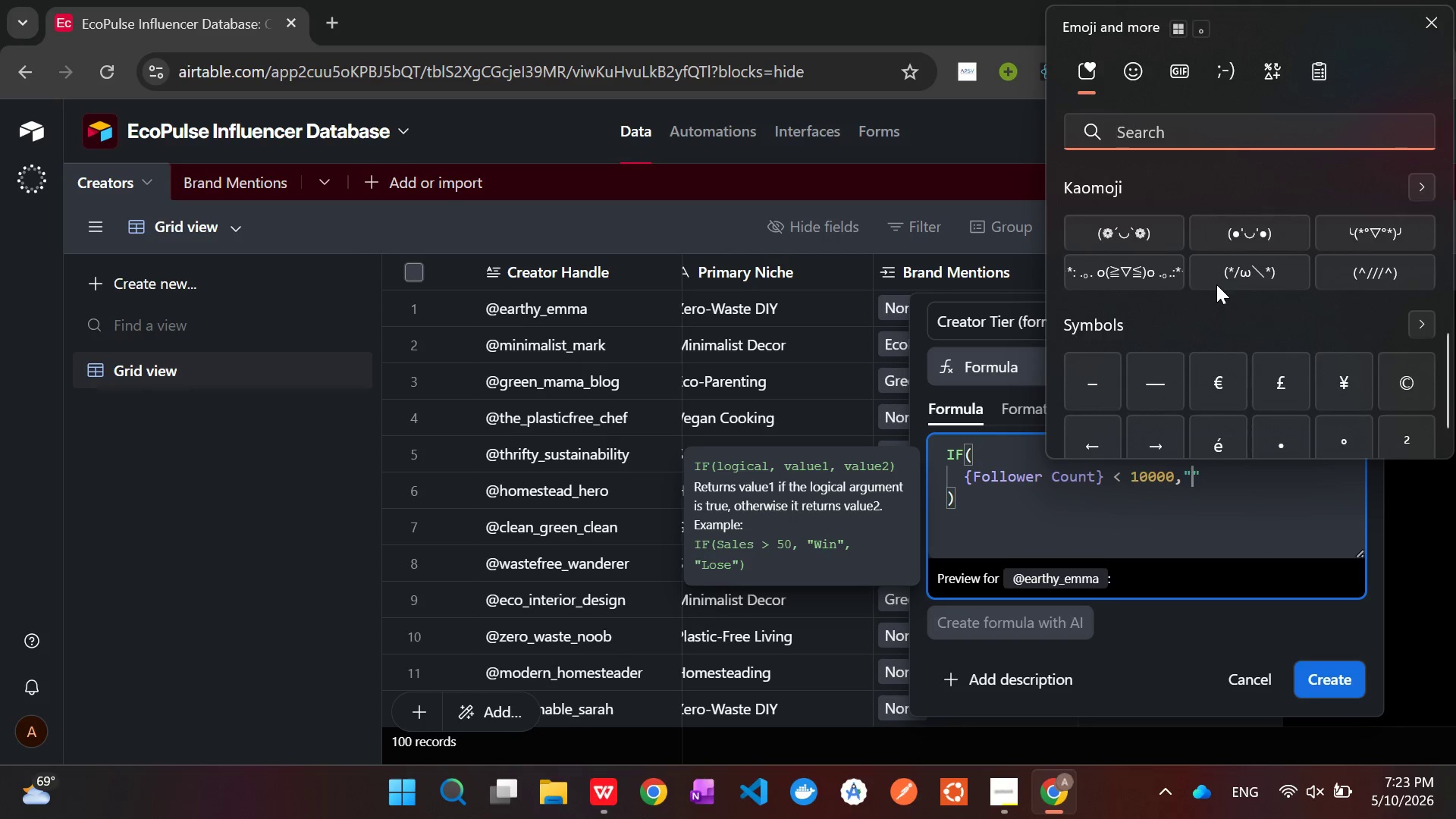 
scroll: coordinate [1216, 284], scroll_direction: up, amount: 14.0
 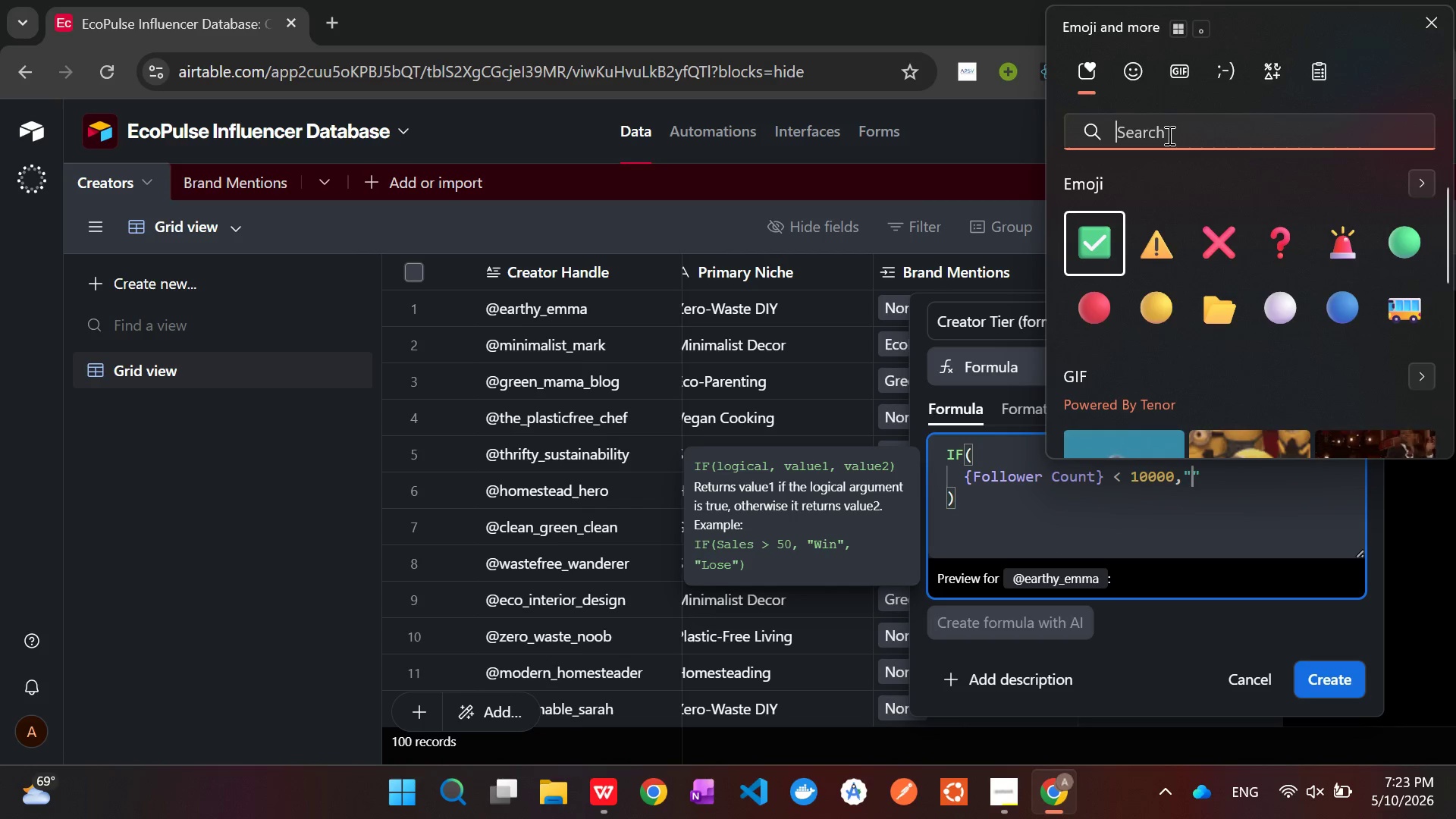 
left_click([1168, 135])
 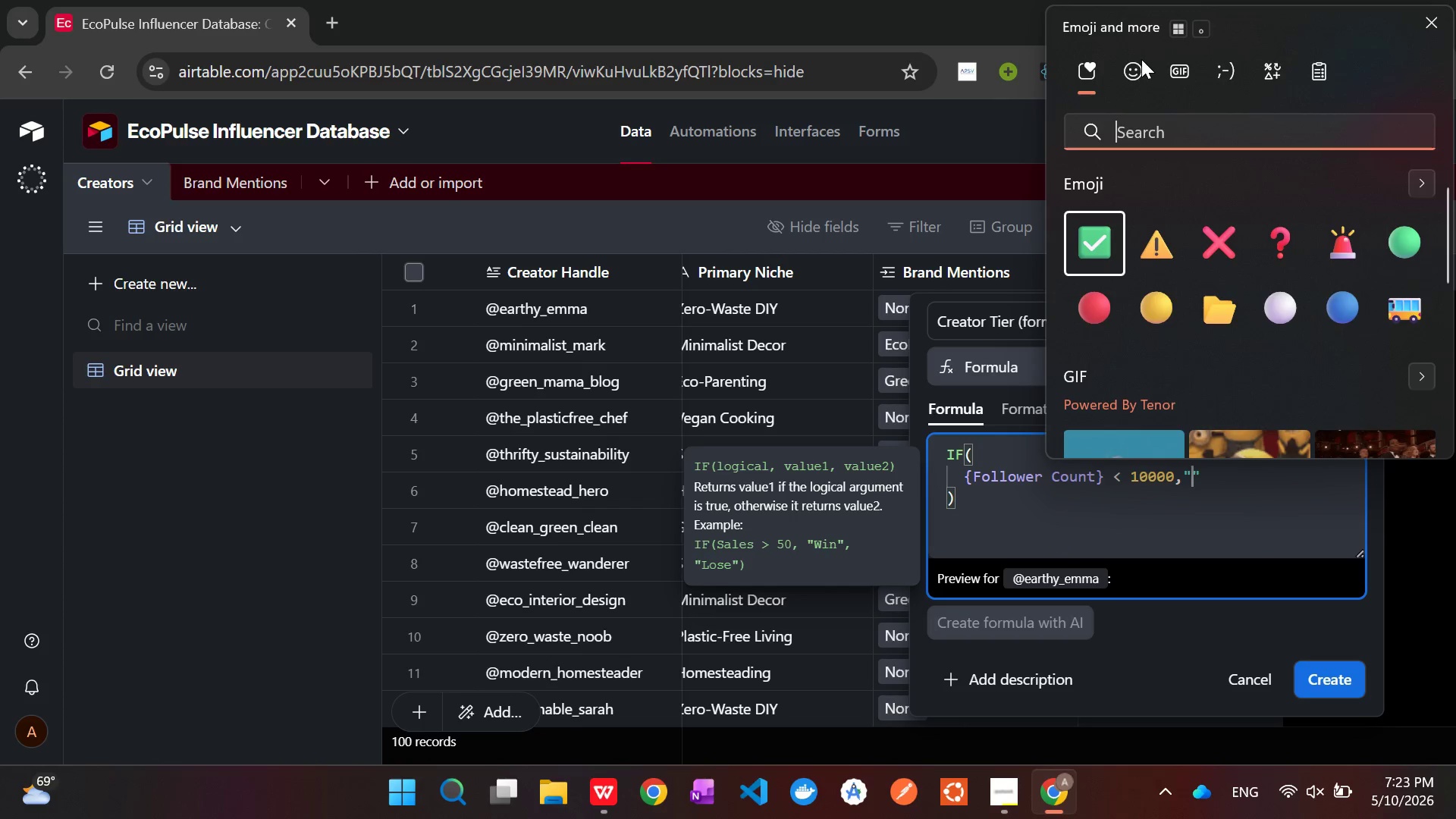 
left_click([1138, 67])
 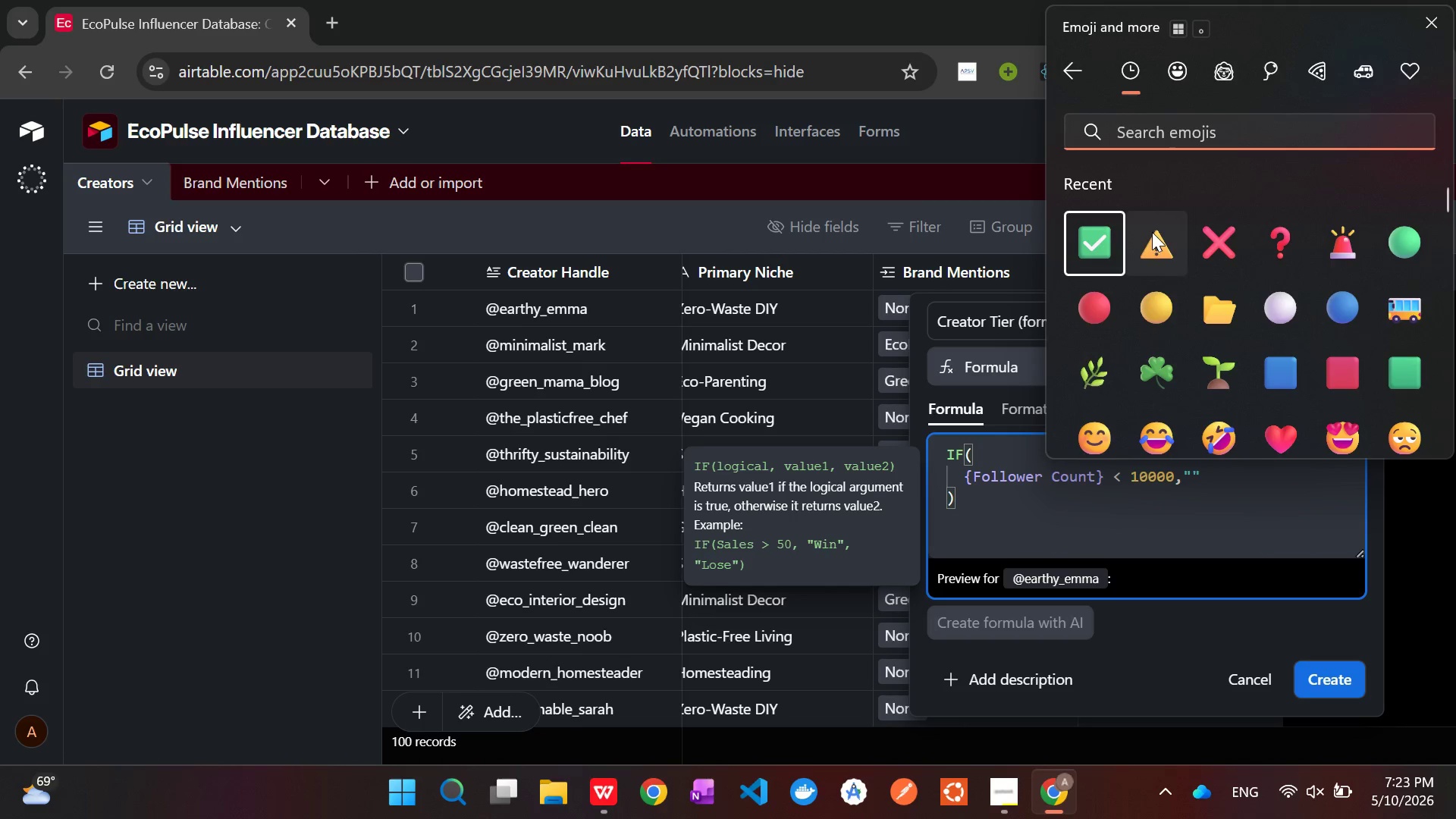 
left_click([1228, 367])
 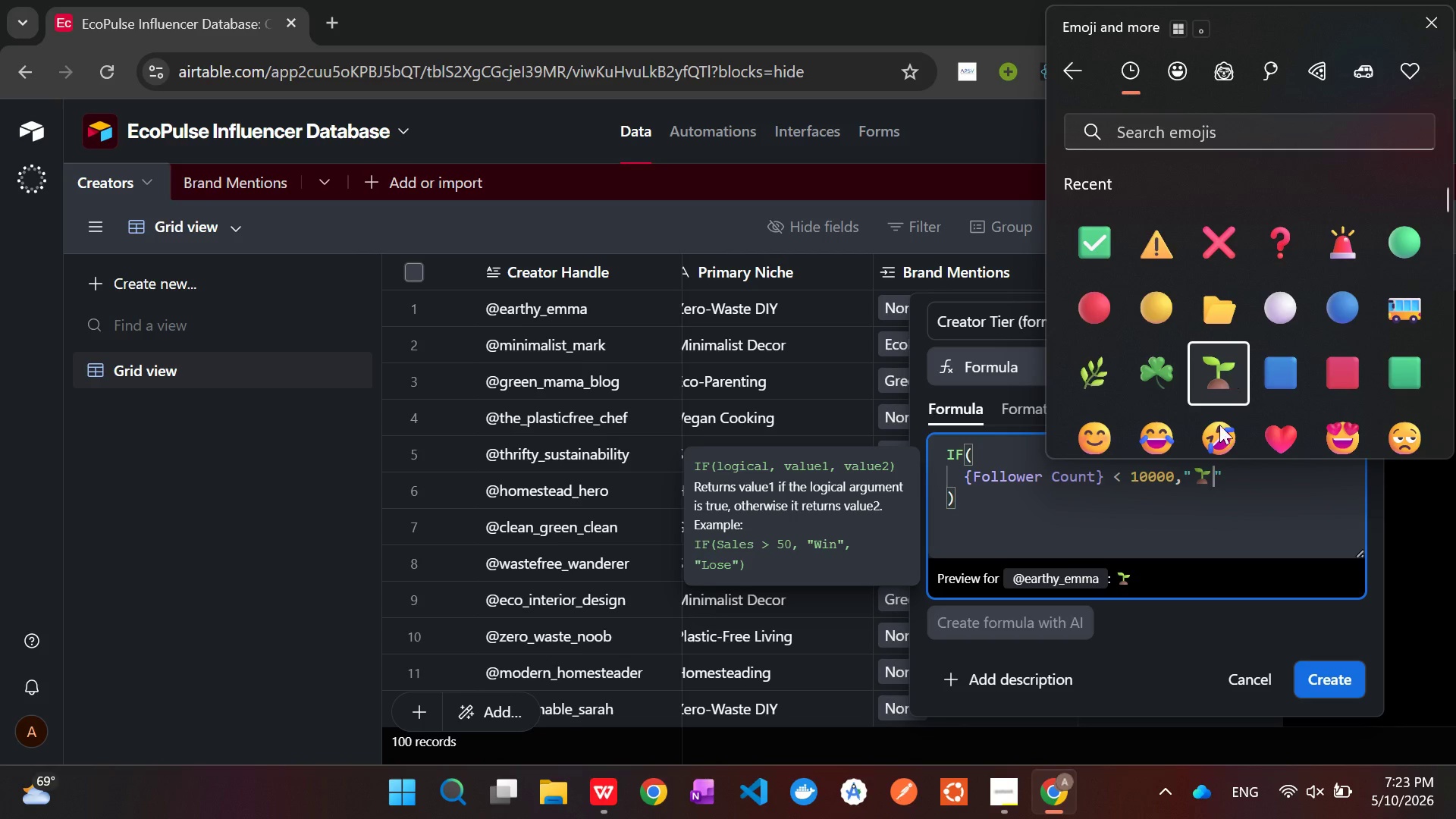 
left_click([1163, 522])
 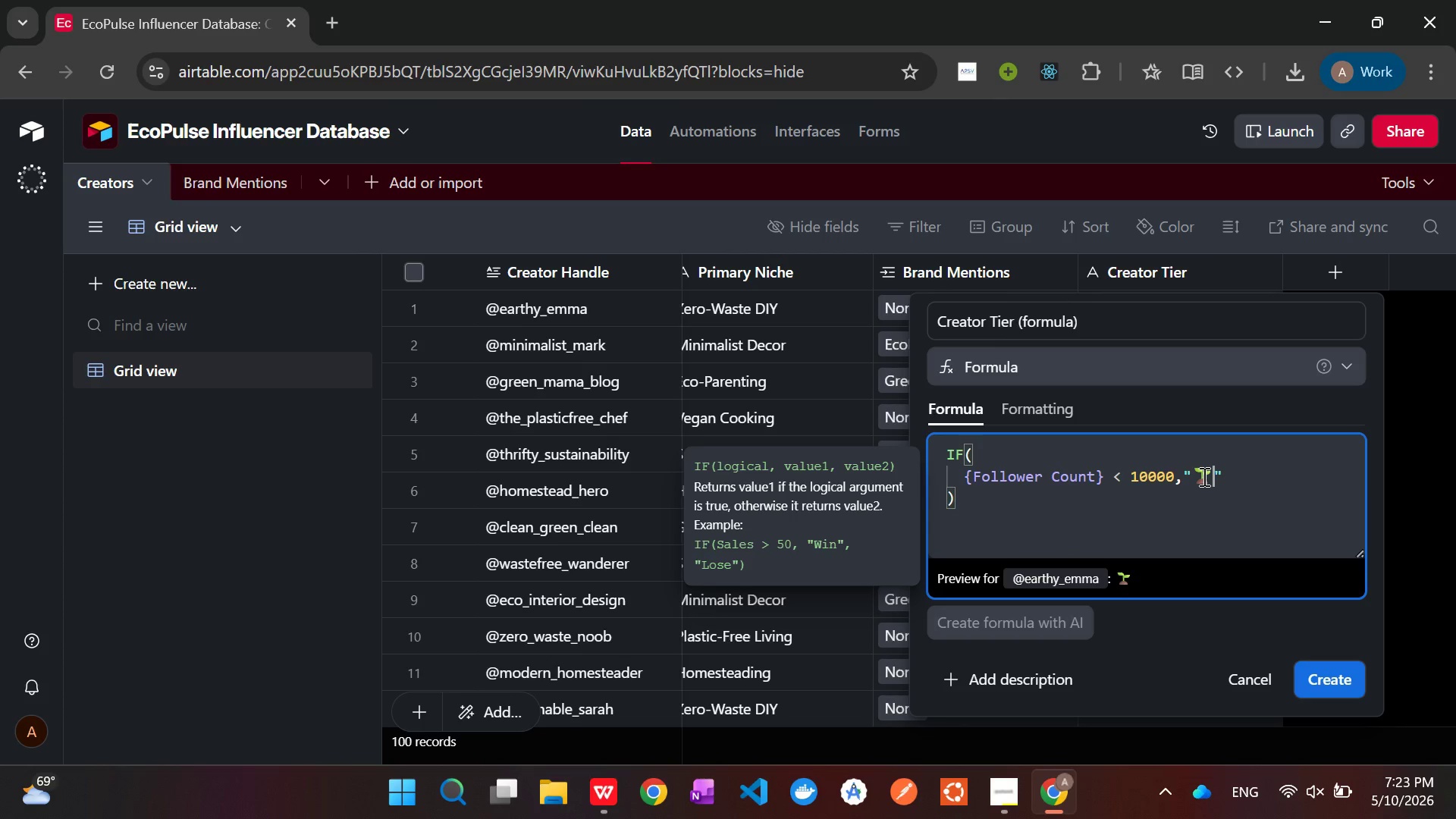 
key(Space)
 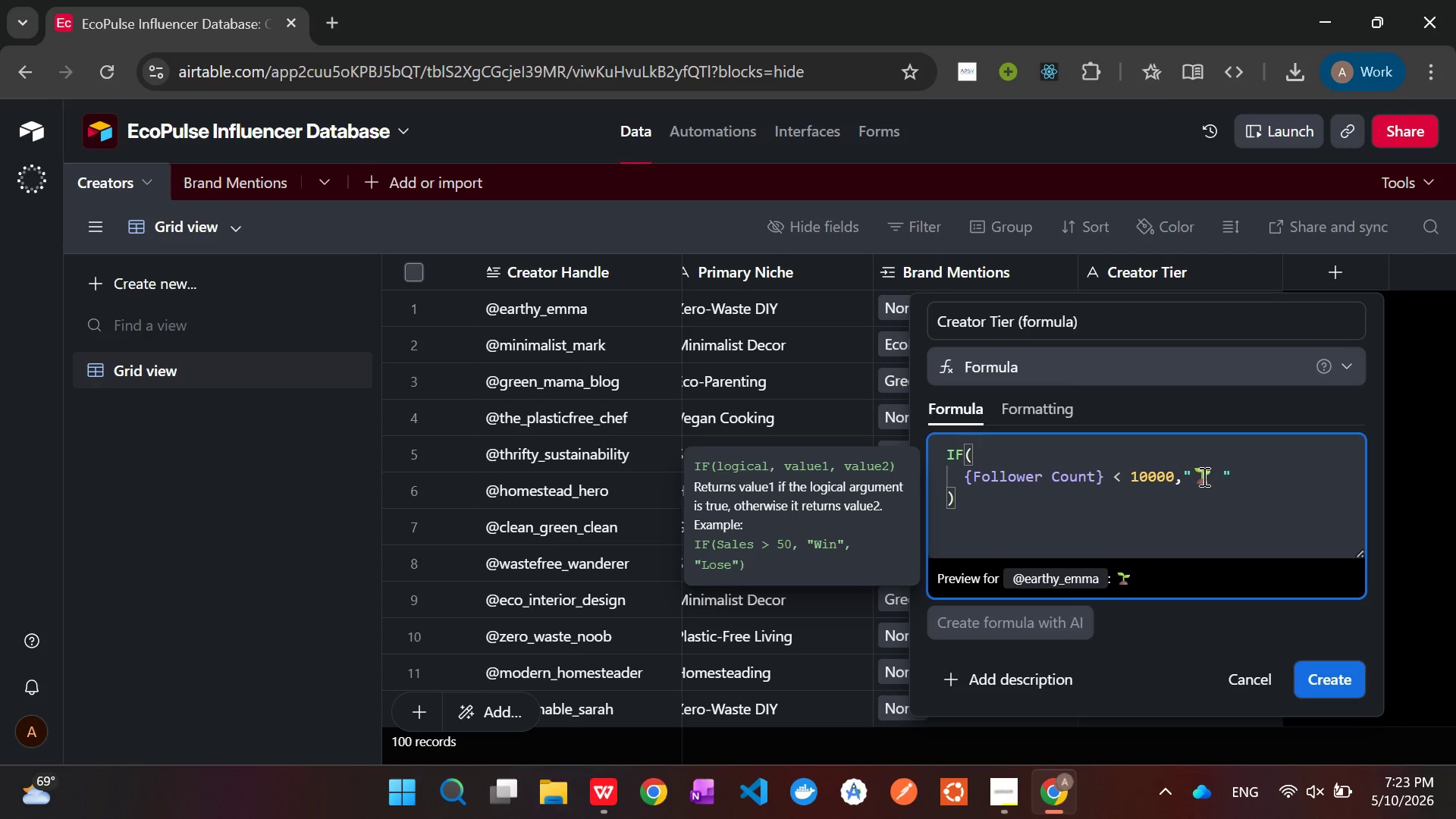 
type(Nano)
 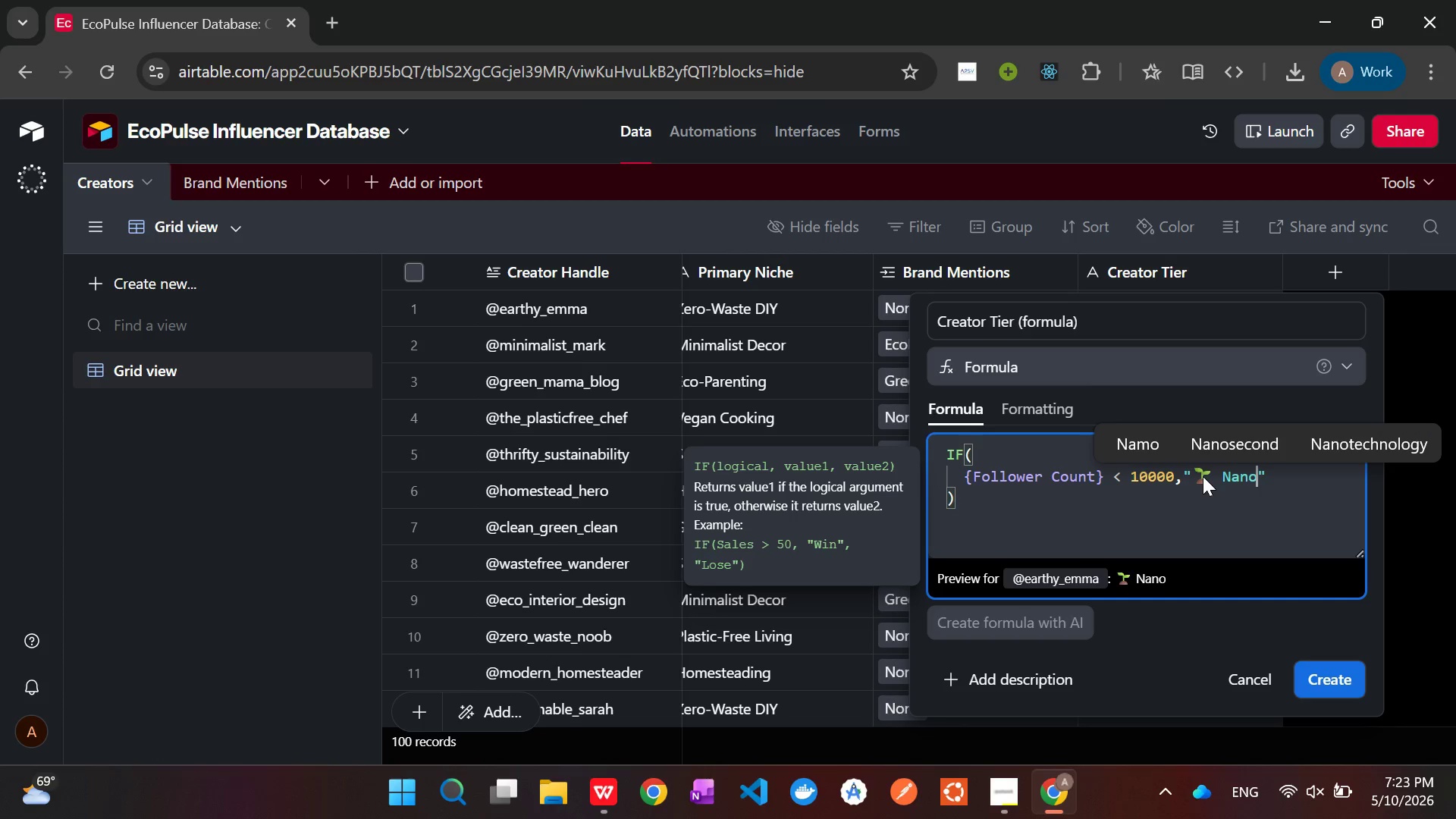 
wait(5.77)
 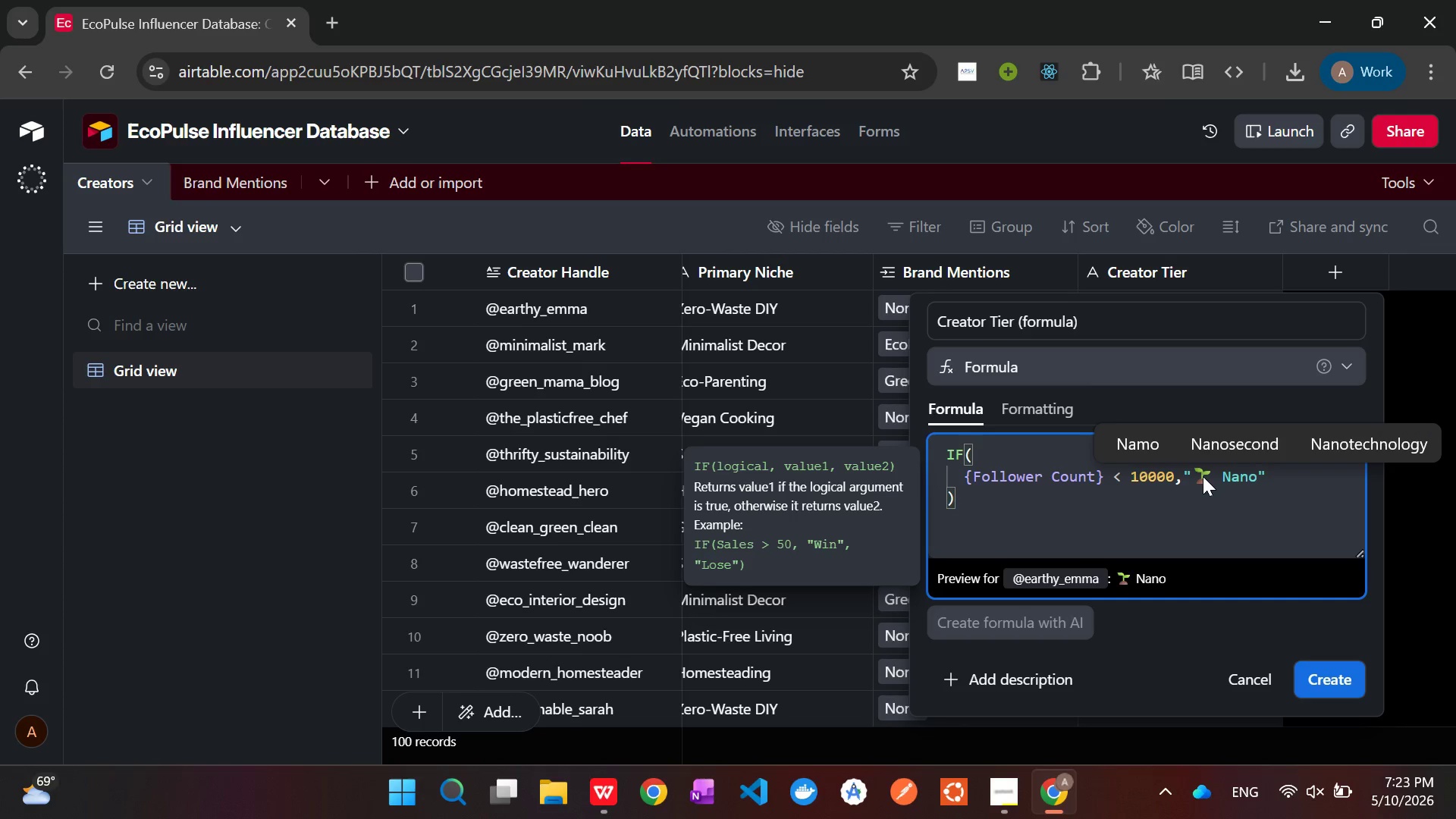 
key(Space)
 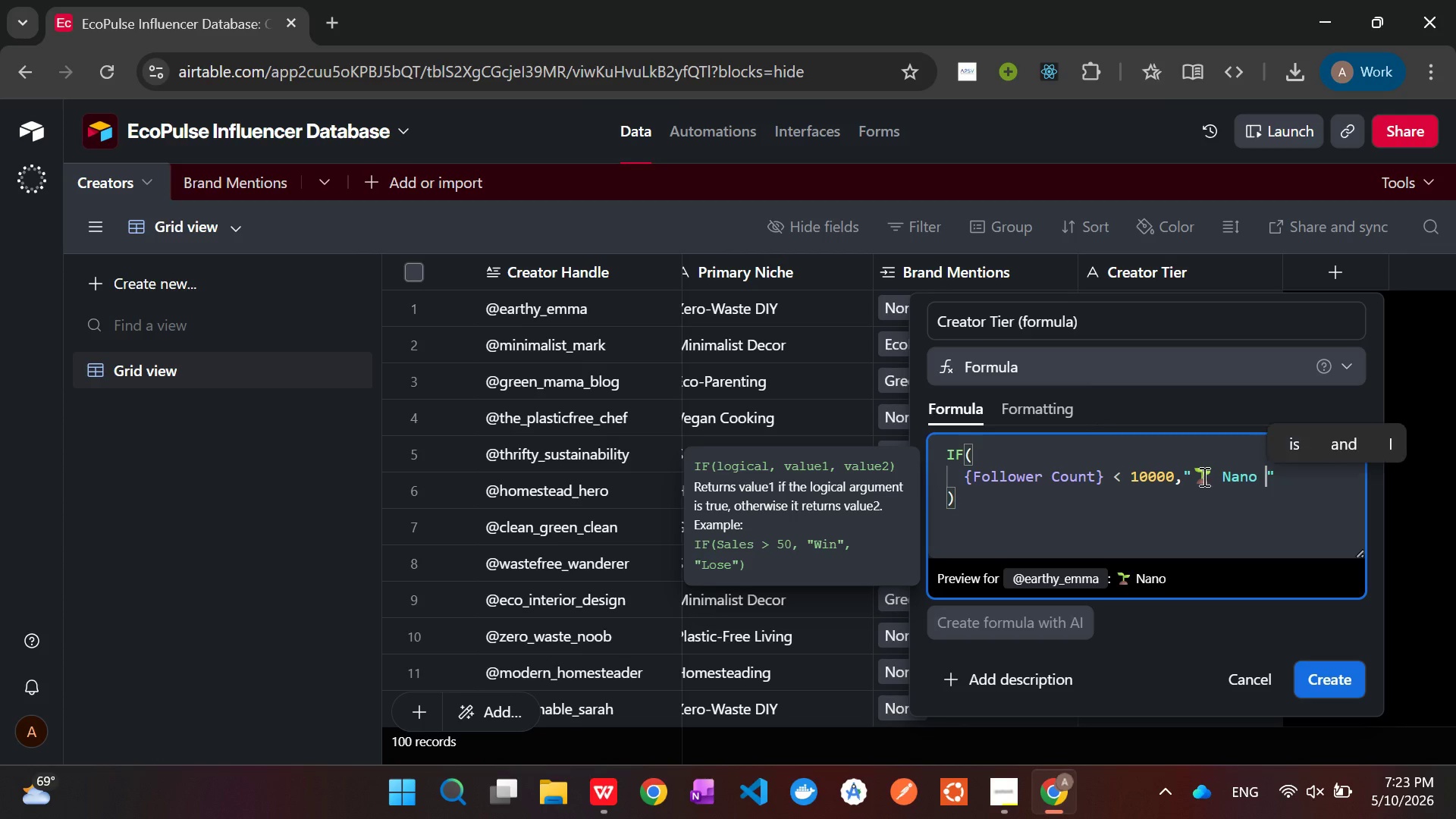 
key(Shift+9)
 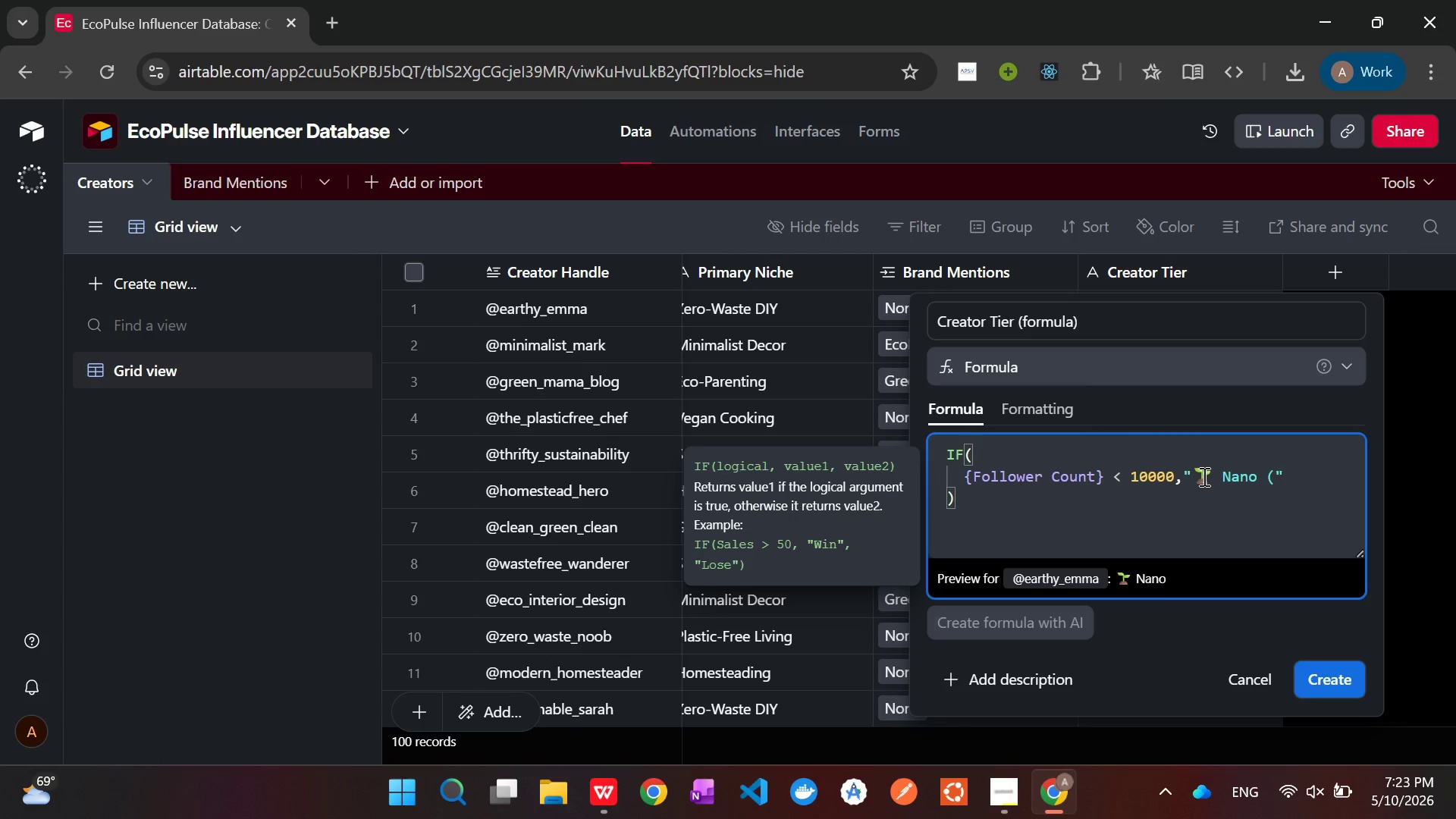 
key(Shift+ShiftLeft)
 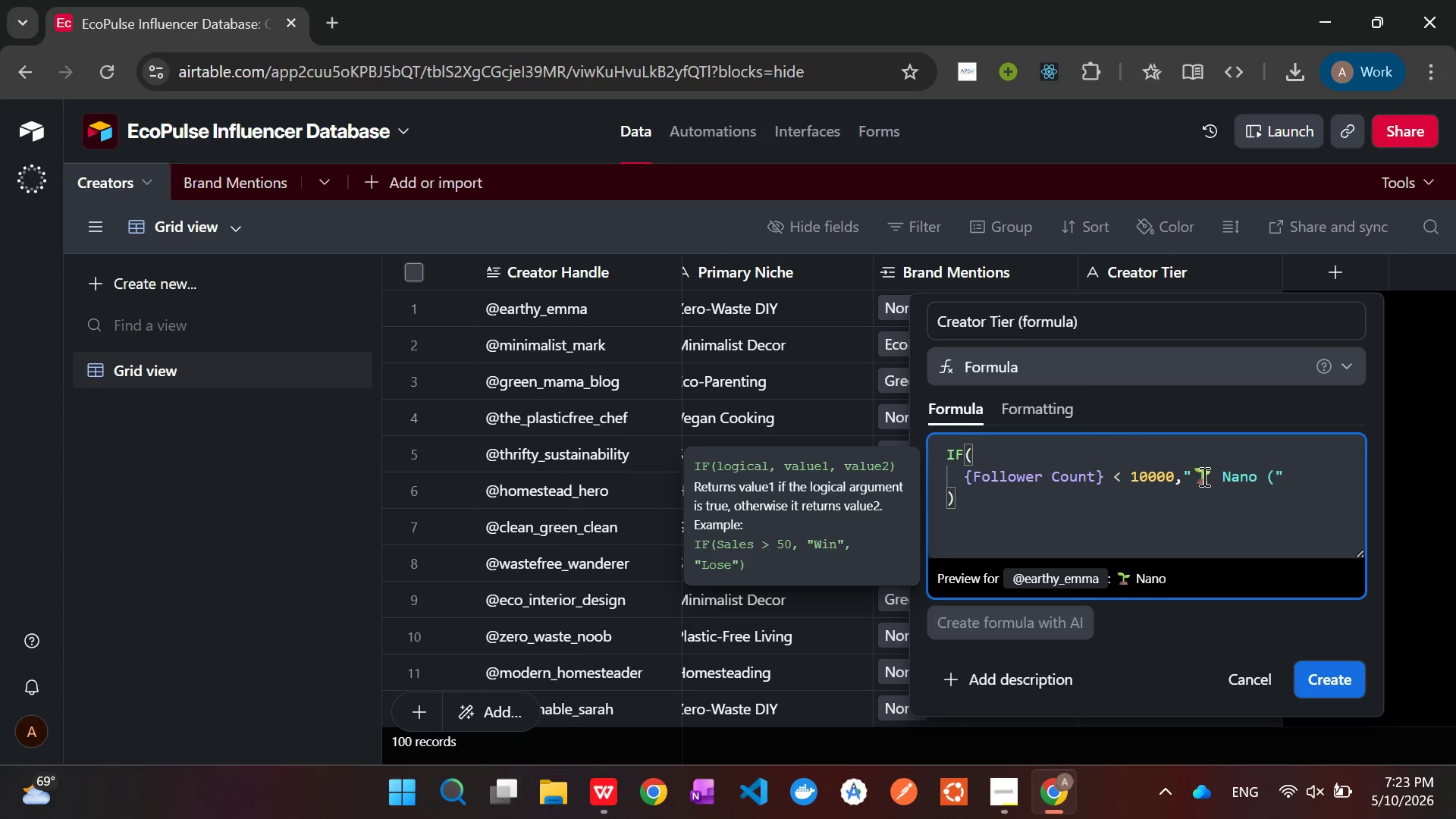 
key(Shift+0)
 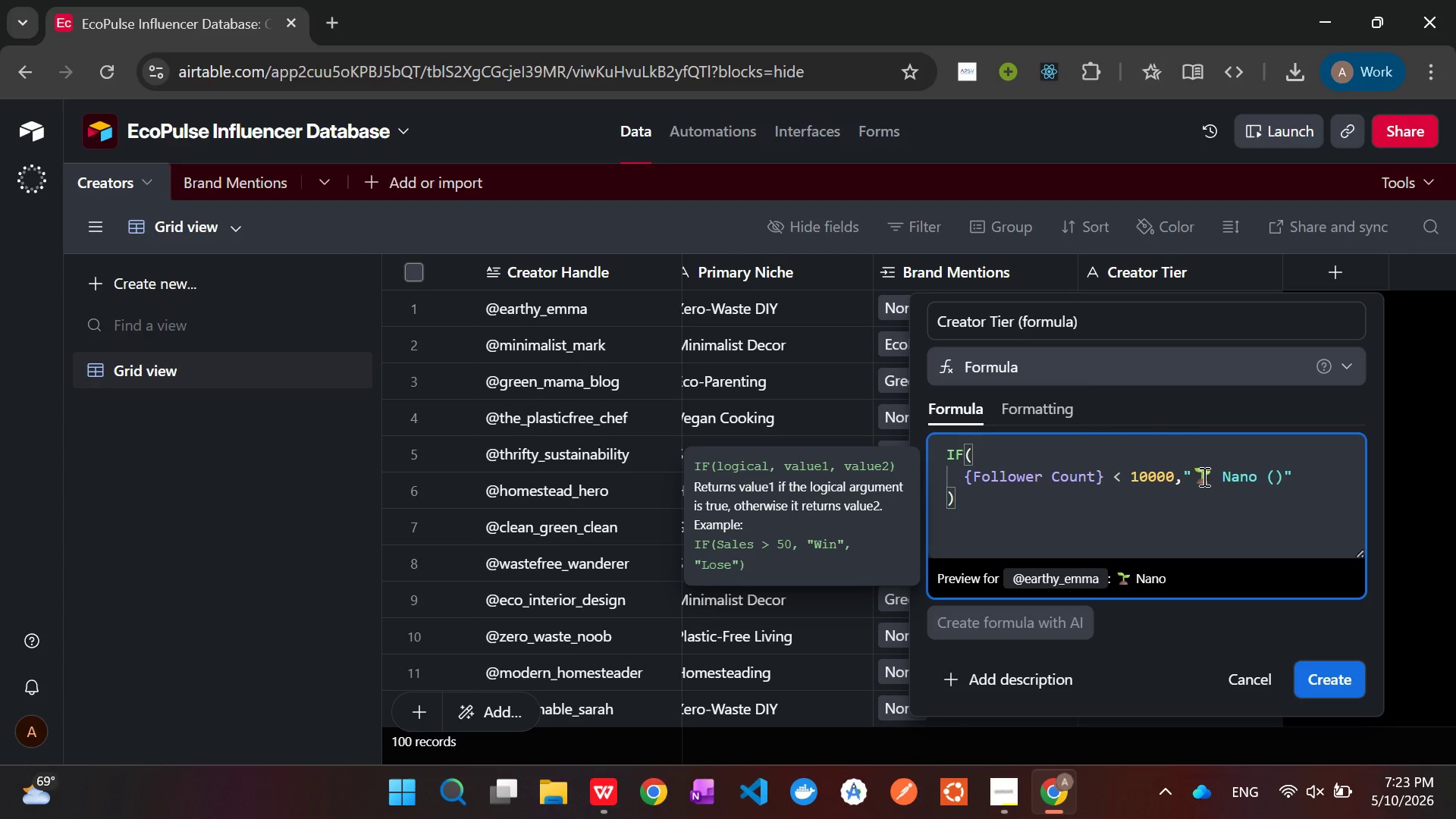 
key(ArrowLeft)
 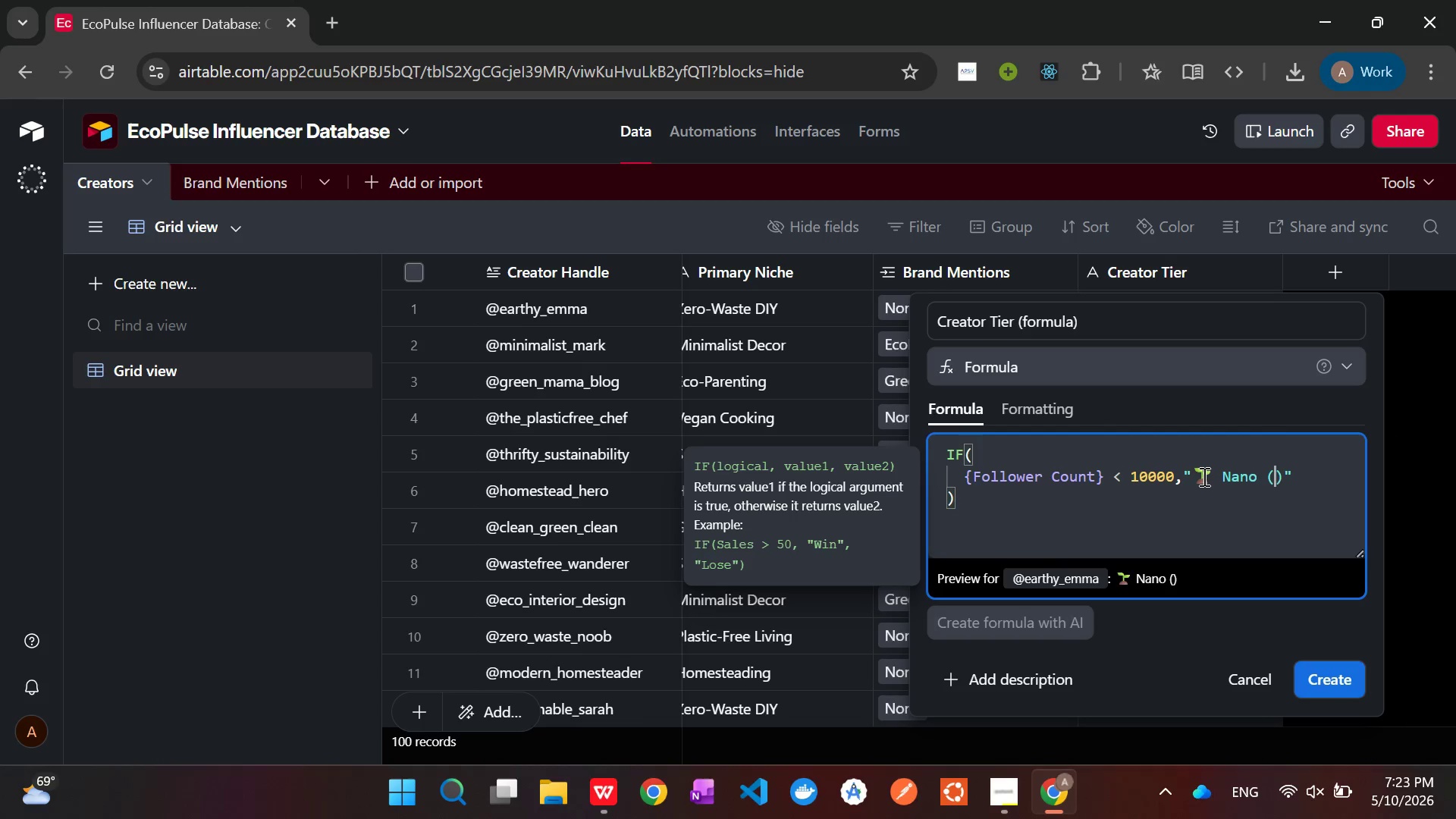 
type(<10k)
 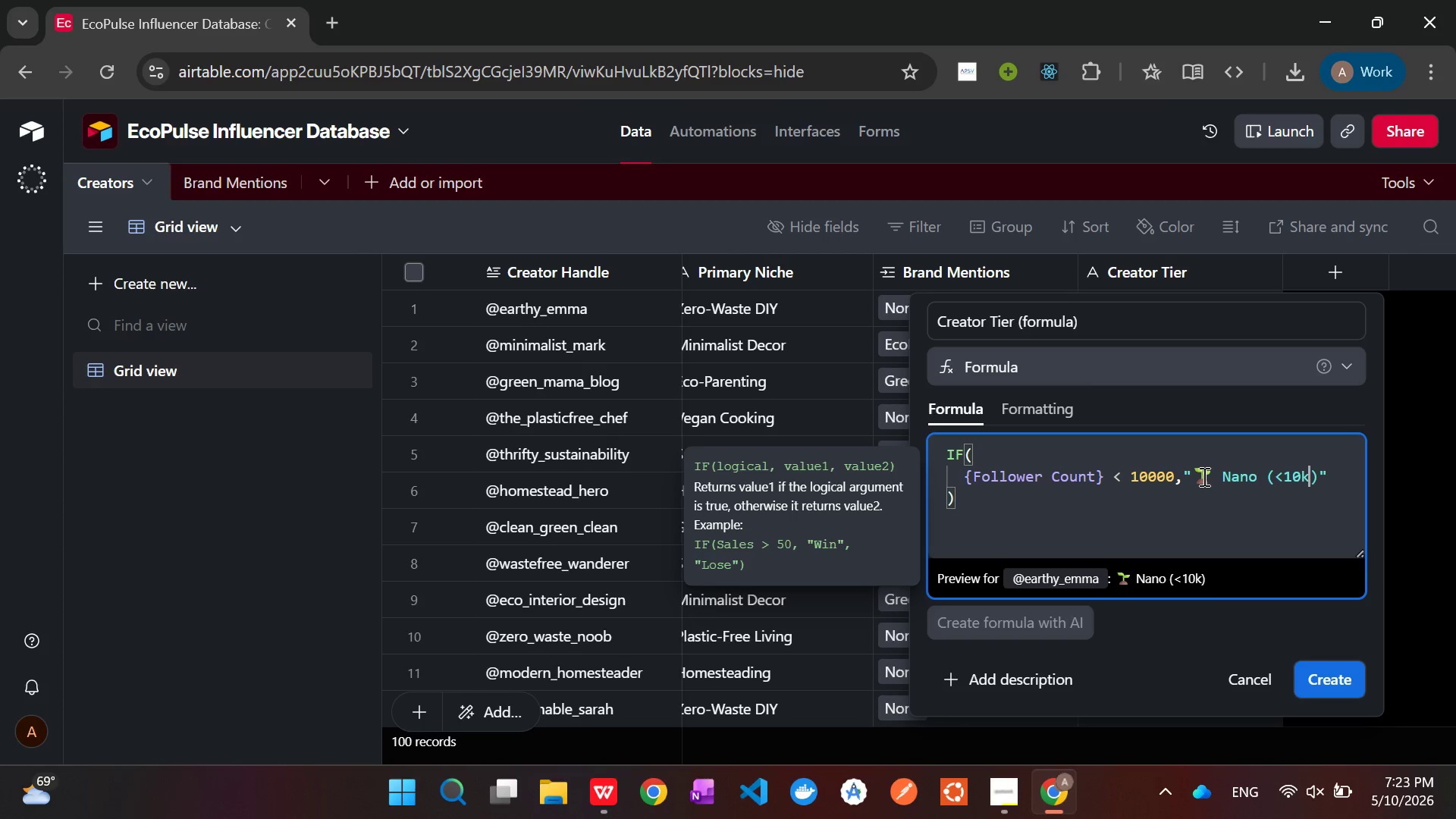 
key(ArrowRight)
 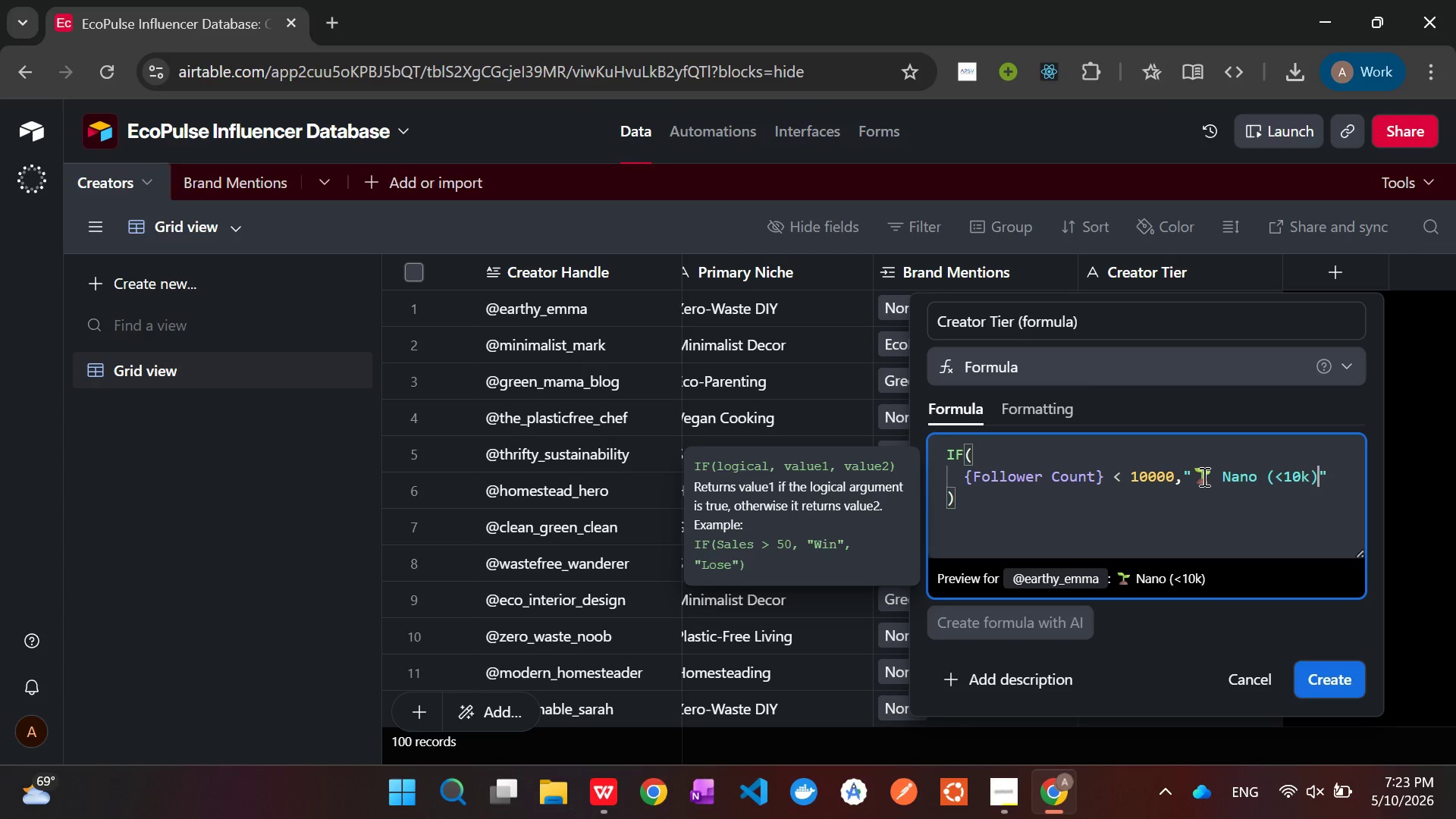 
key(ArrowRight)
 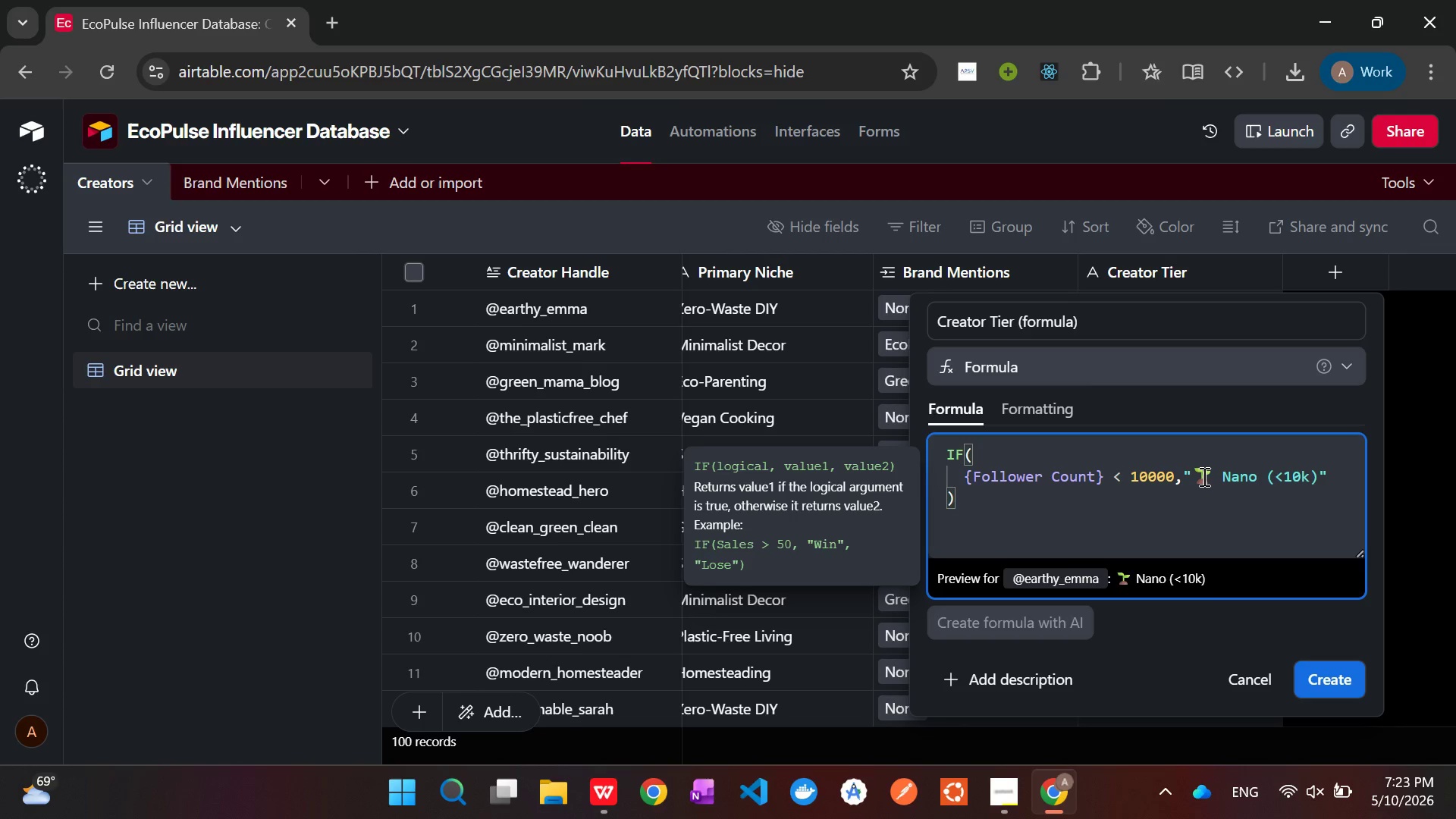 
key(Comma)
 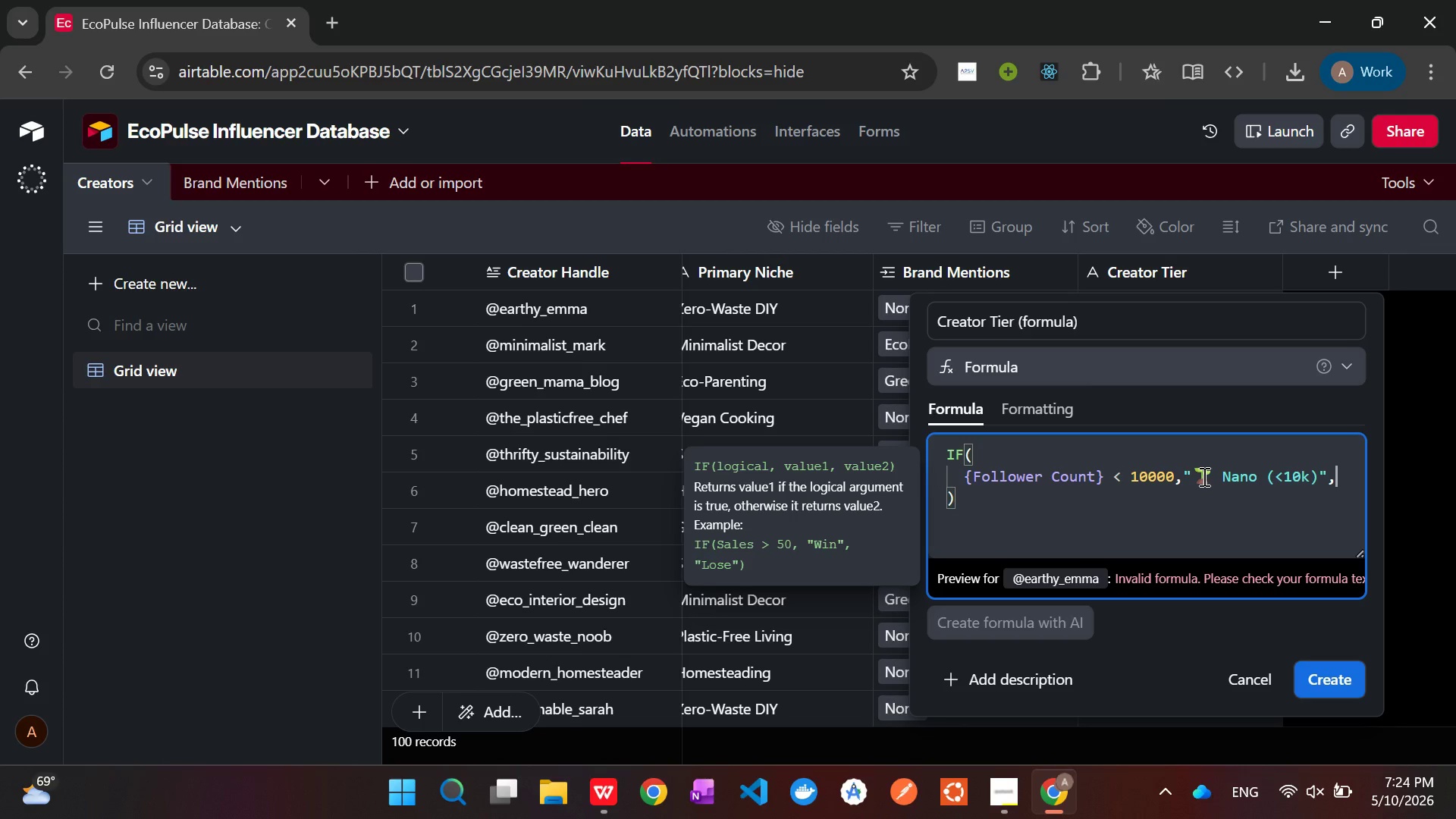 
wait(7.06)
 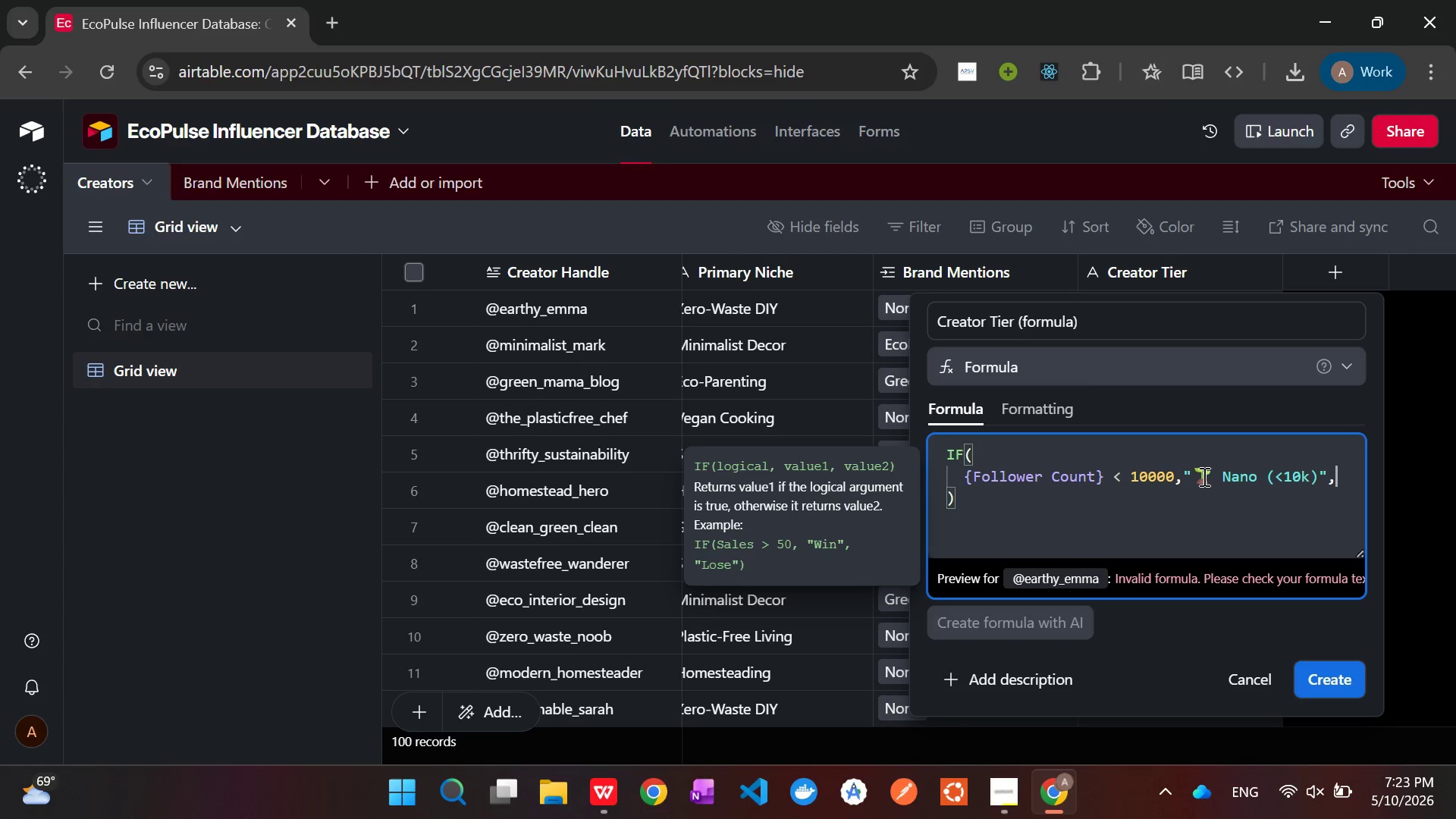 
key(Enter)
 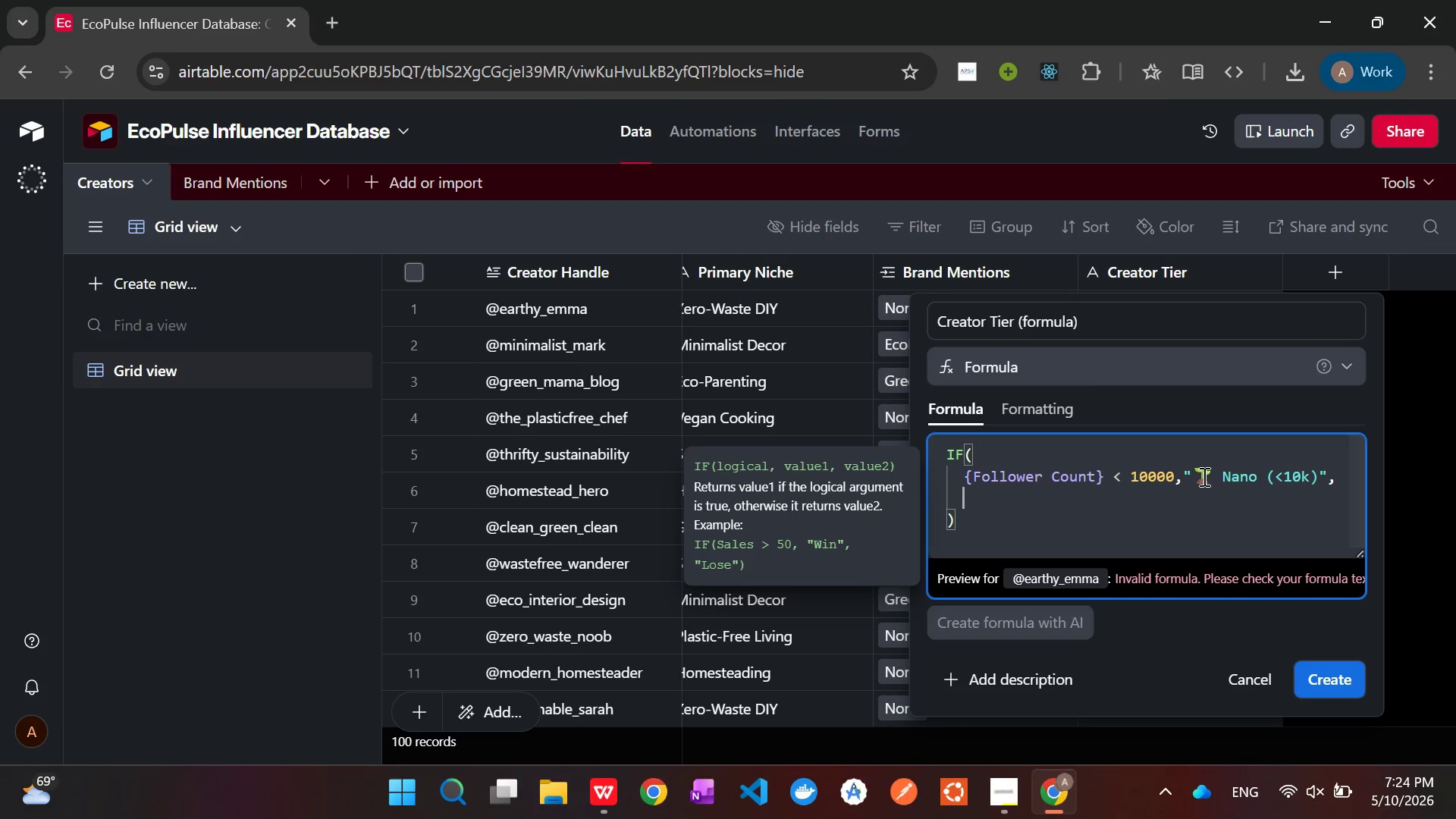 
type(foll)
key(Tab)
 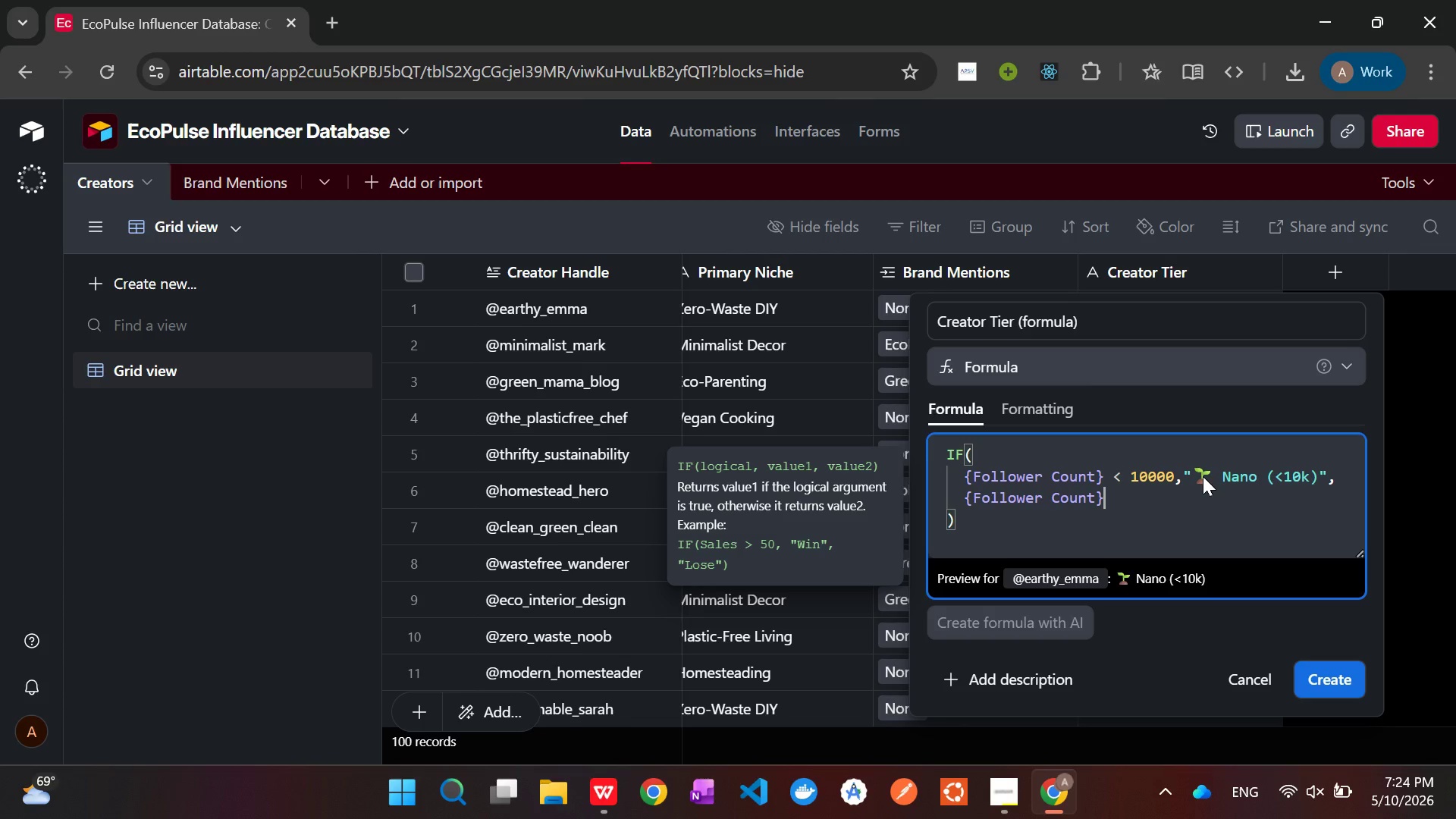 
hold_key(key=ArrowLeft, duration=0.91)
 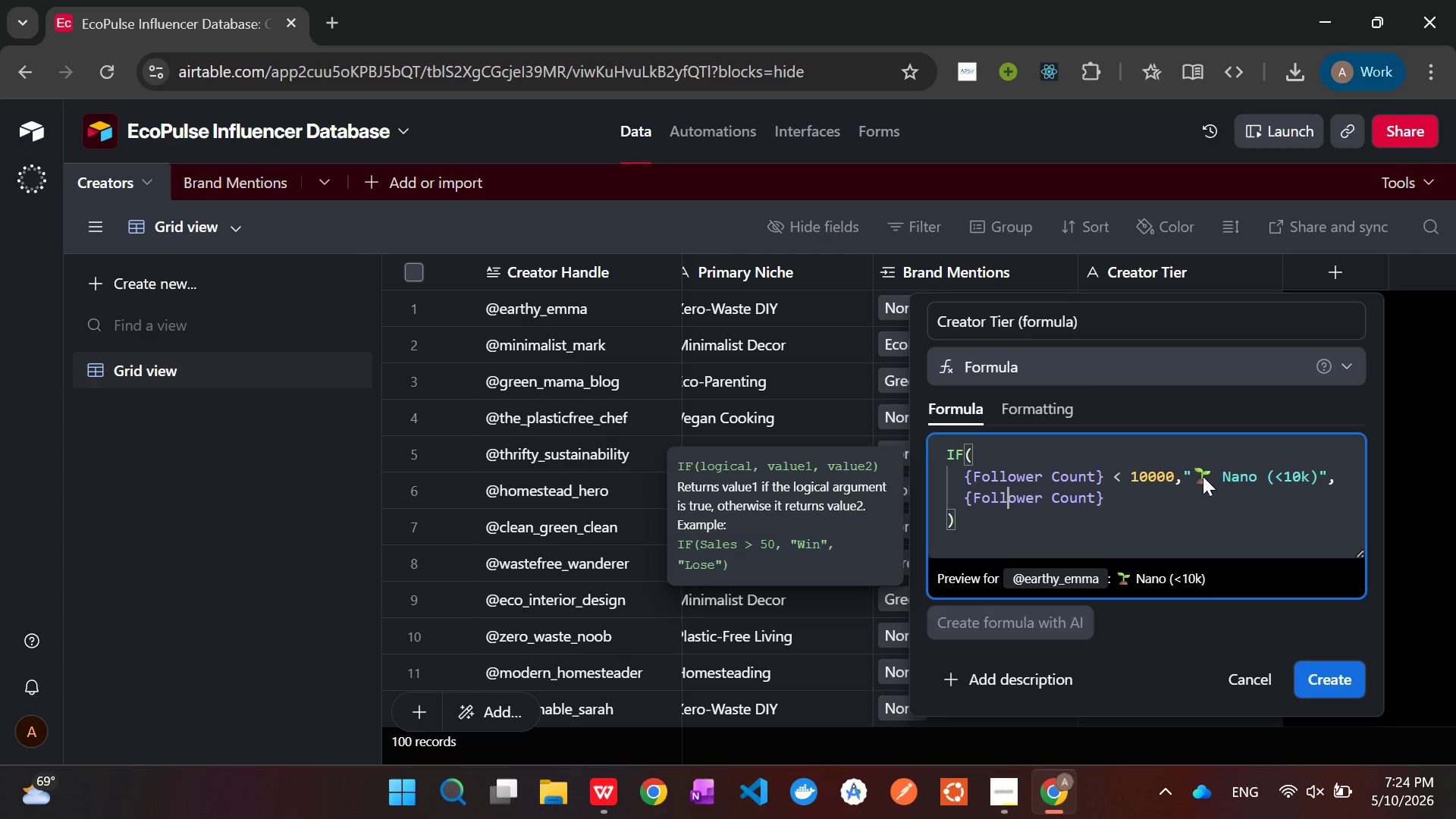 
key(ArrowLeft)
 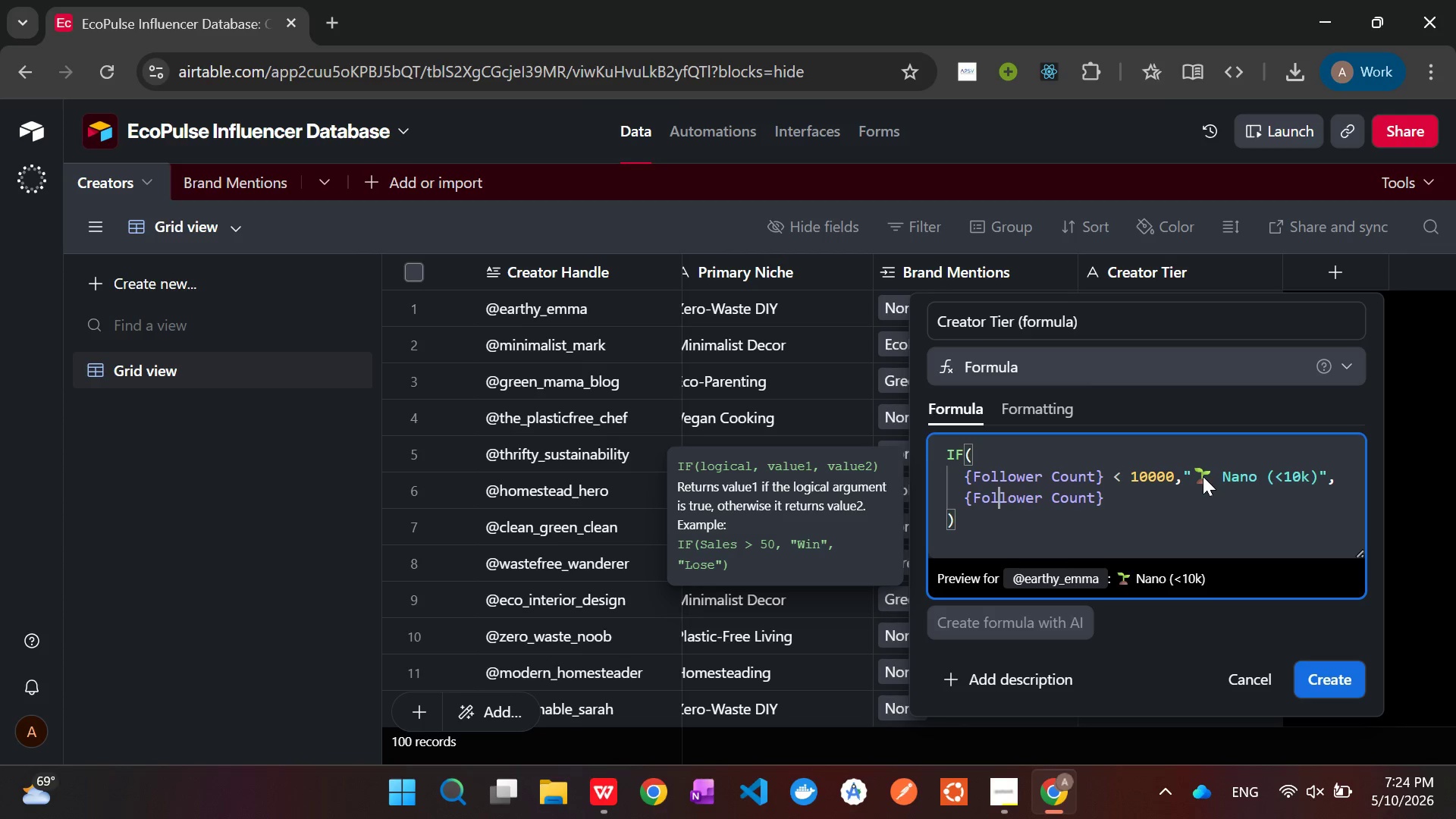 
key(ArrowLeft)
 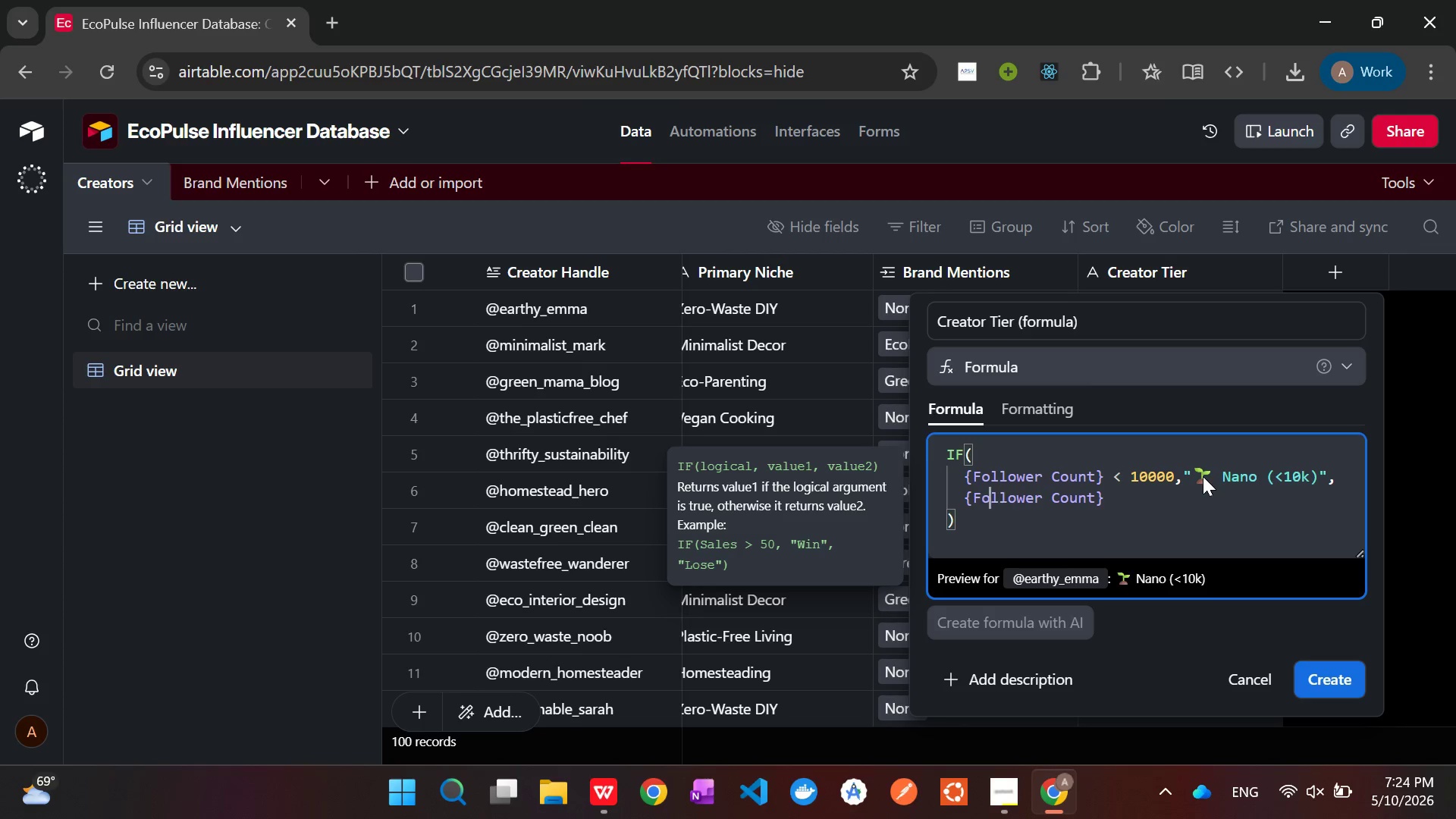 
key(ArrowLeft)
 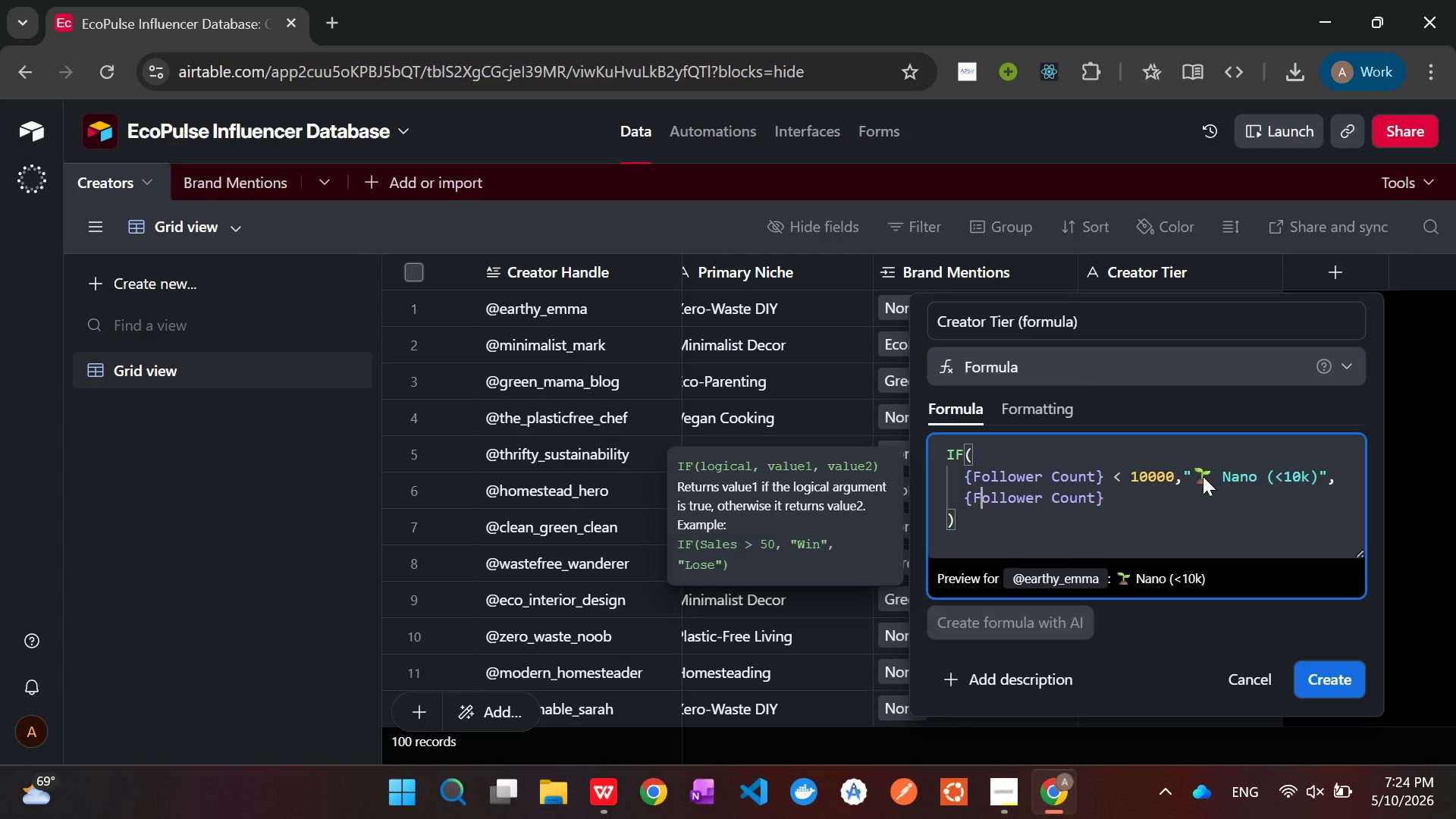 
key(ArrowLeft)
 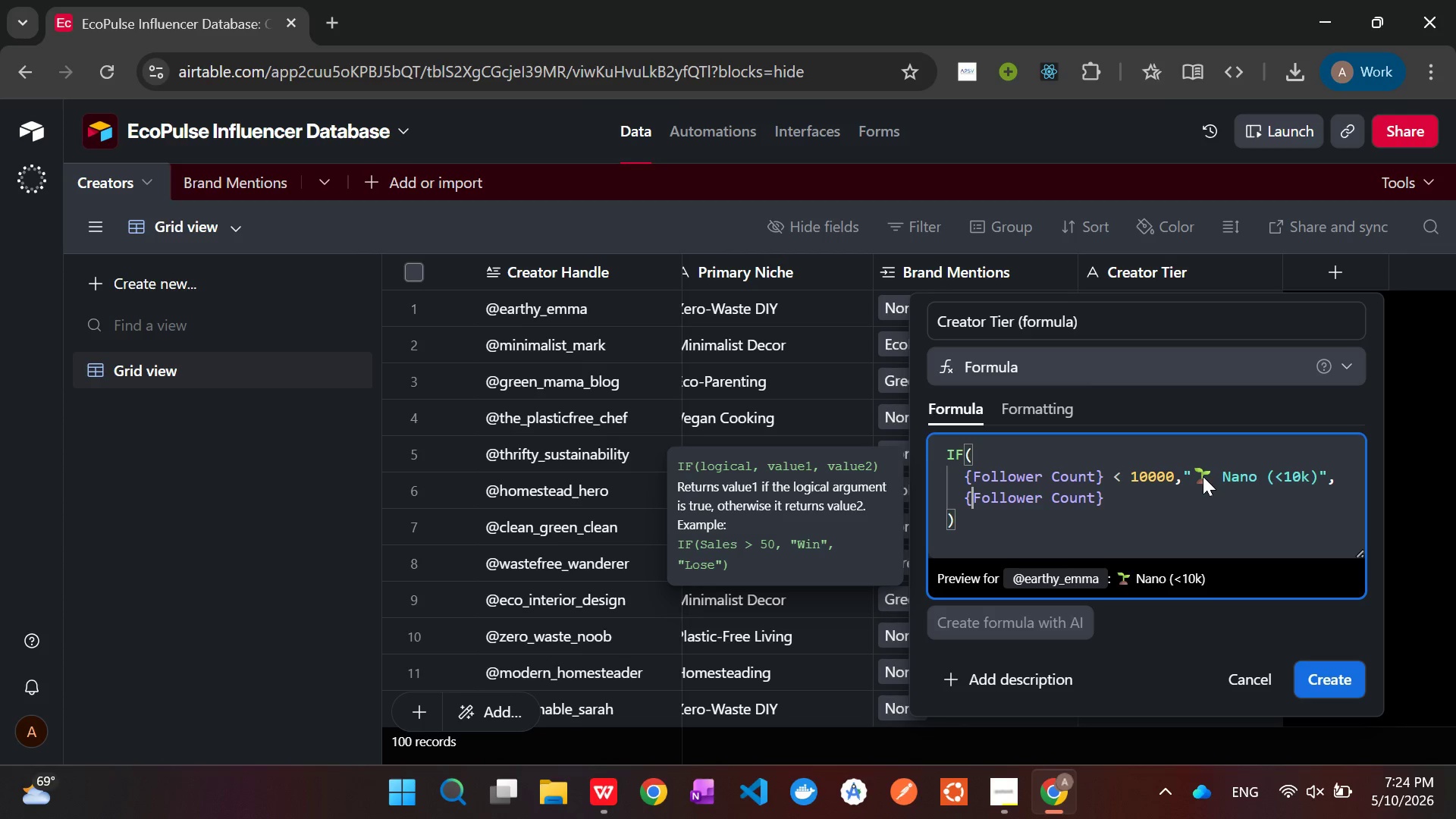 
key(ArrowLeft)
 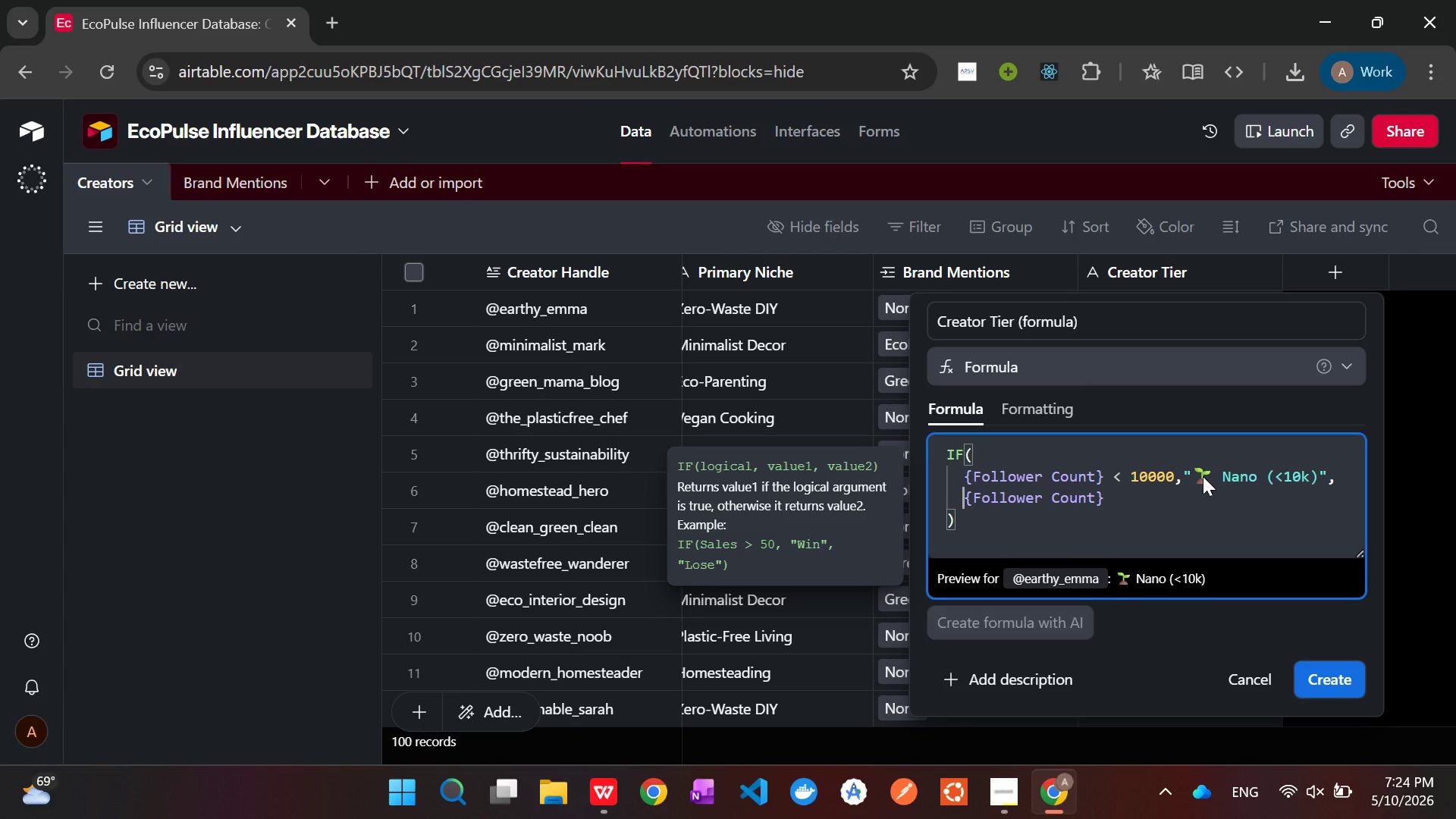 
type(IF([End]))
 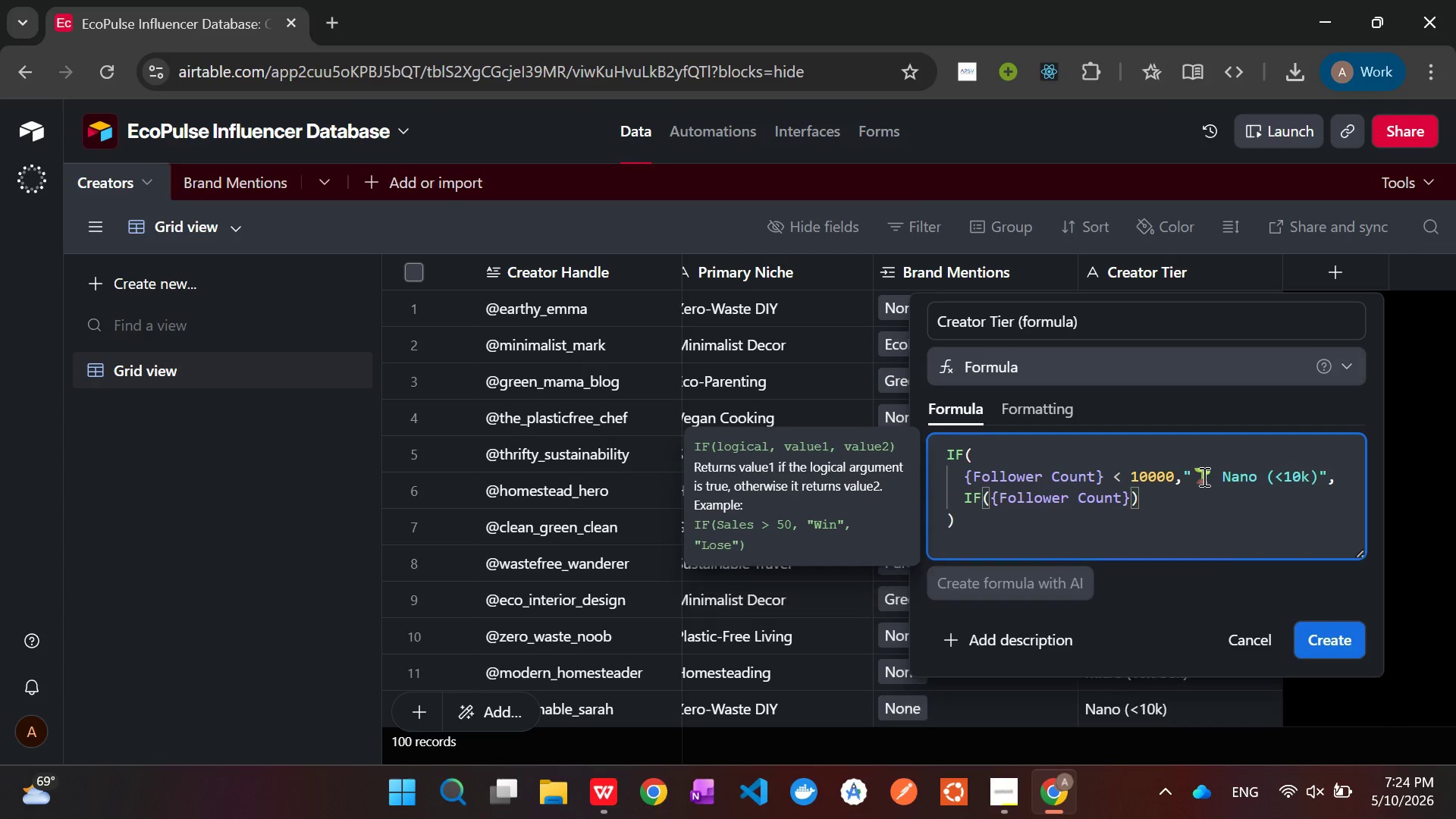 
key(ArrowLeft)
 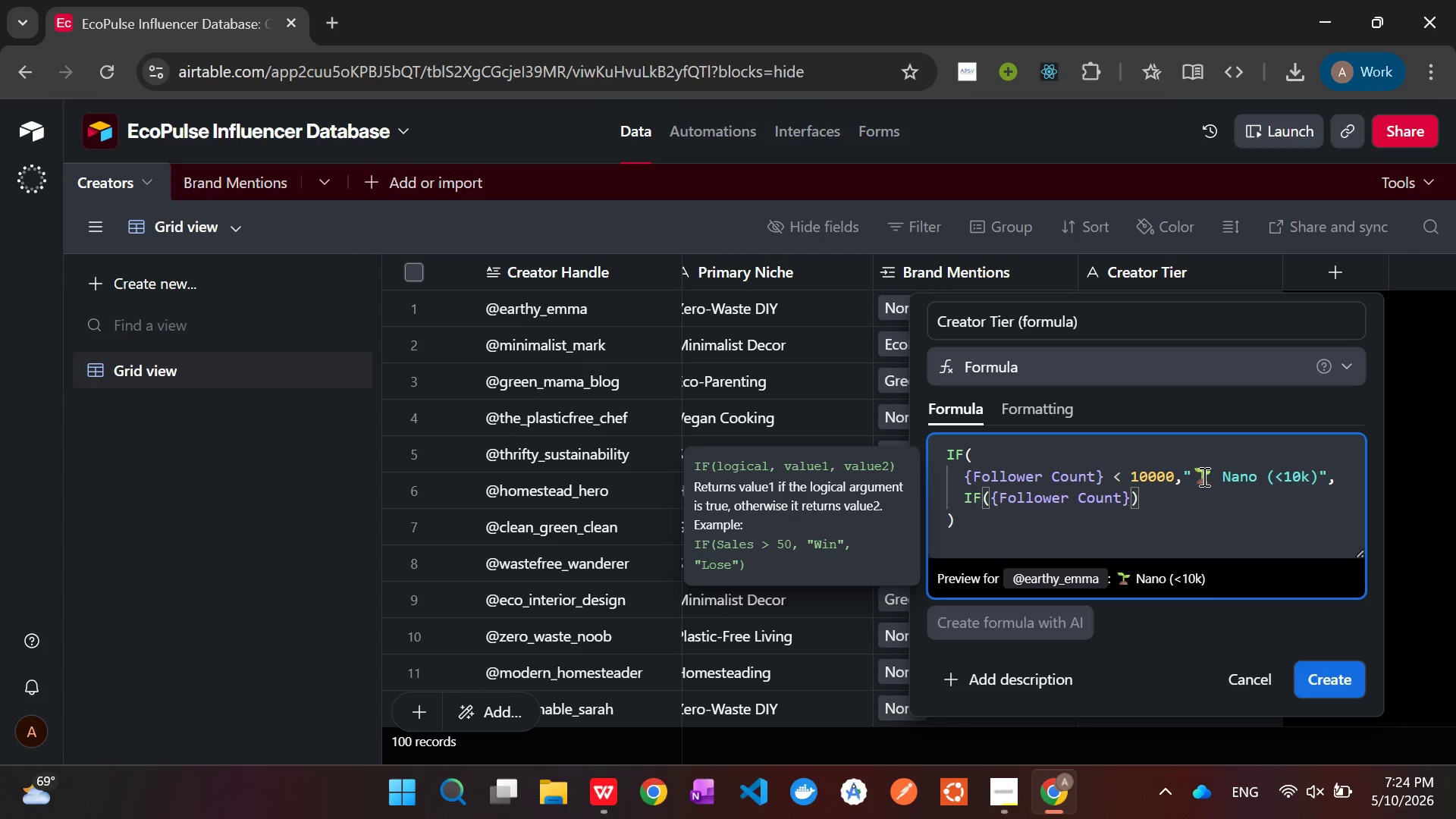 
key(Space)
 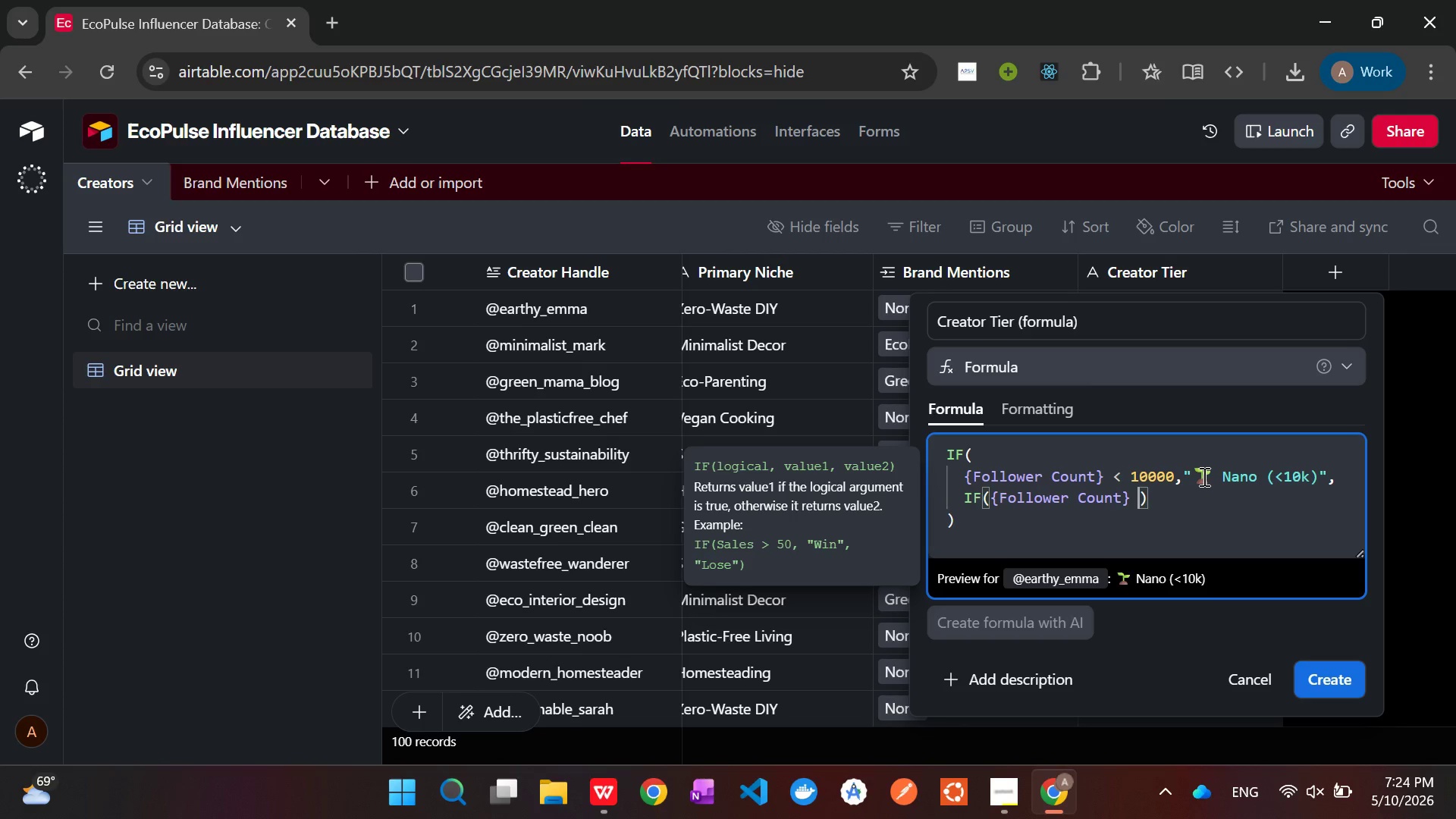 
key(Shift+Comma)
 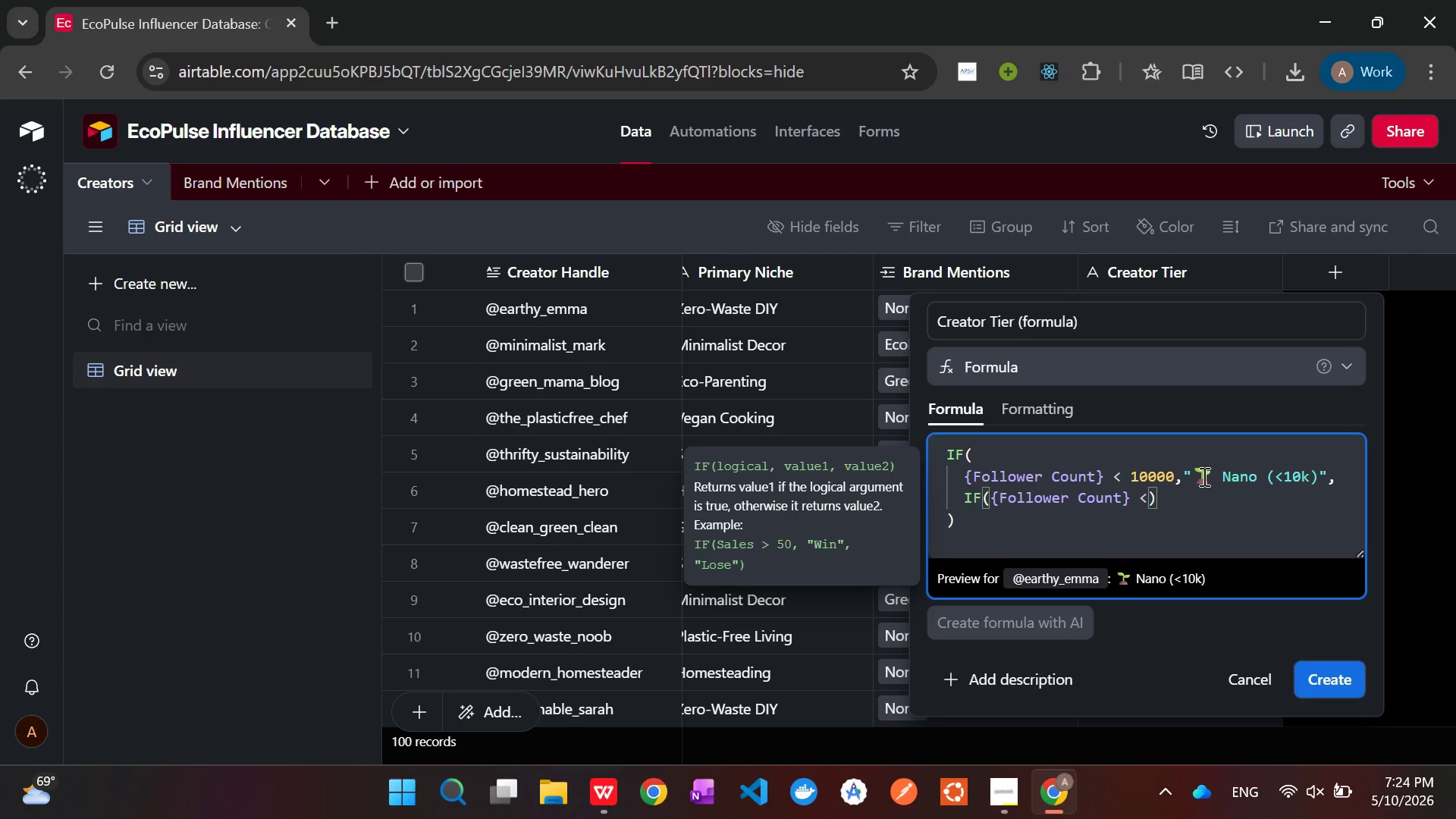 
key(Equal)
 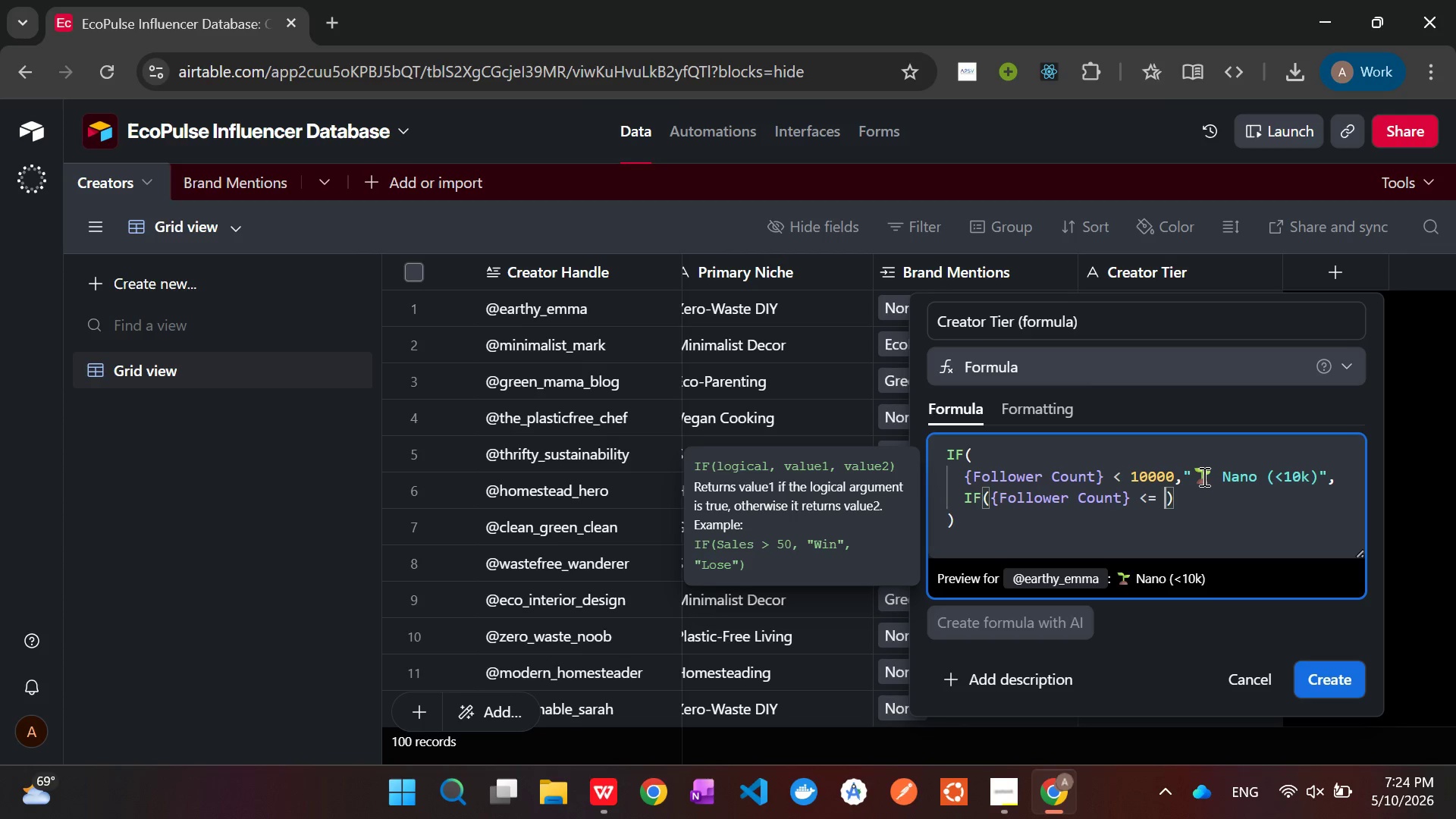 
key(Space)
 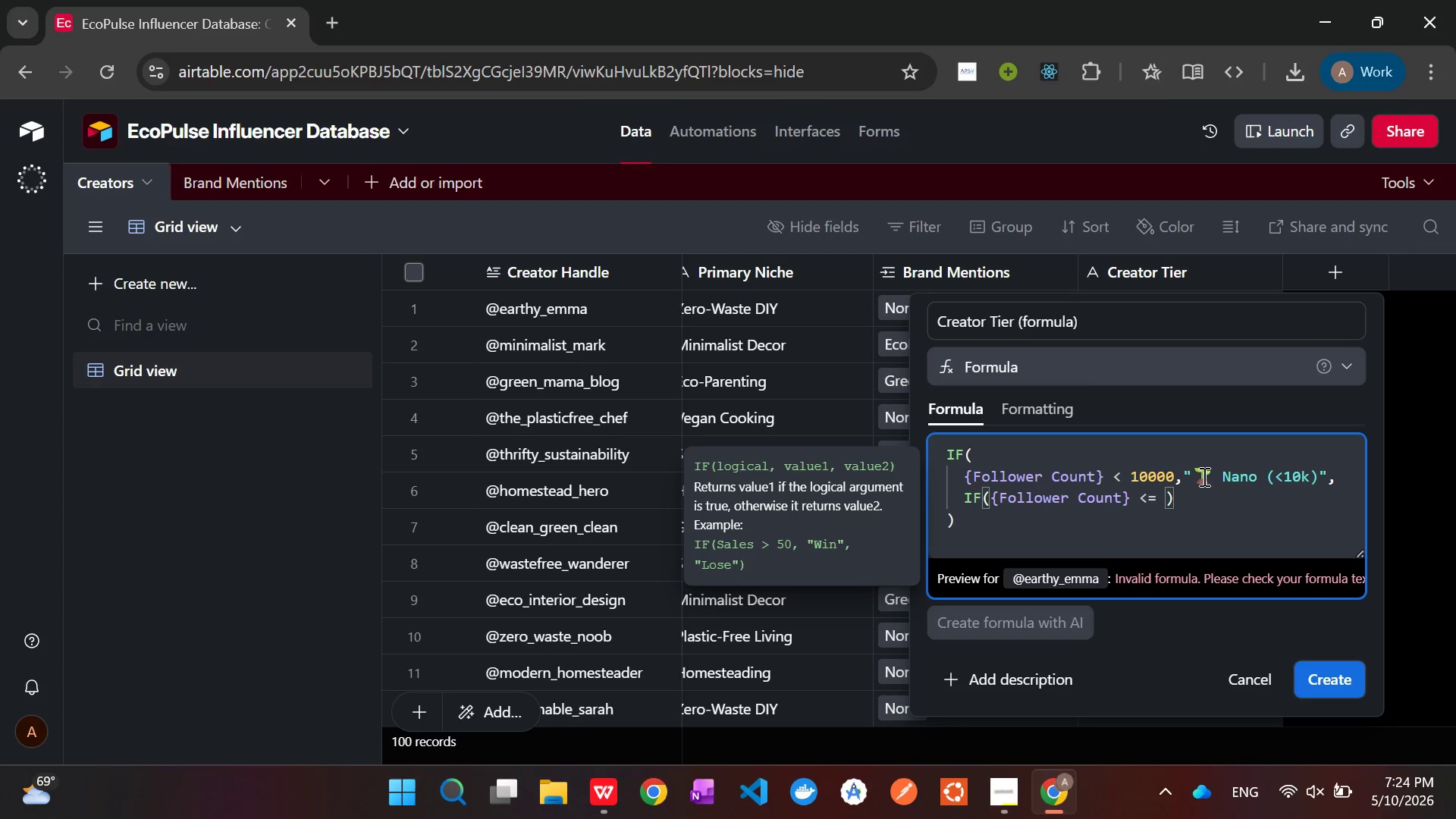 
type(50000)
 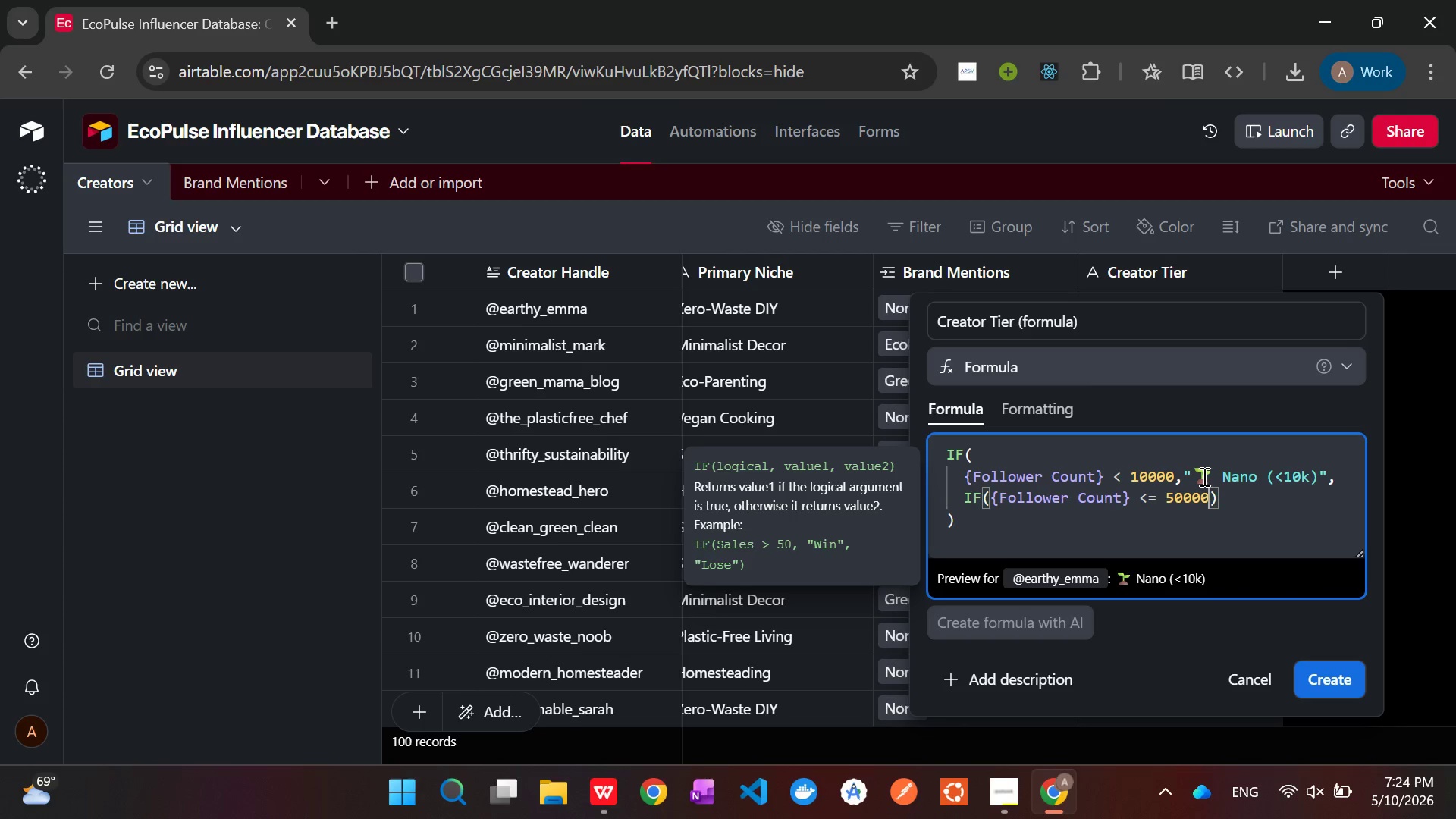 
key(ArrowRight)
 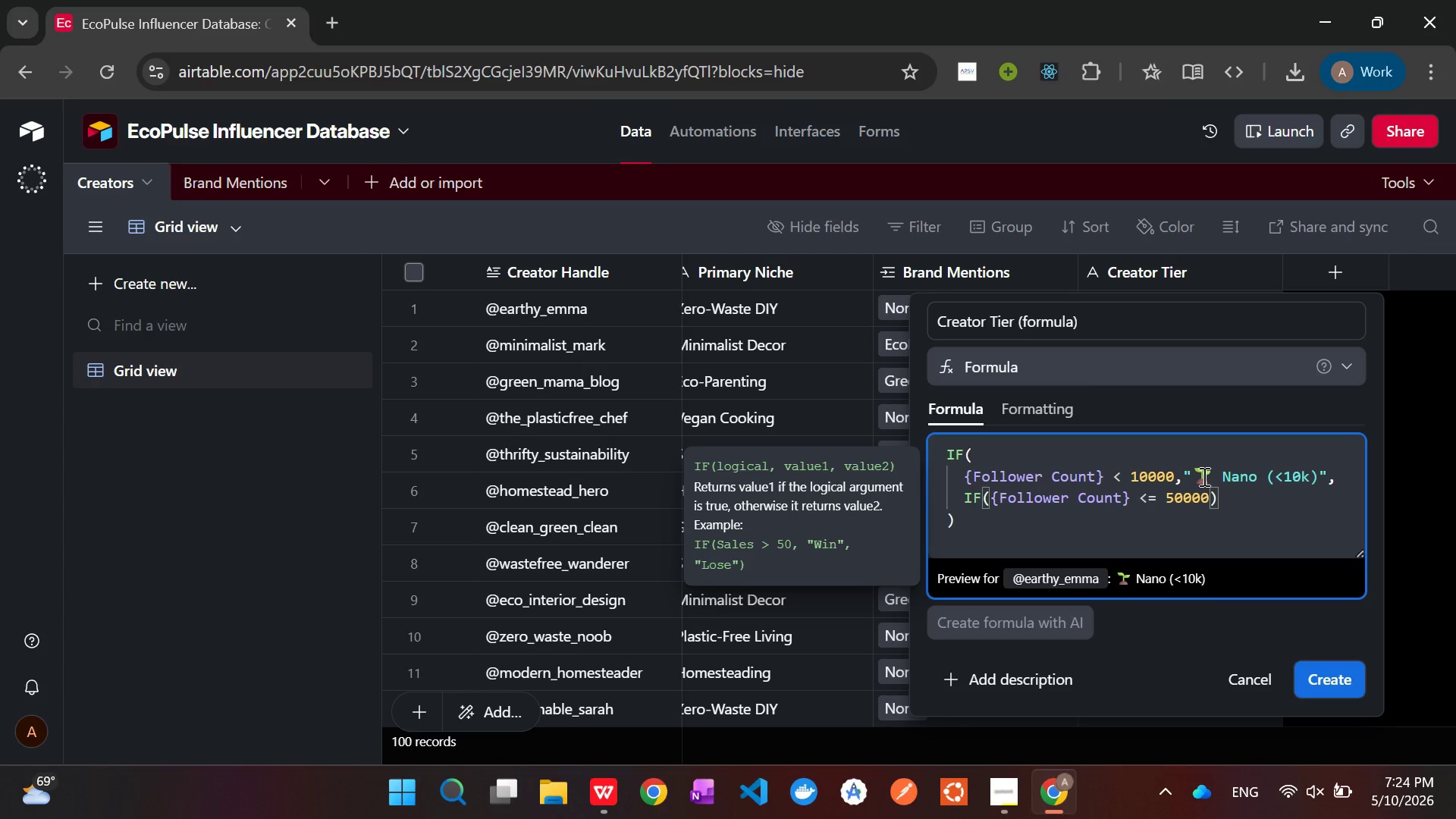 
key(Comma)
 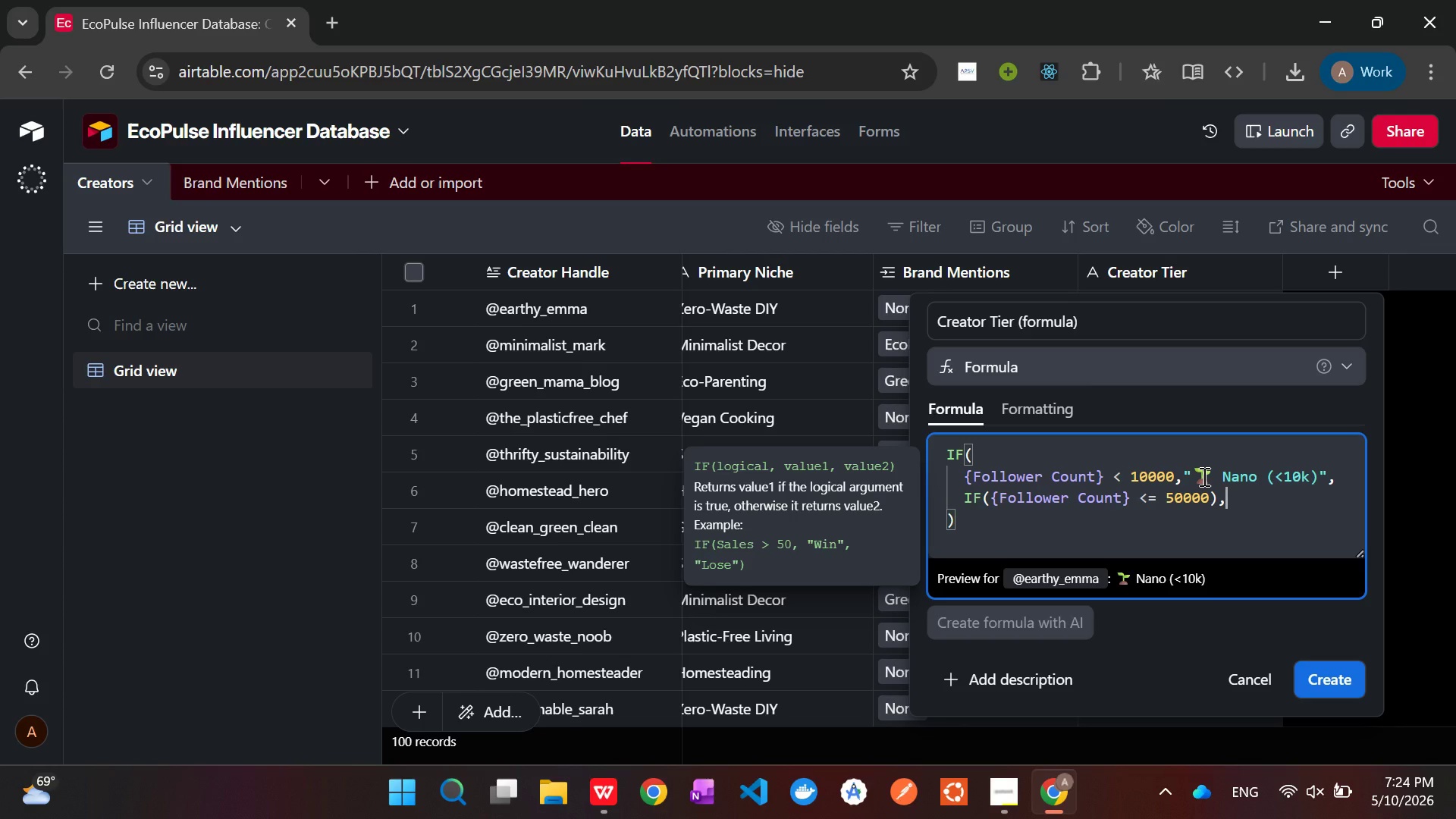 
key(Shift+Quote)
 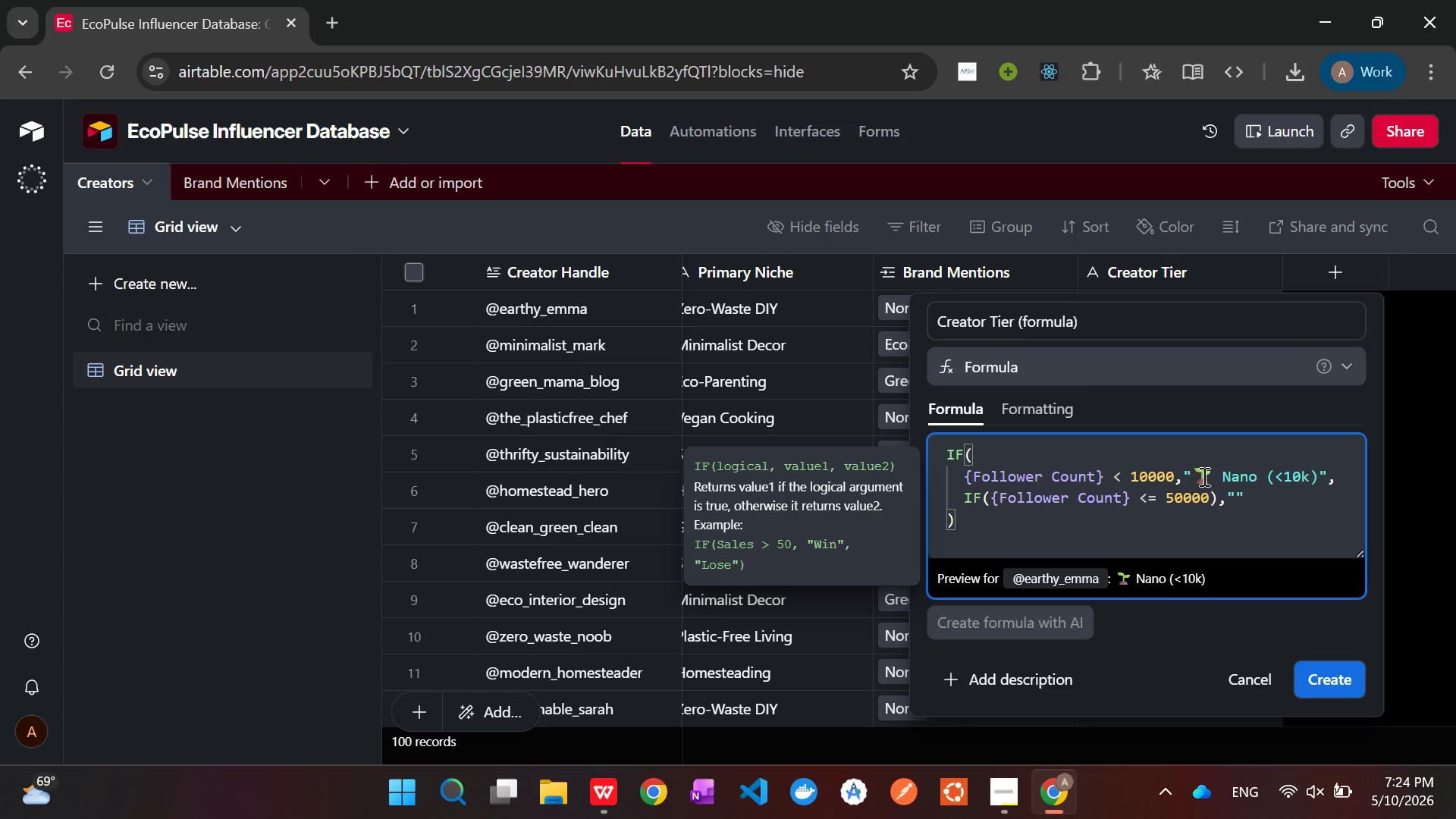 
key(Meta+V)
 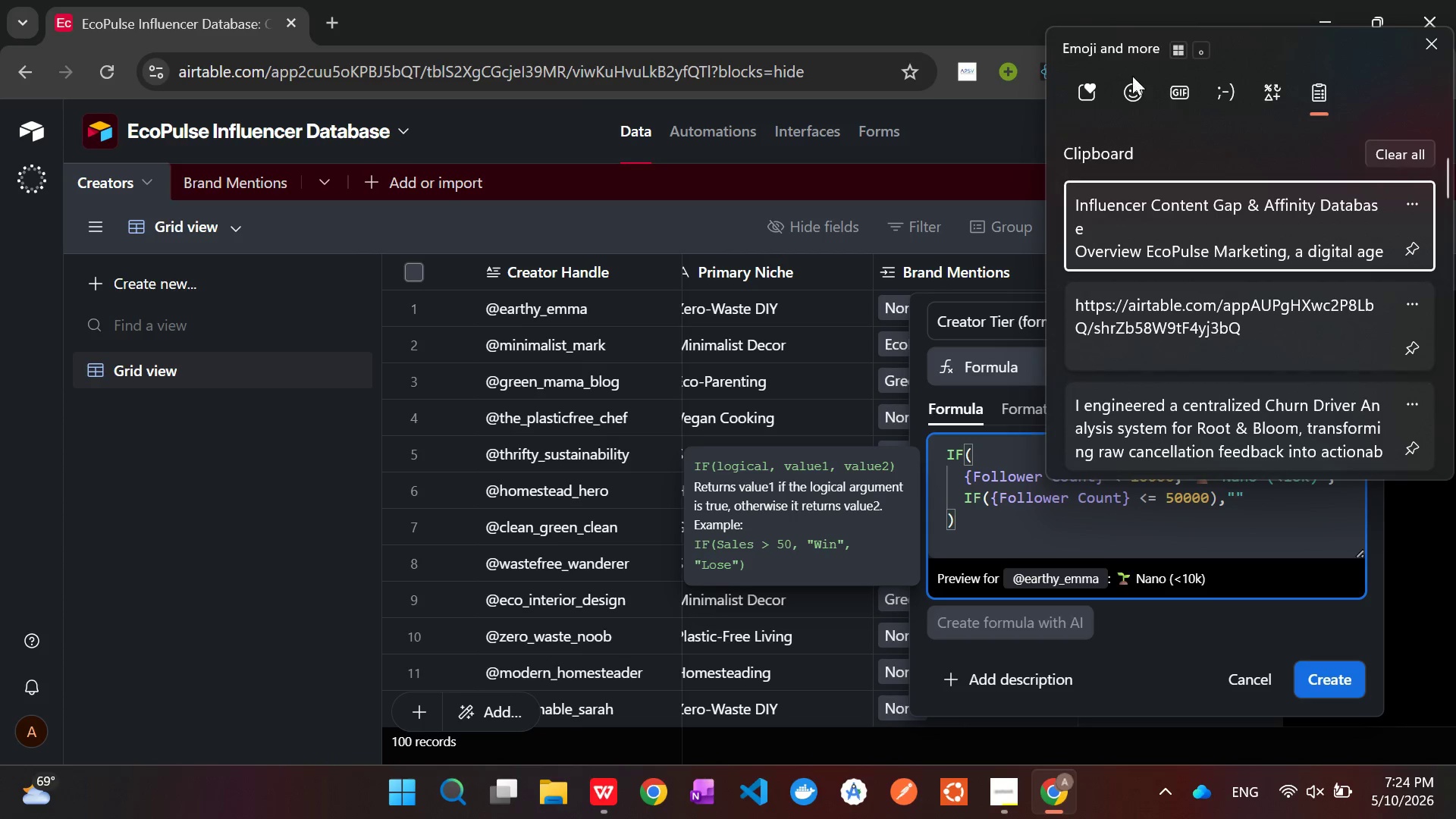 
left_click([1132, 86])
 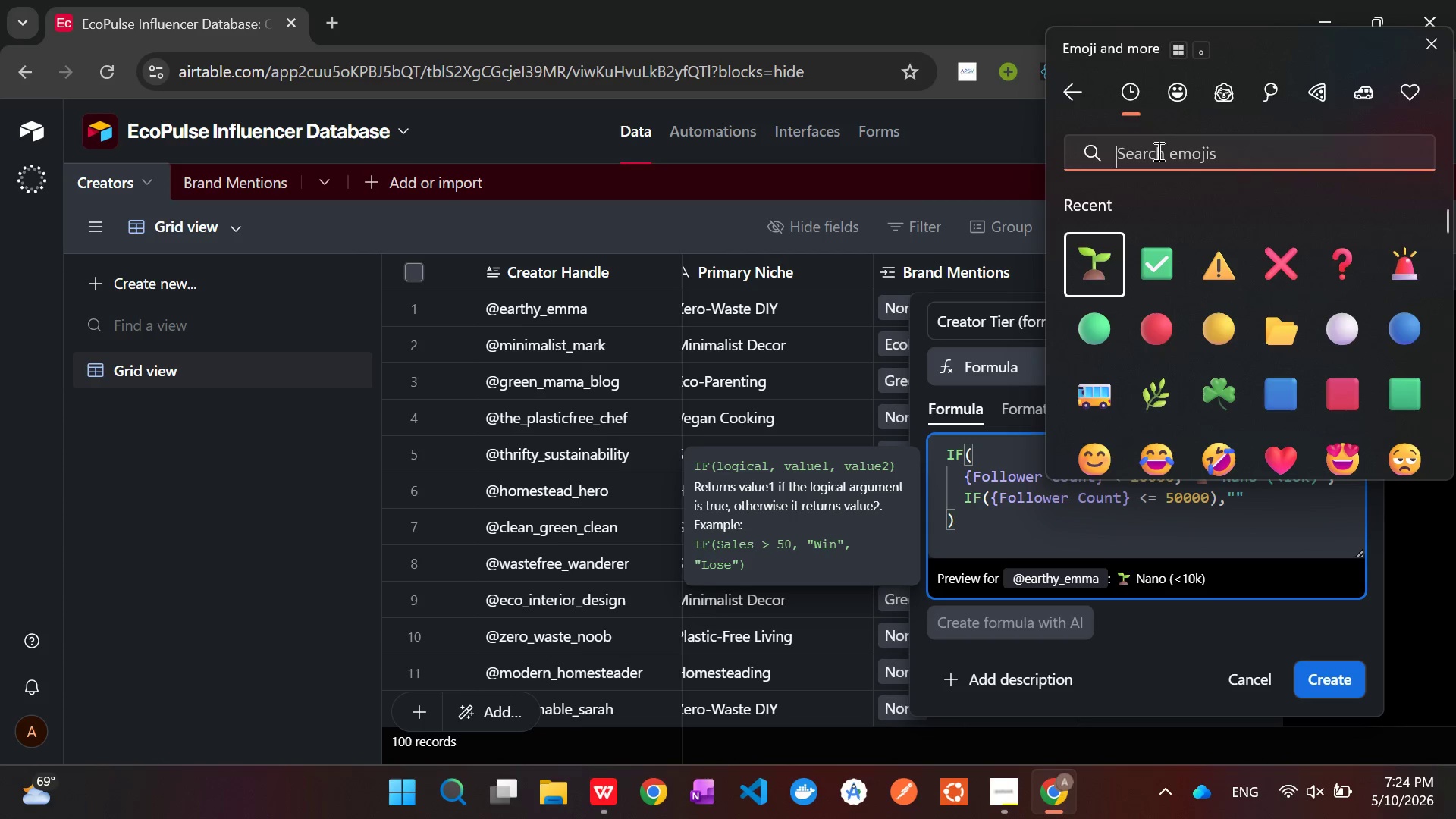 
left_click([1158, 152])
 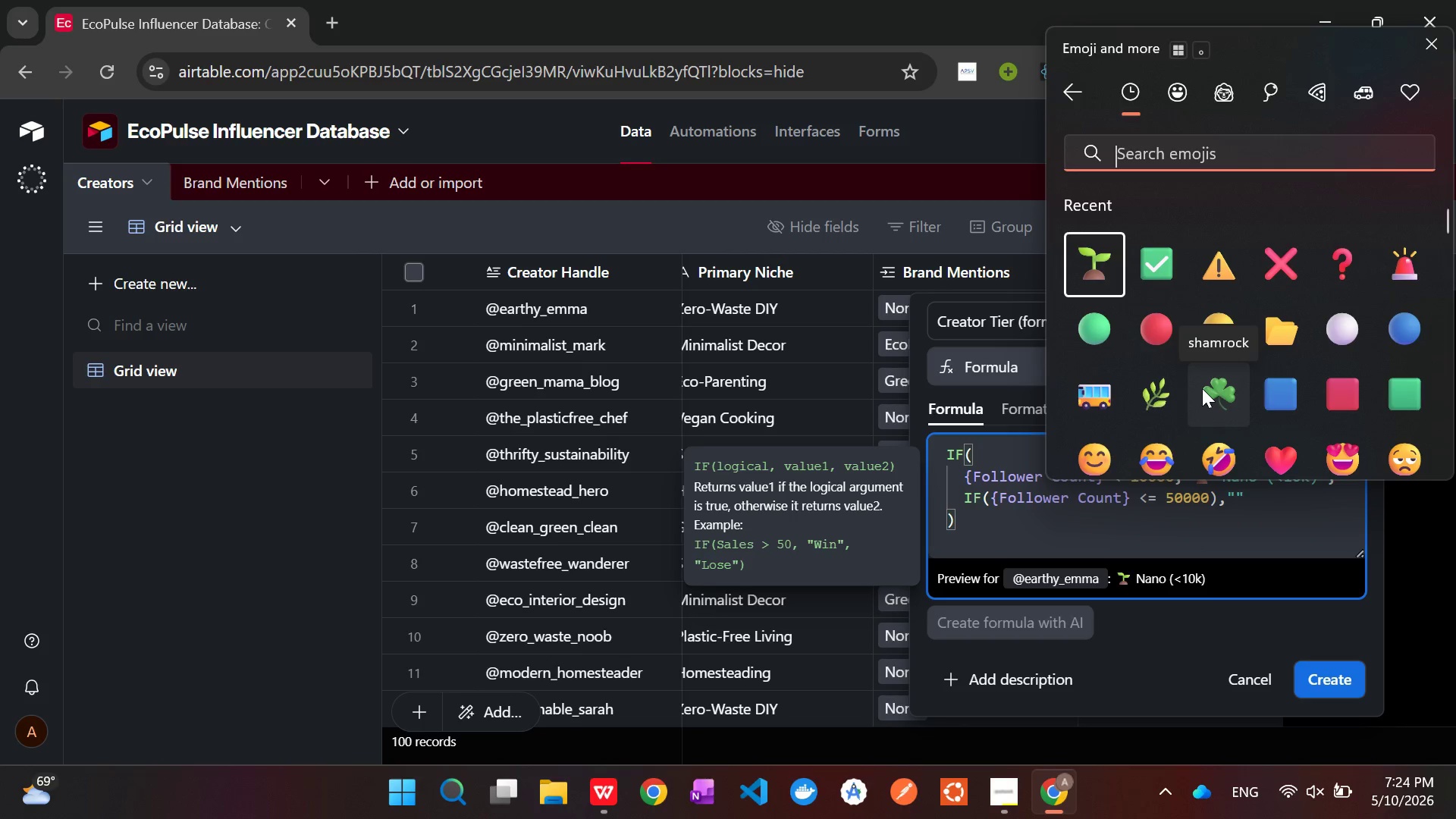 
wait(6.02)
 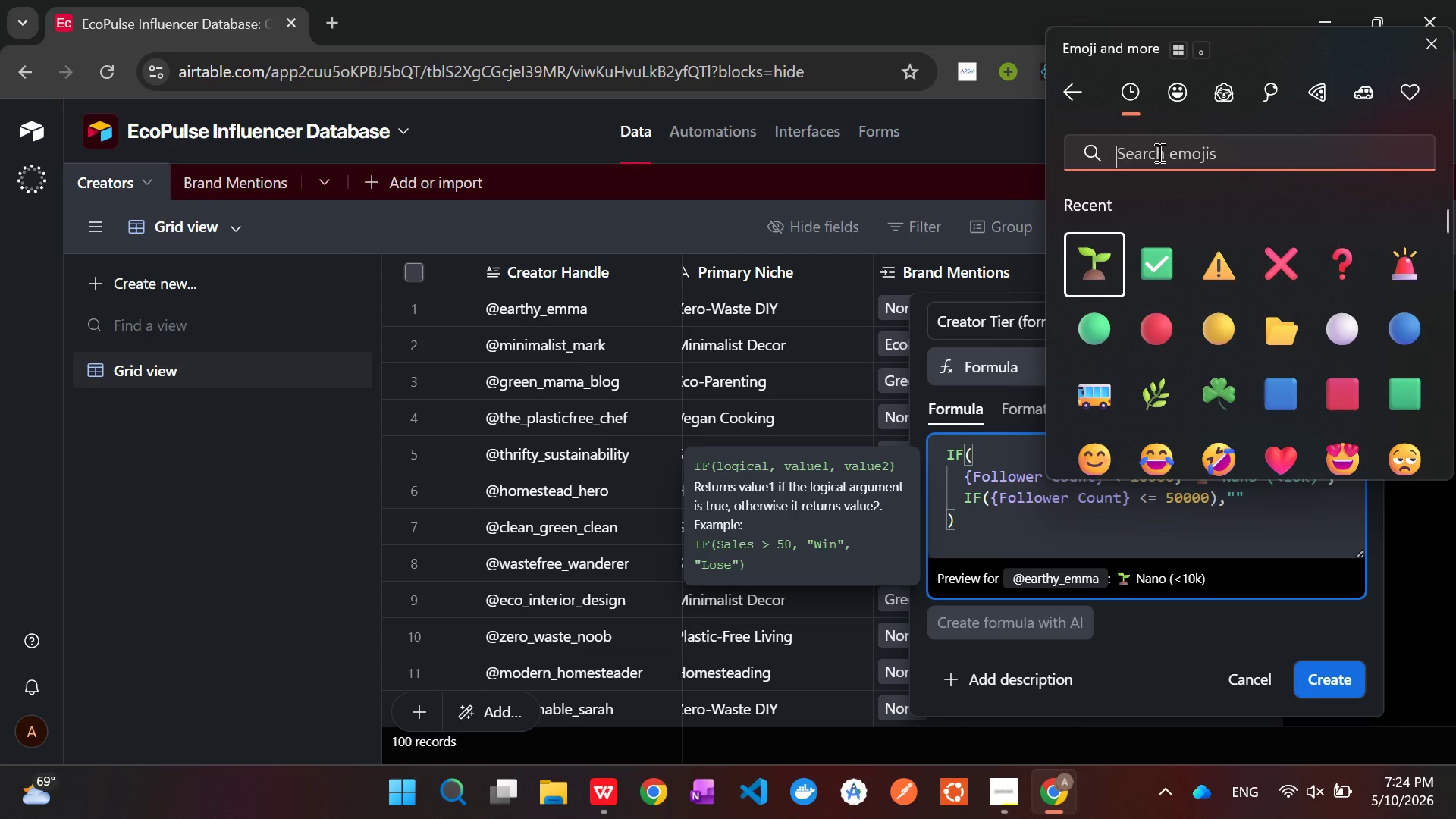 
left_click([1202, 388])
 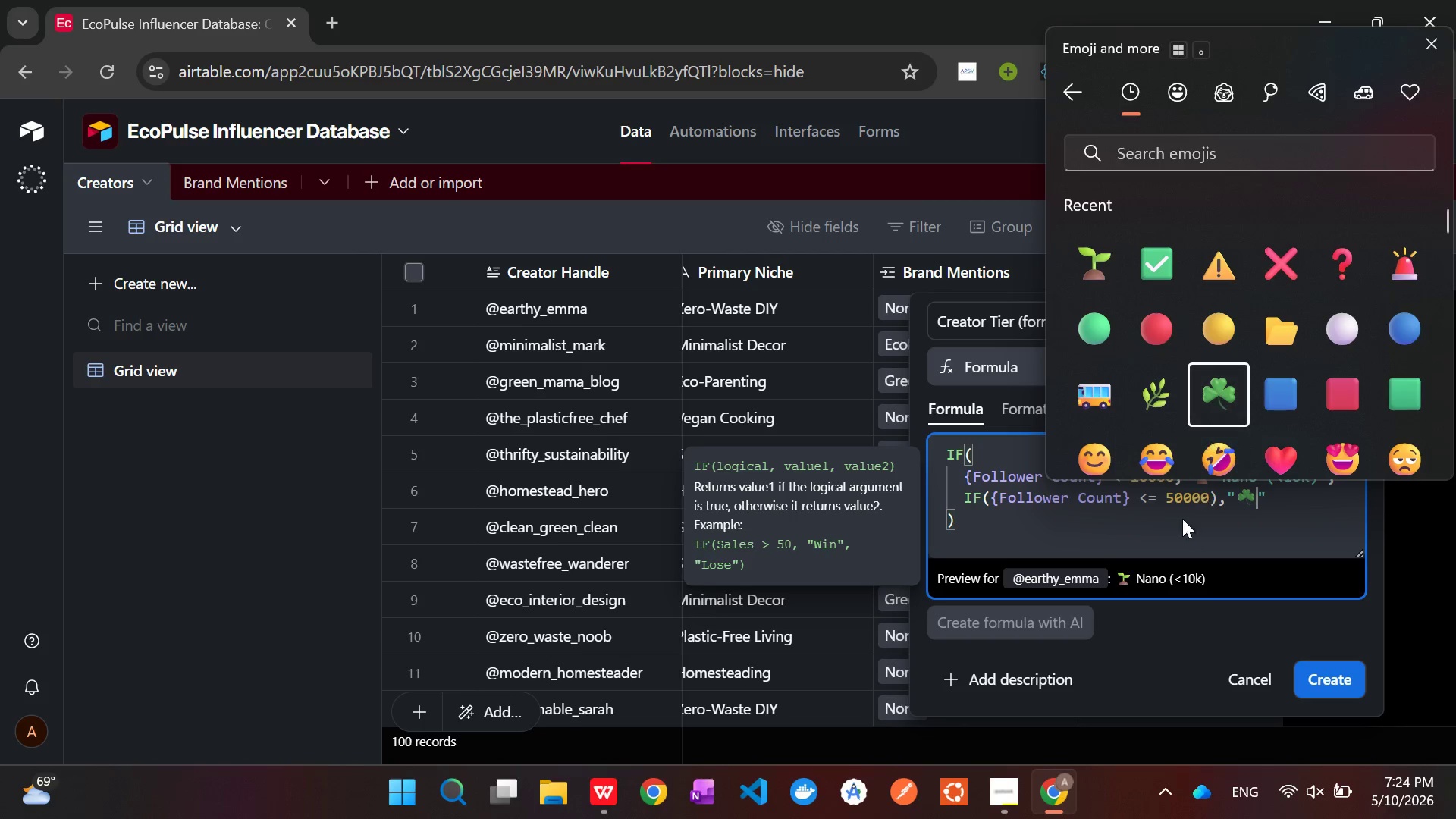 
left_click([1173, 532])
 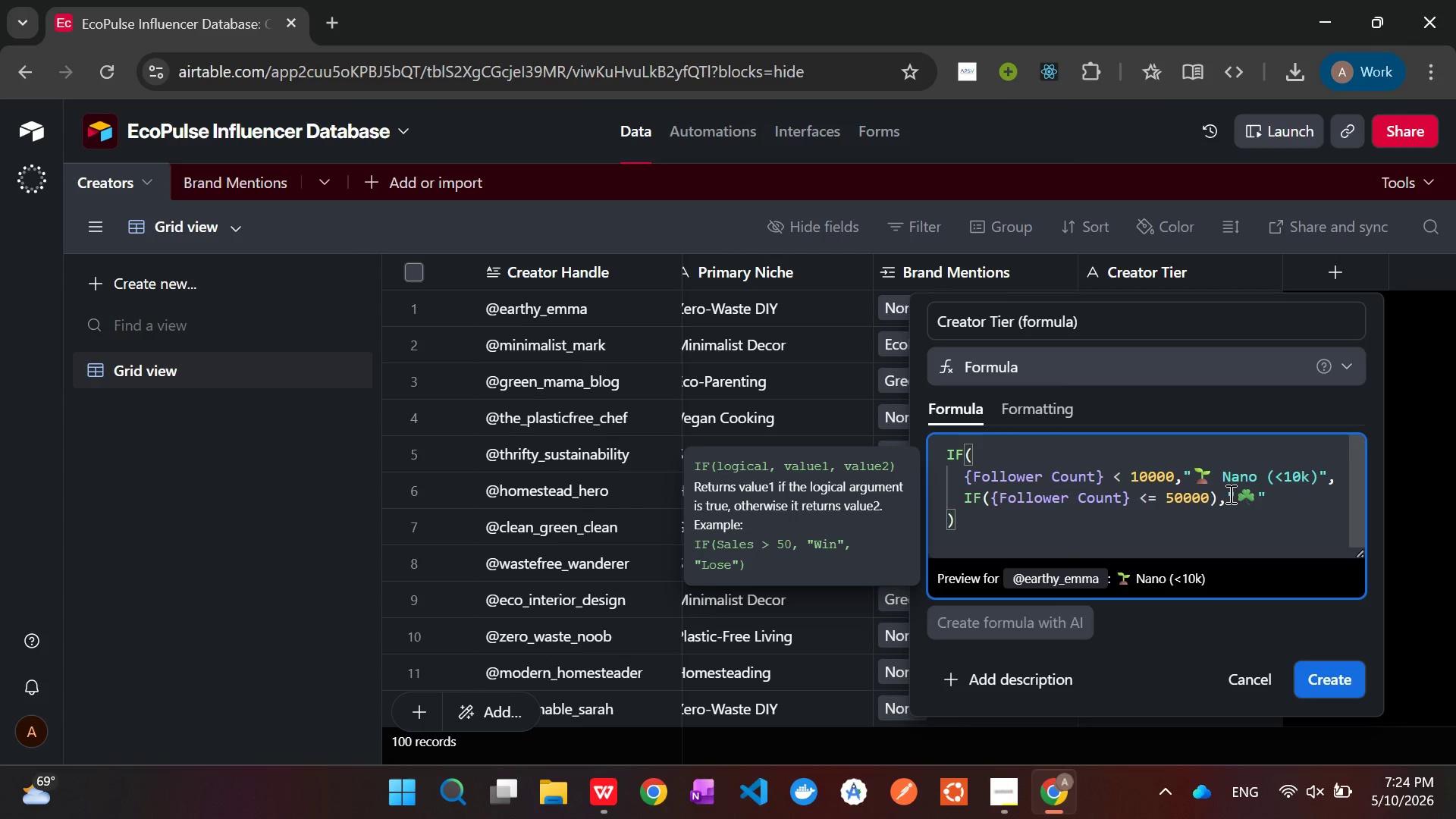 
key(Space)
 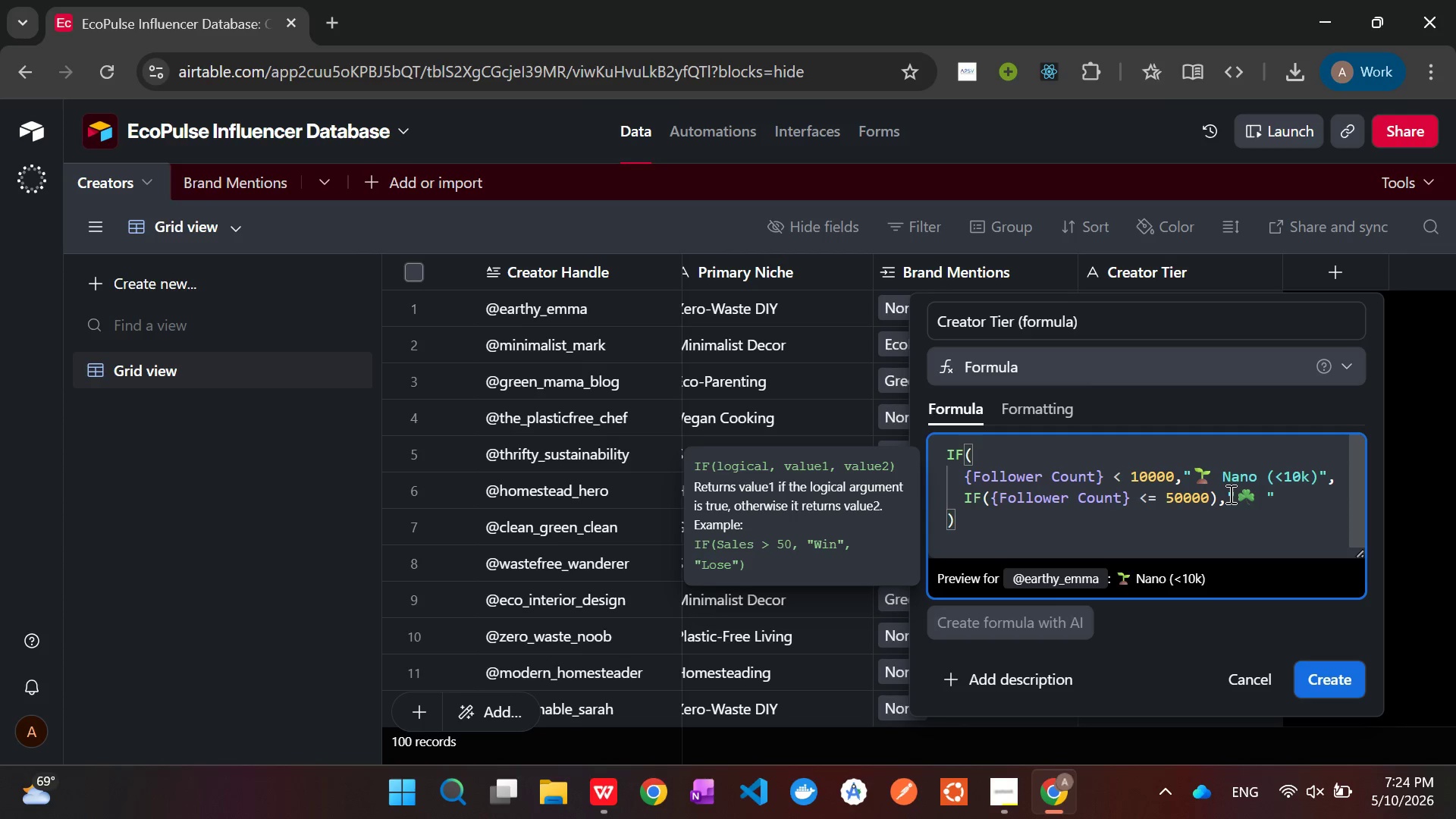 
wait(6.53)
 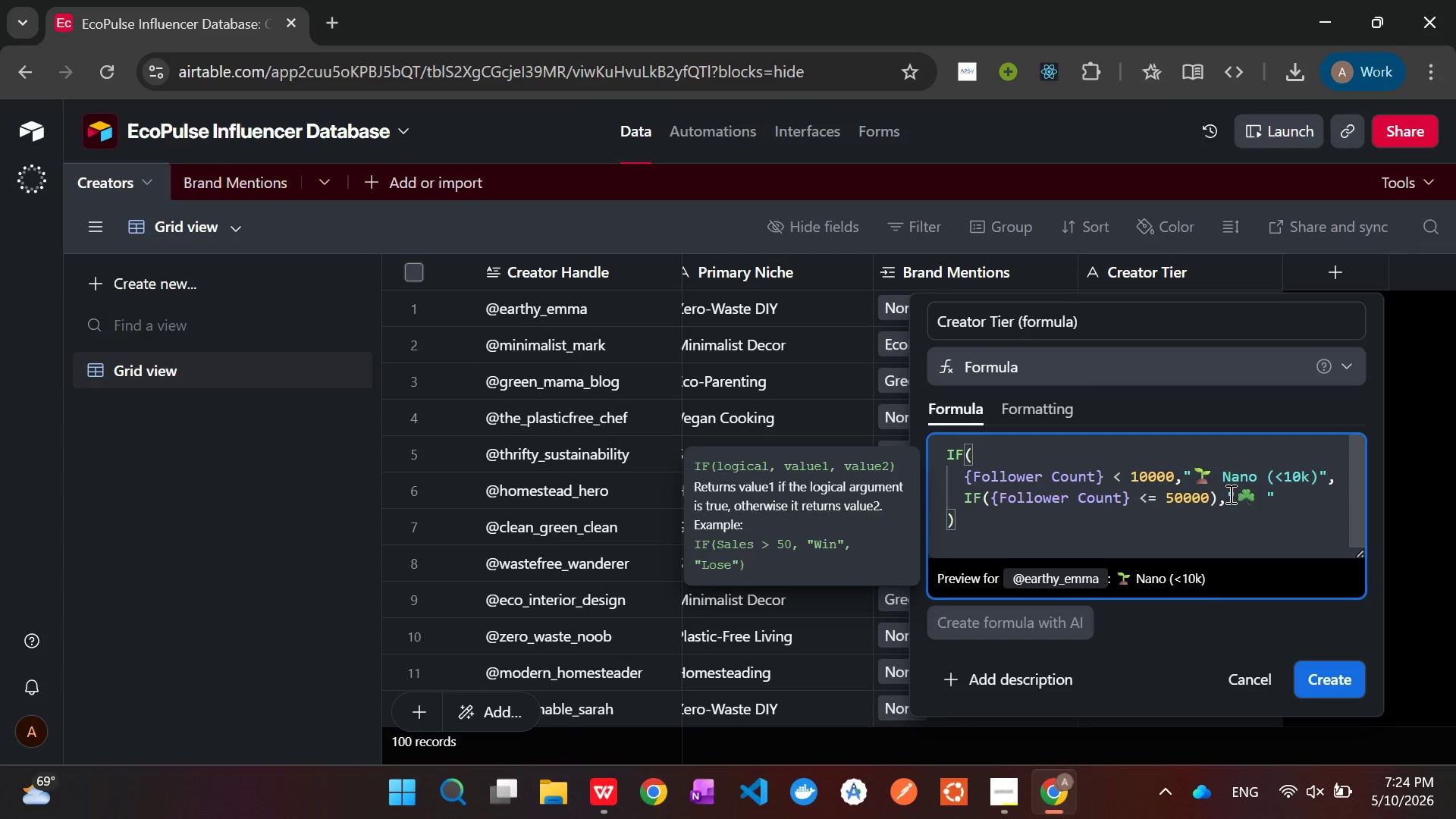 
type(Micro(10k-50k))
 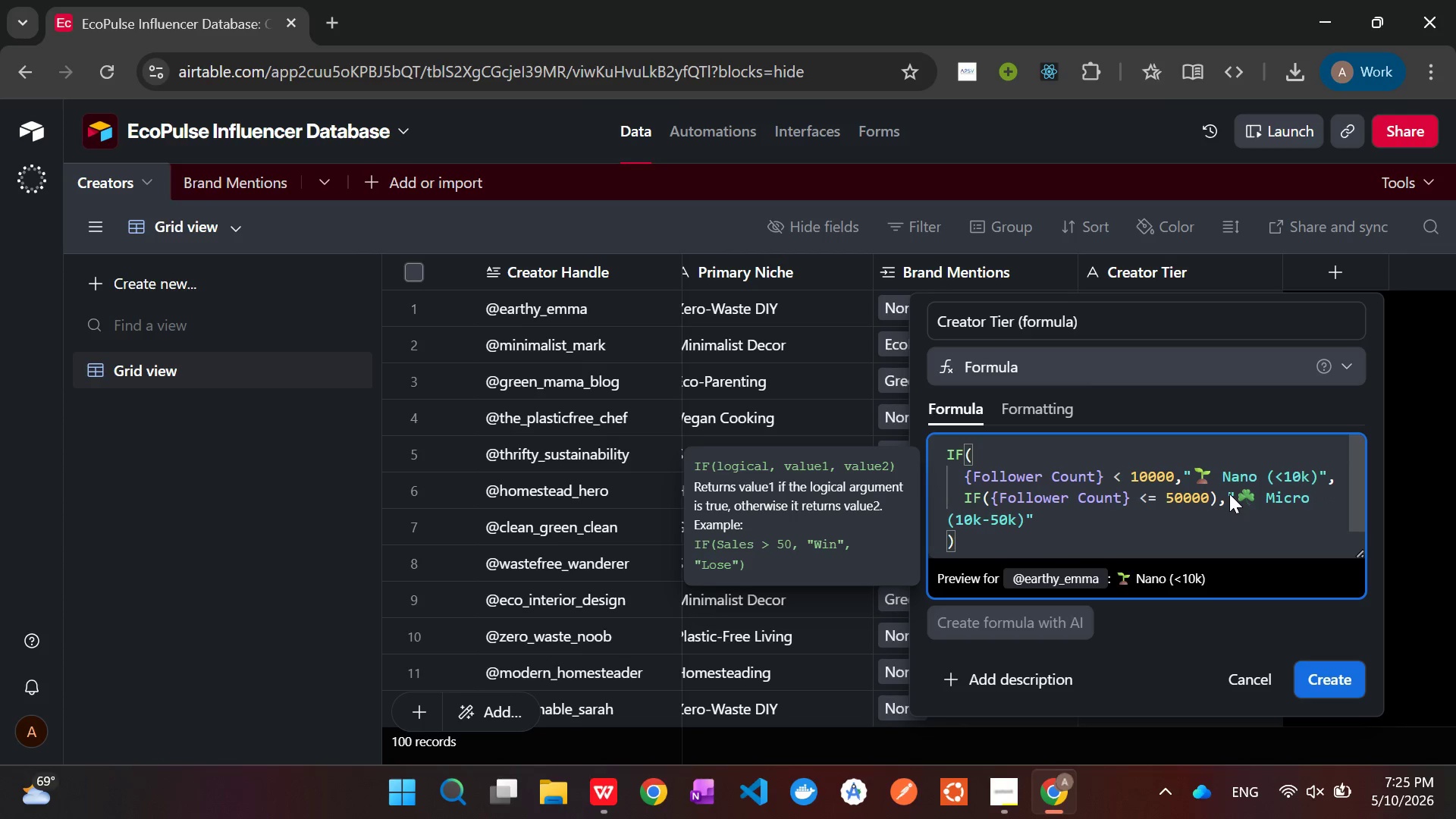 
key(ArrowRight)
 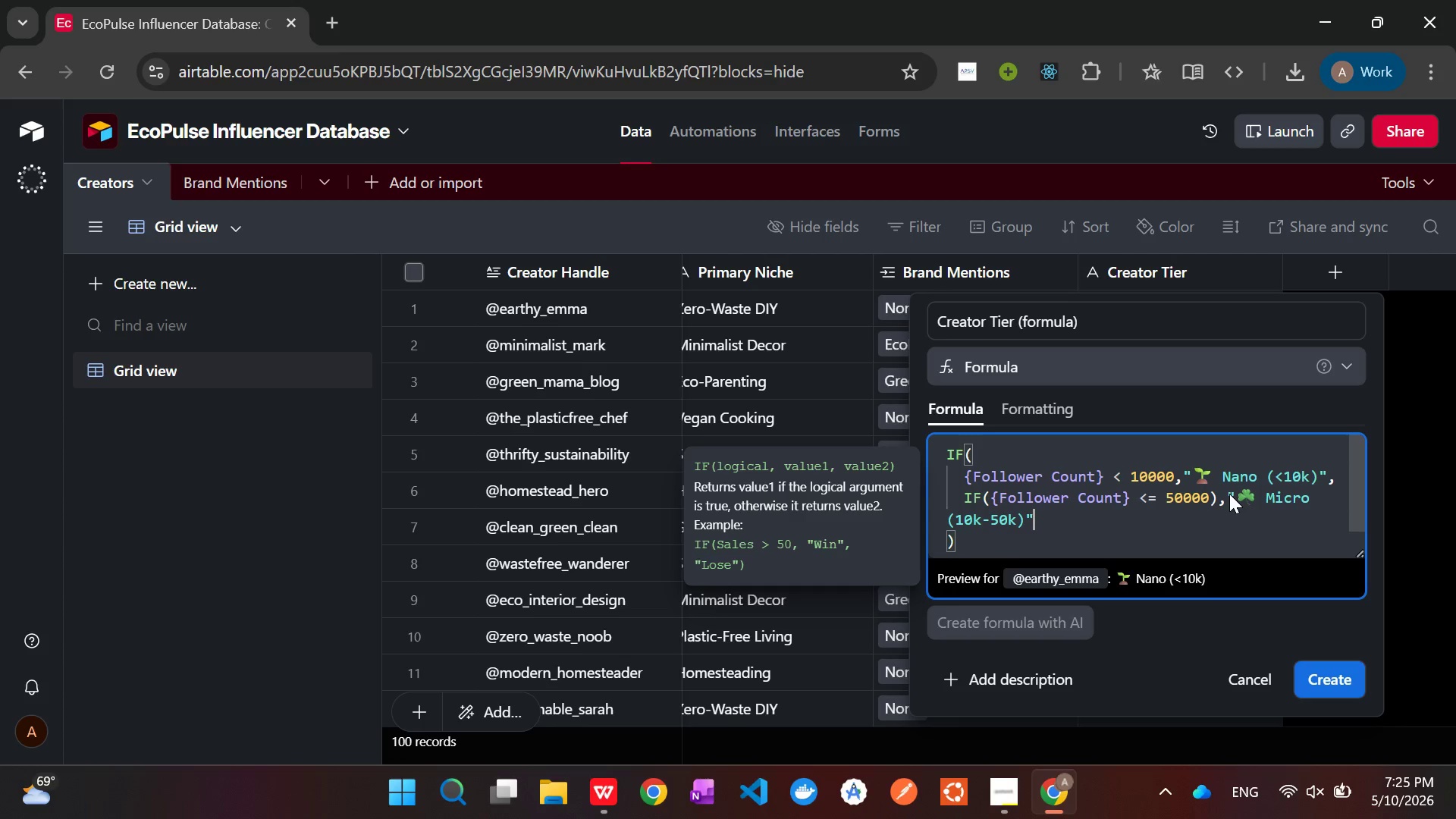 
key(Comma)
 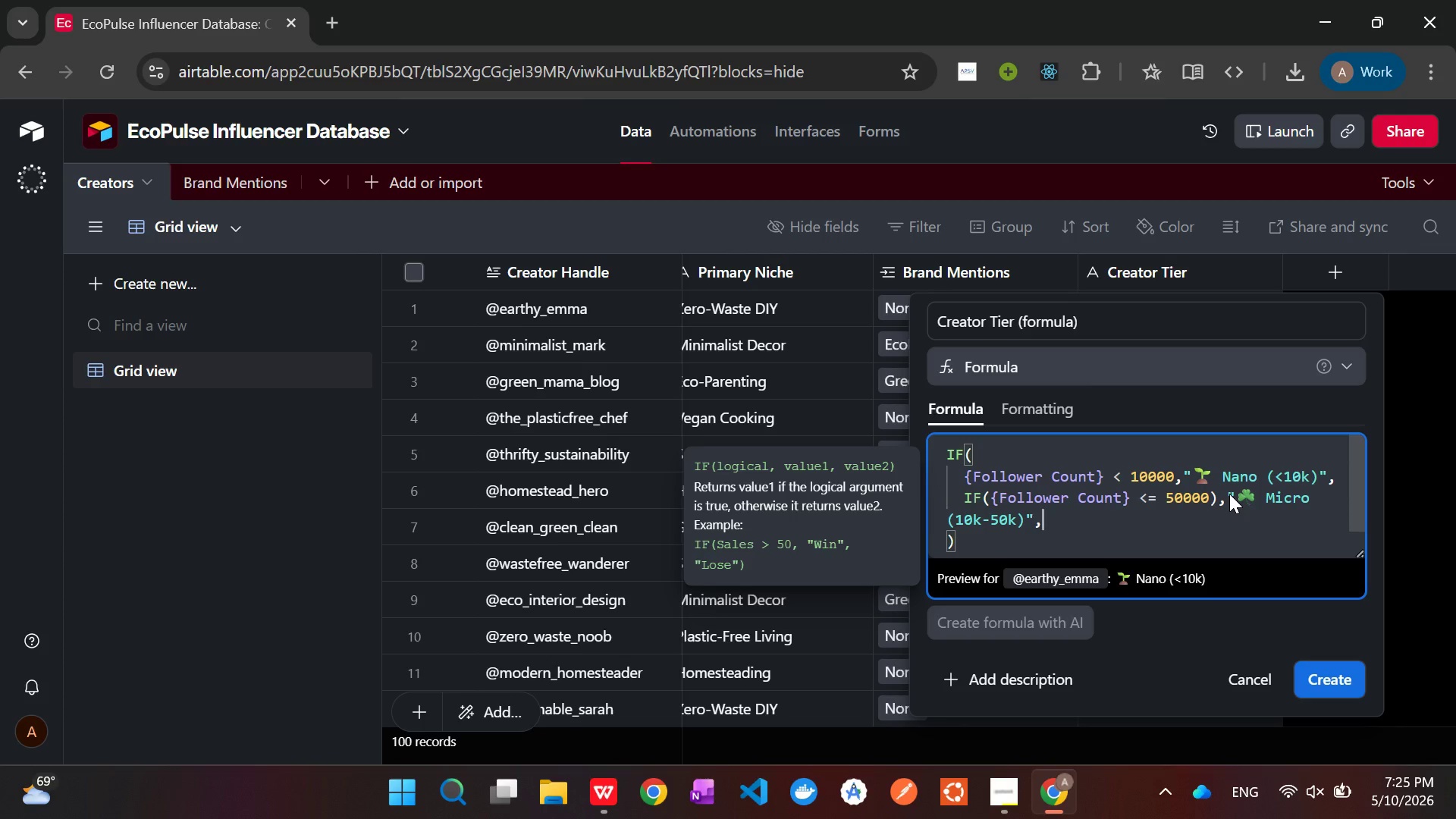 
key(Enter)
 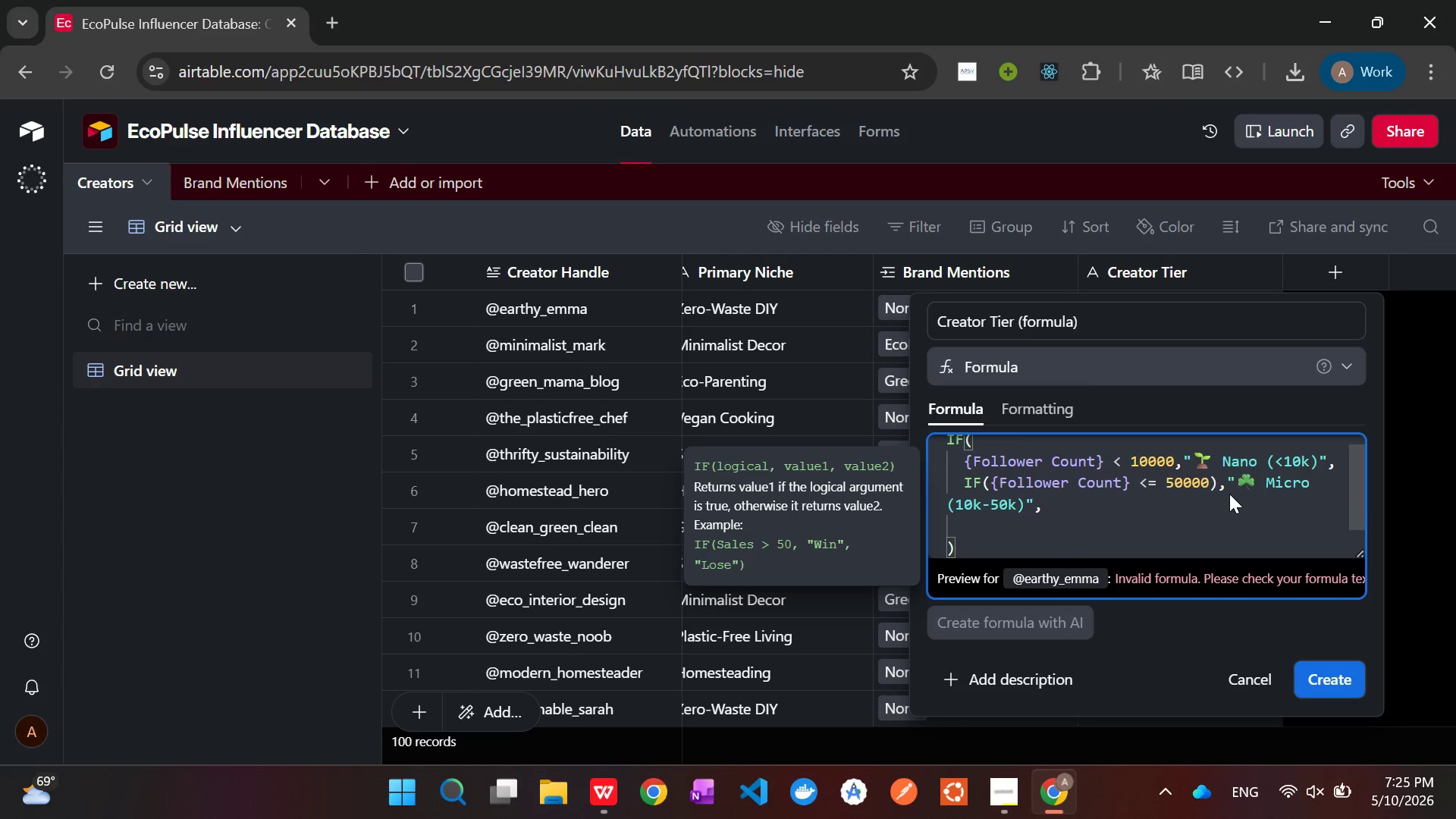 
wait(5.16)
 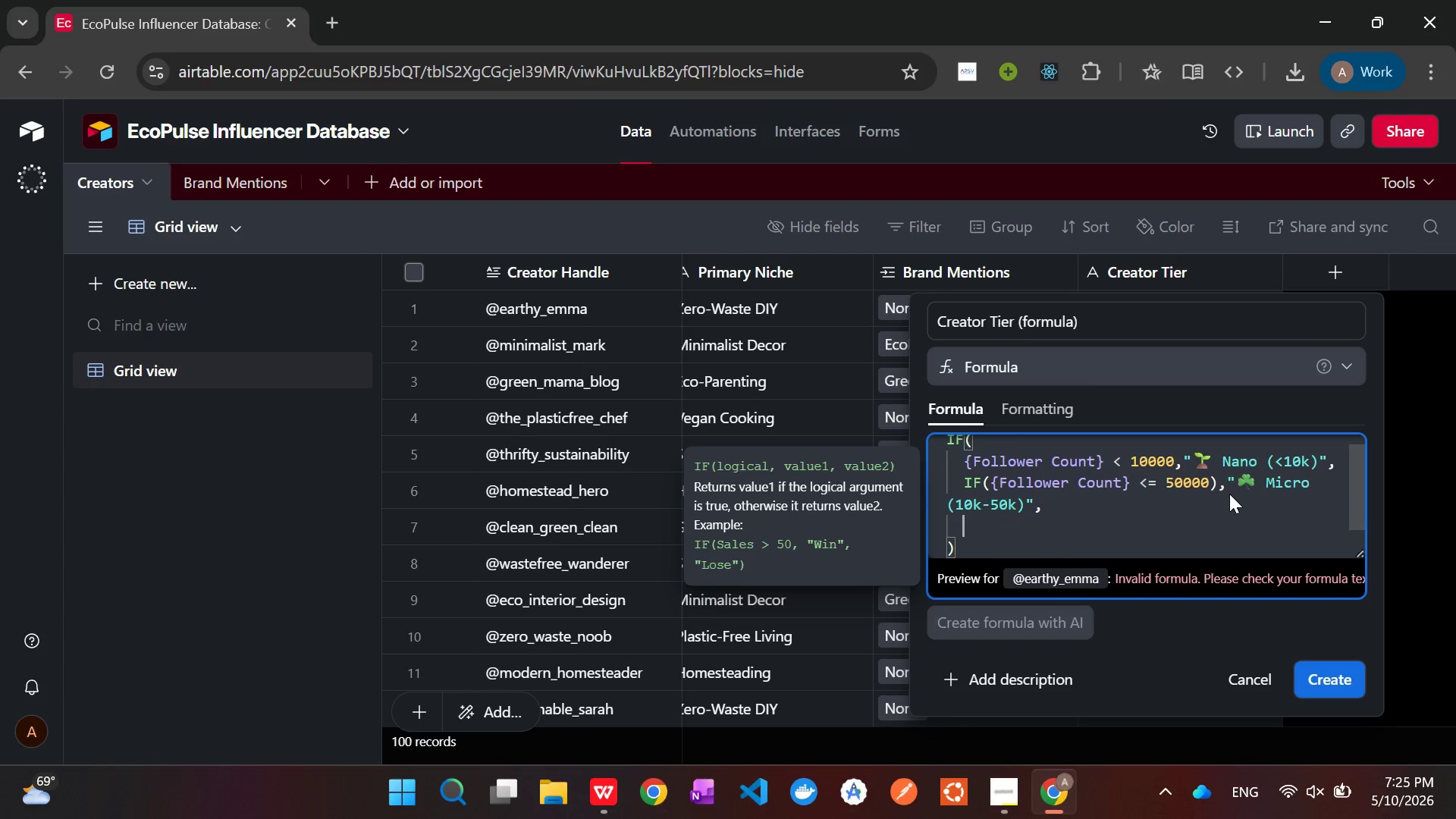 
key(Shift+Quote)
 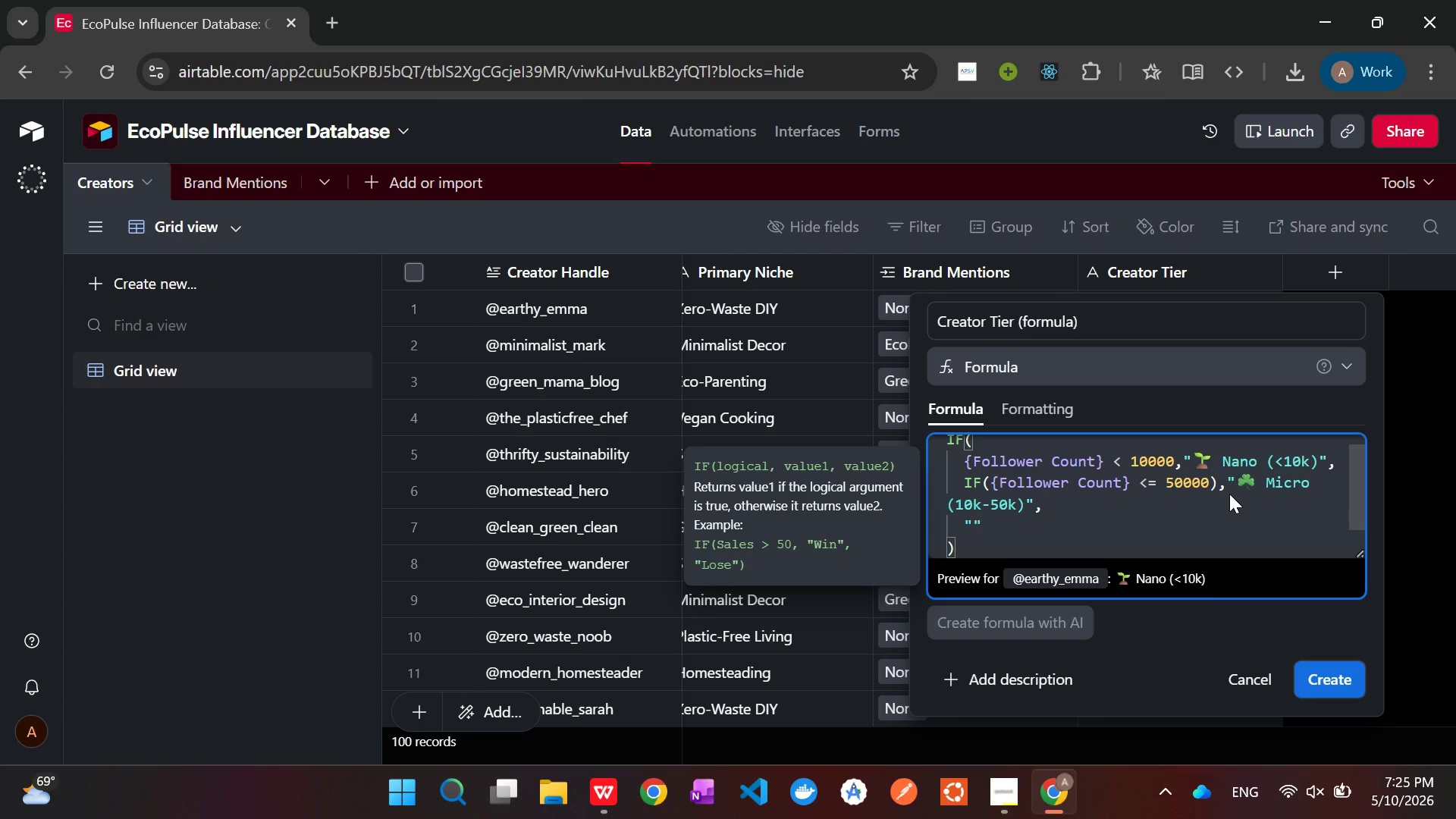 
wait(6.58)
 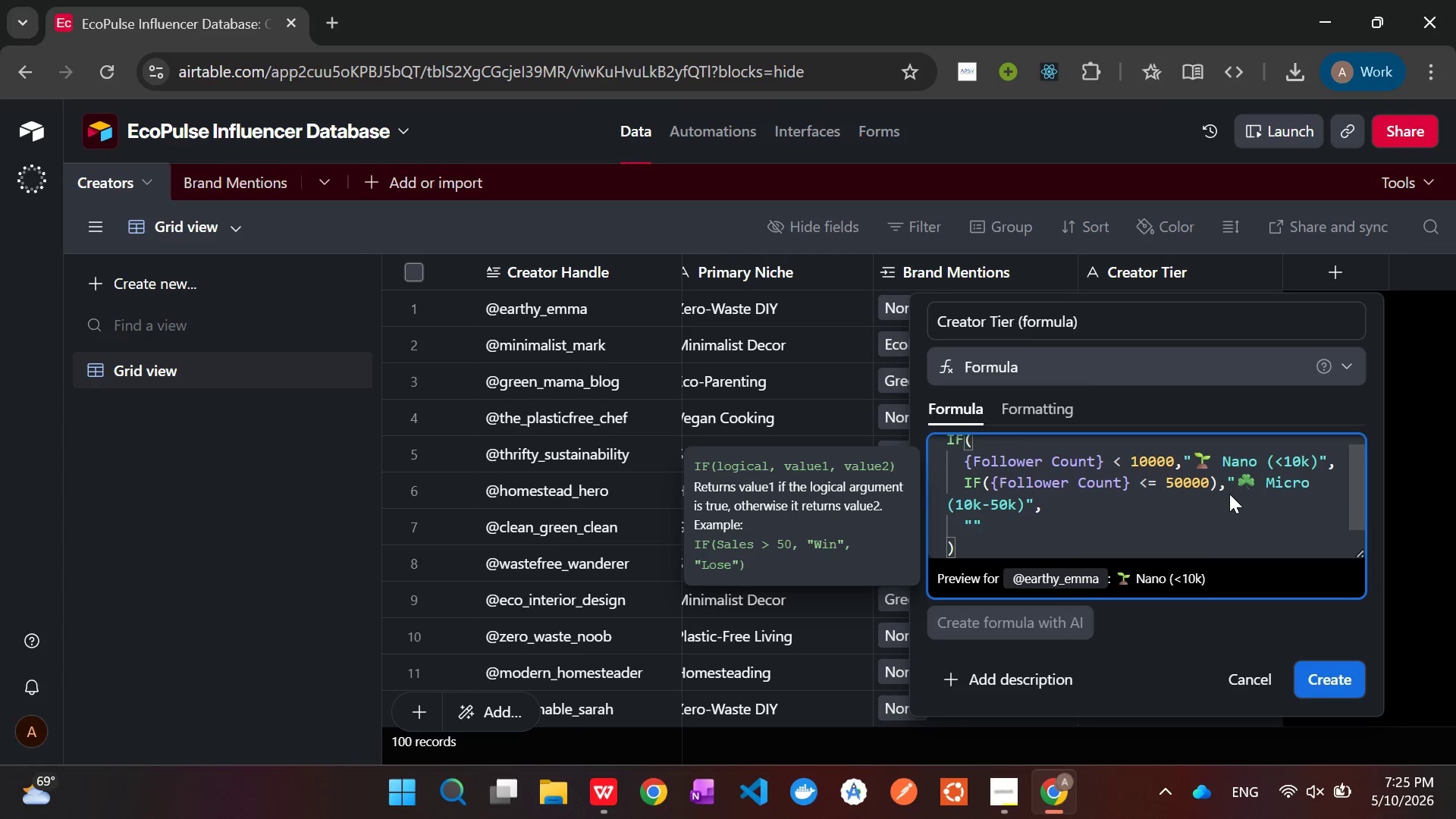 
key(Meta+V)
 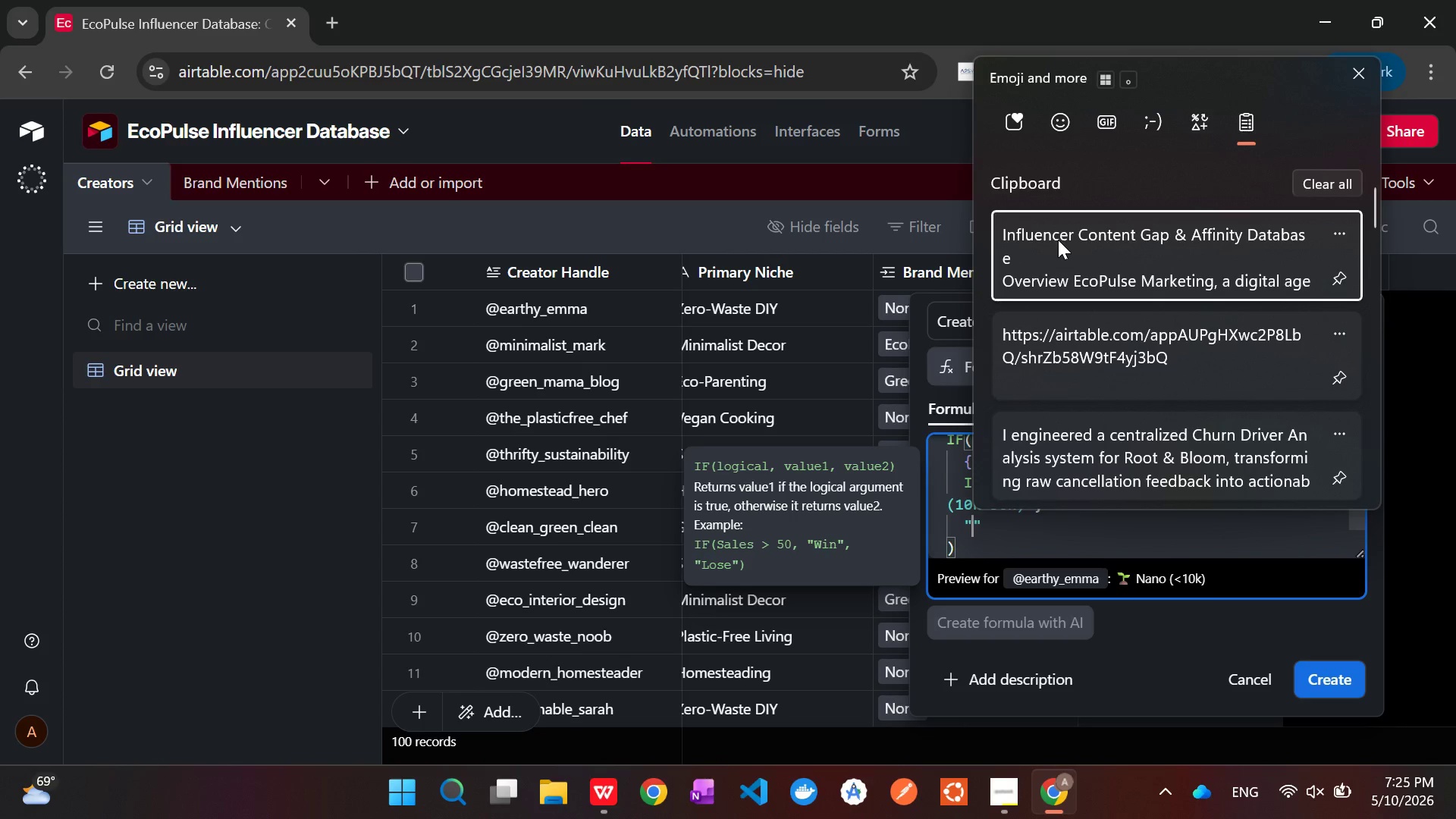 
left_click([1061, 128])
 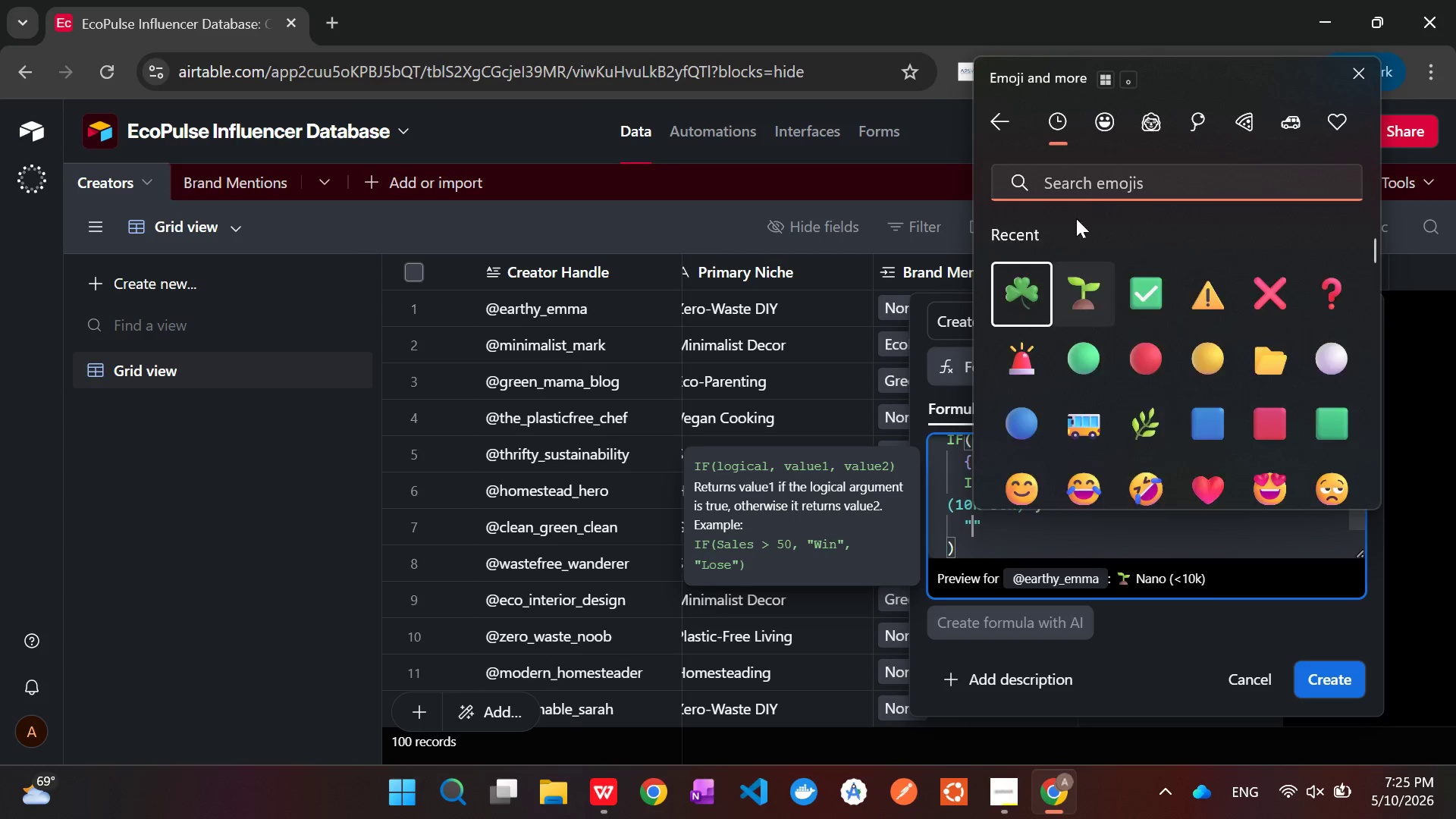 
left_click([1084, 184])
 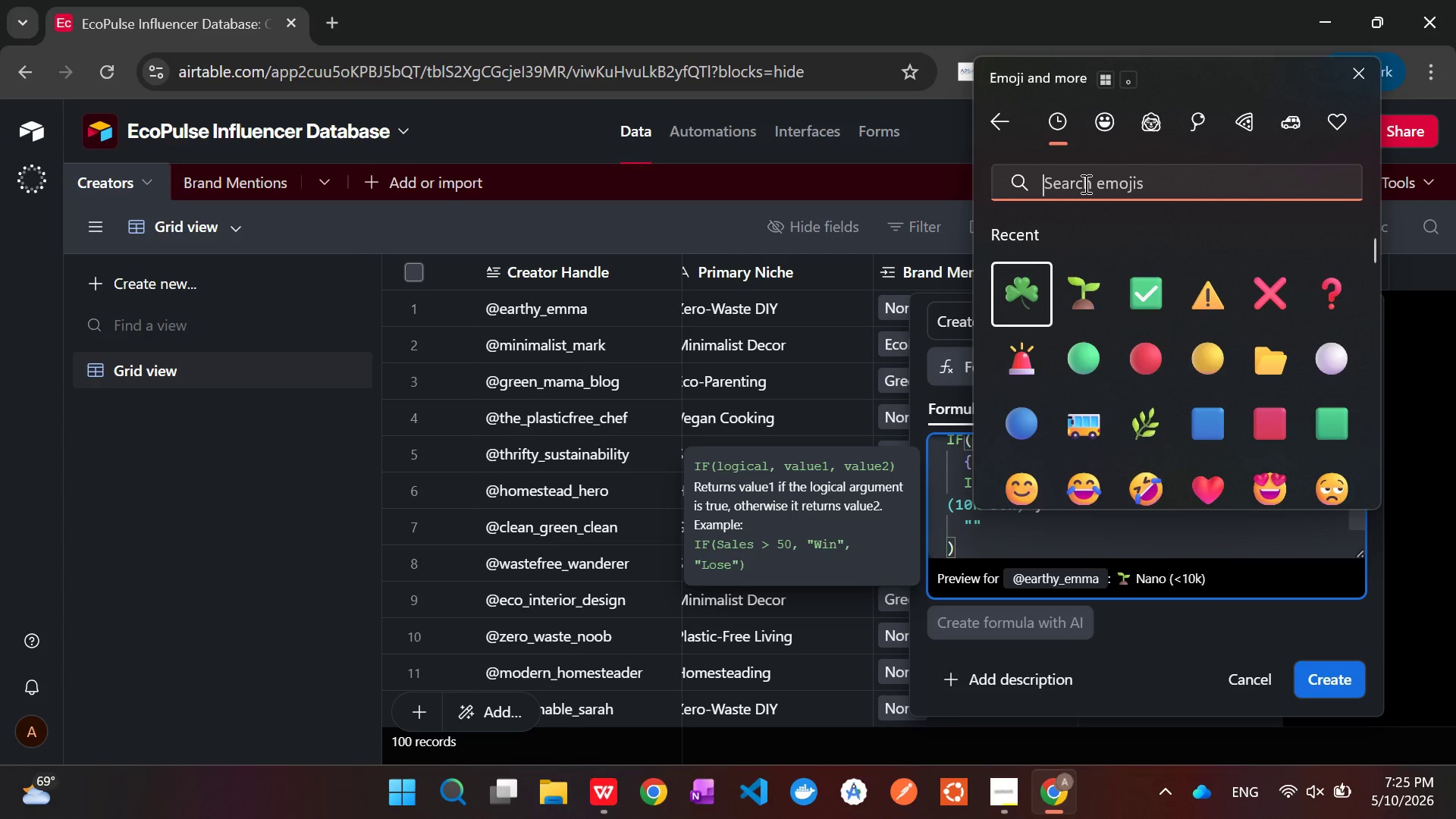 
type(tree)
 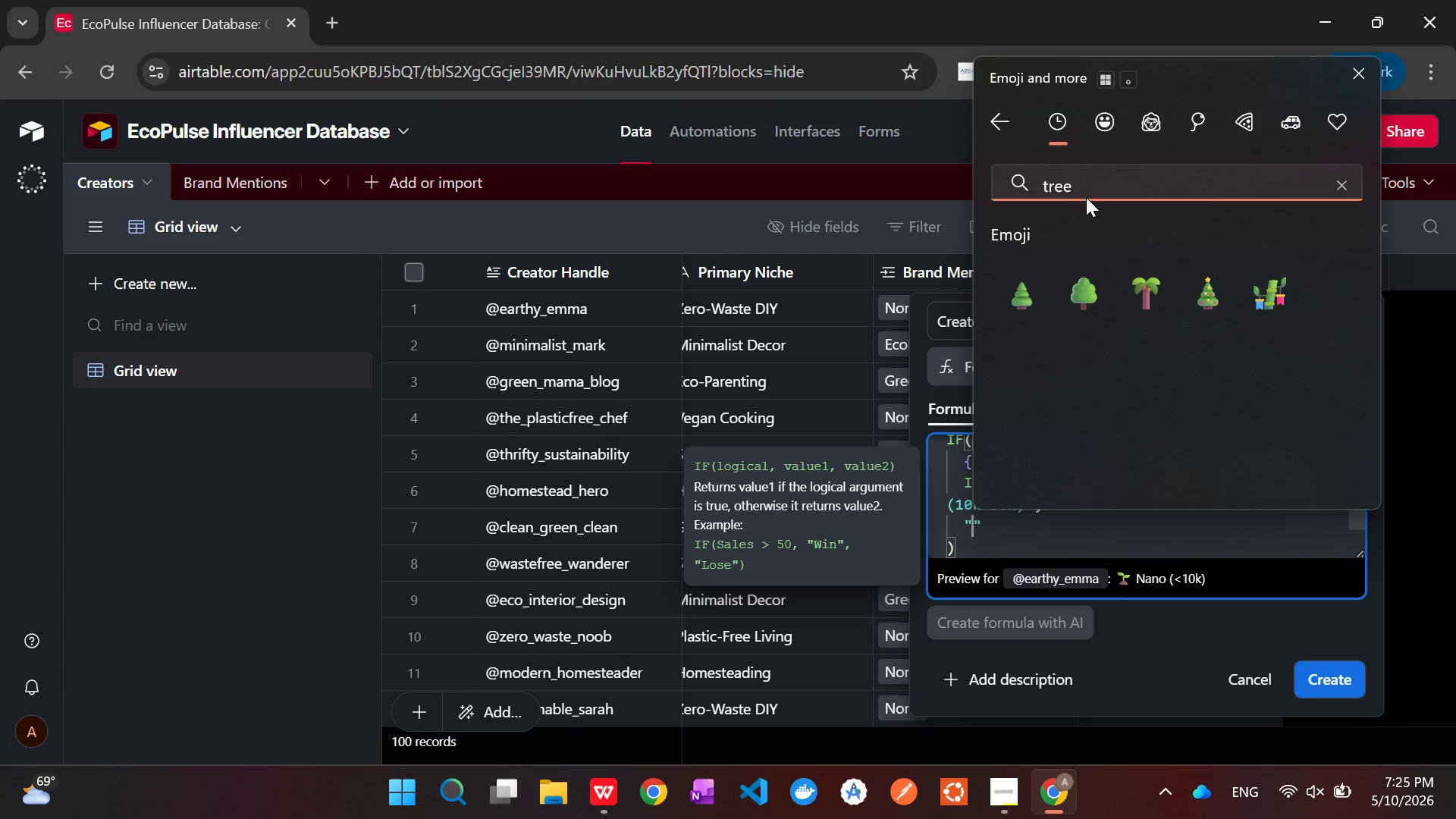 
mouse_move([1078, 303])
 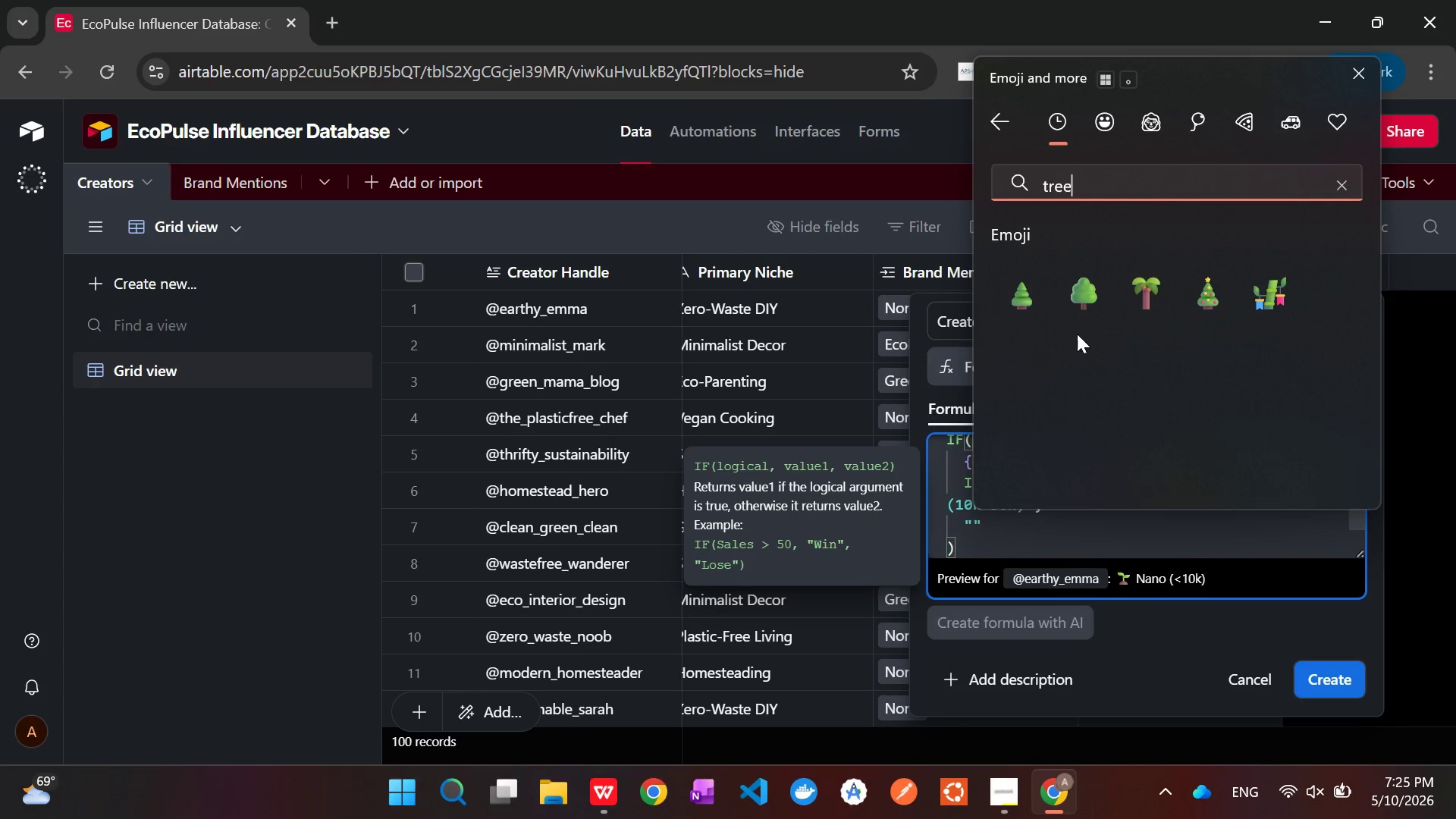 
left_click([1084, 298])
 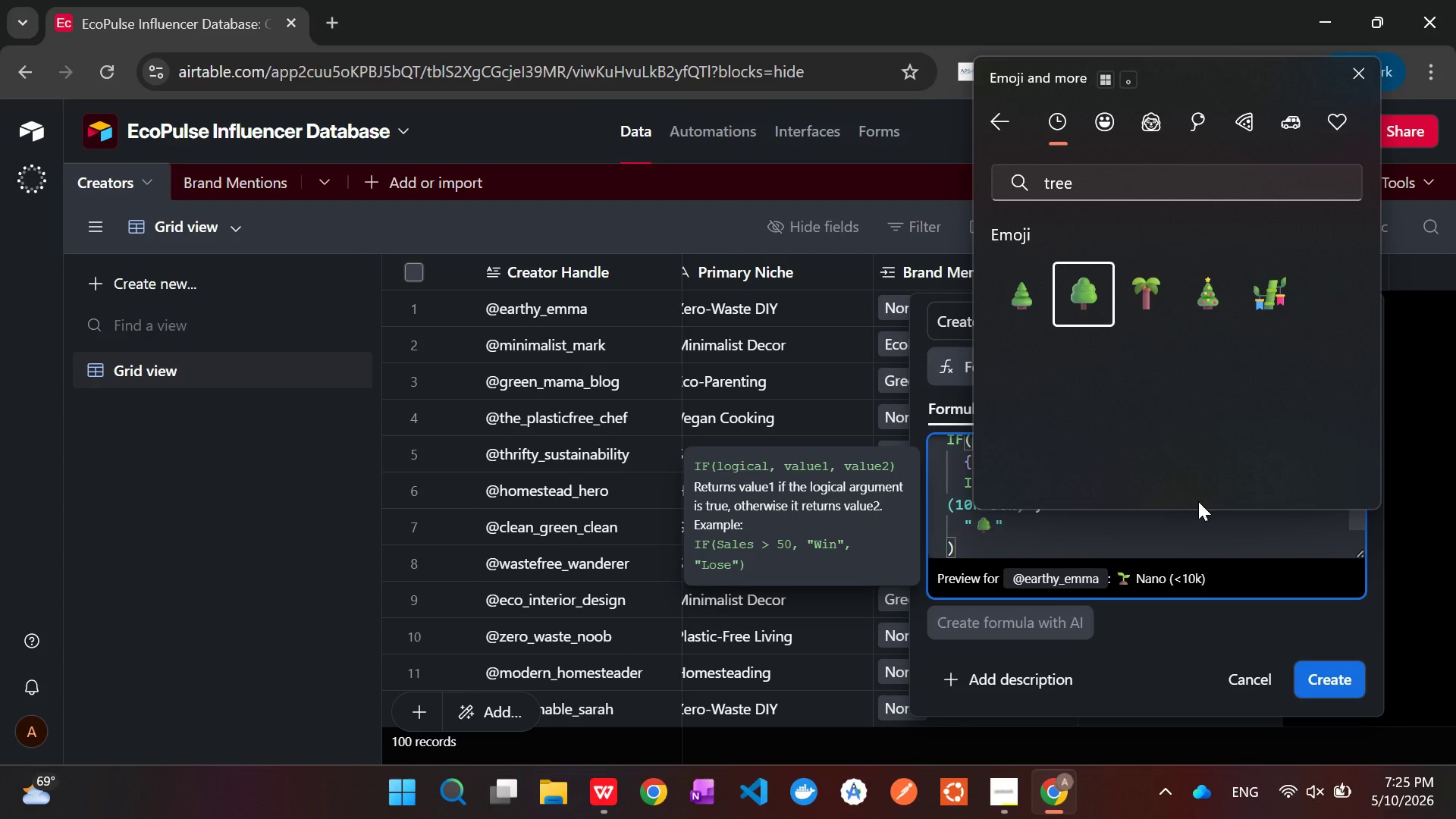 
left_click([1178, 536])
 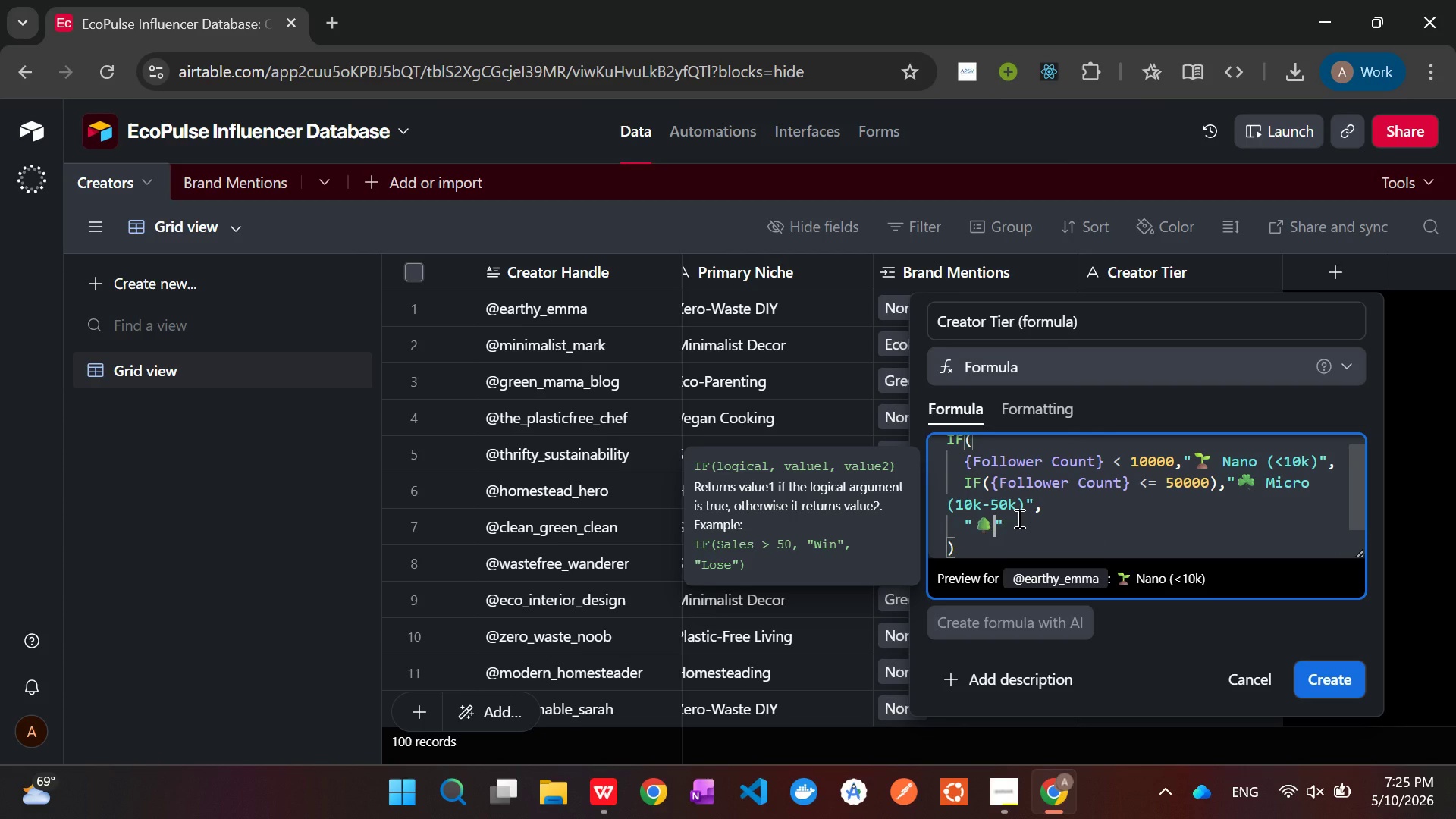 
type( Mid Tier)
 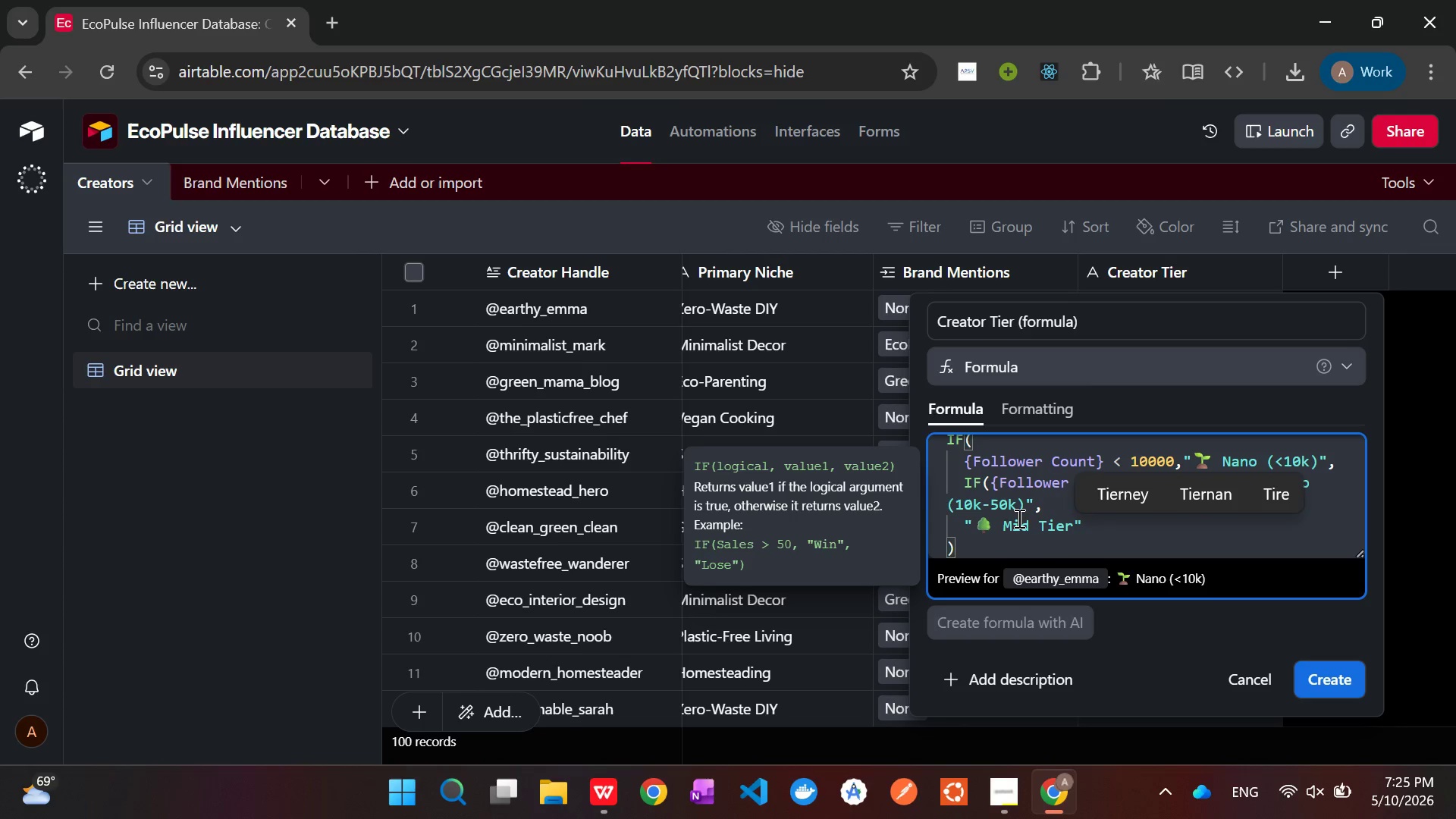 
wait(6.16)
 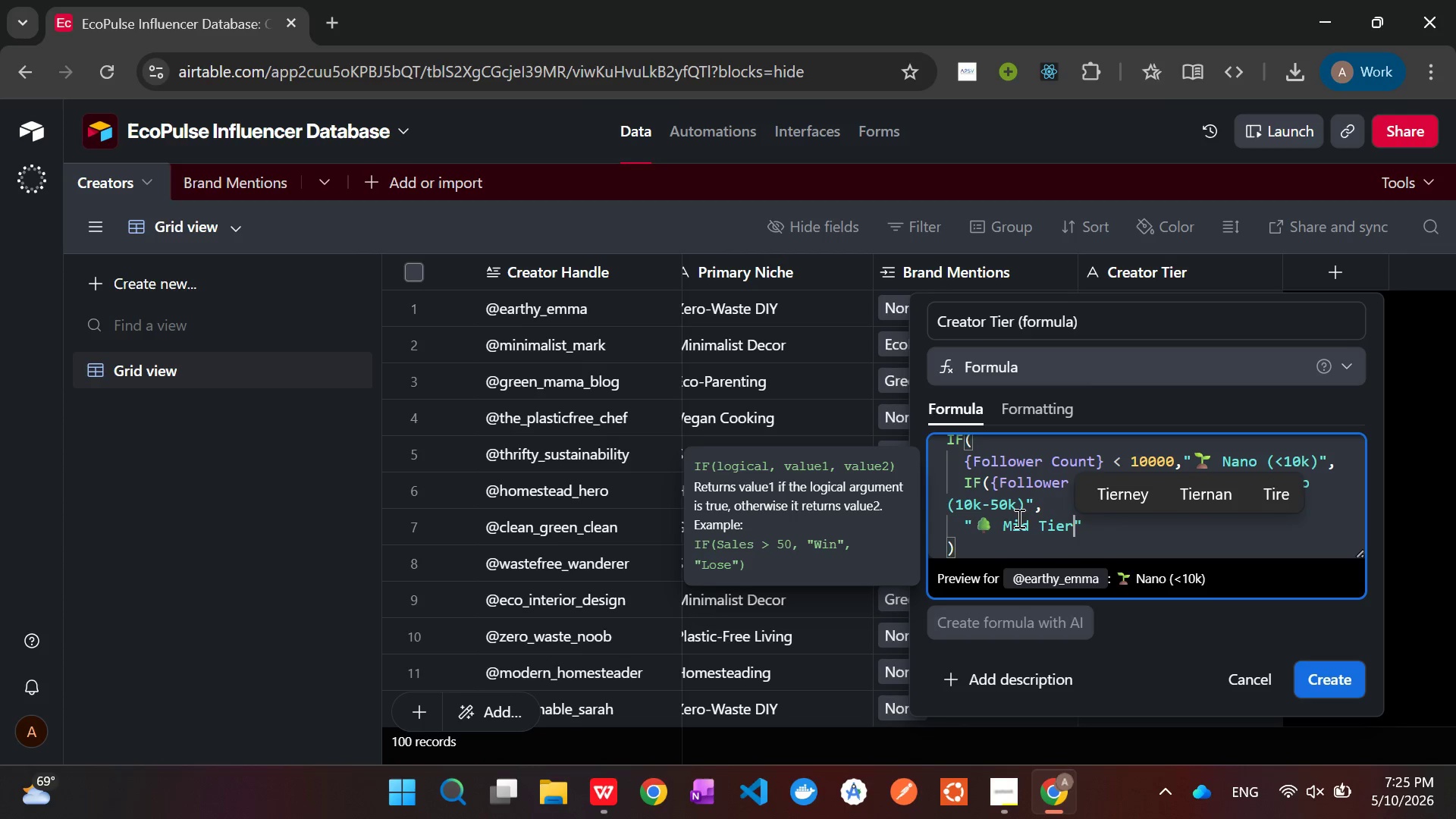 
key(Space)
 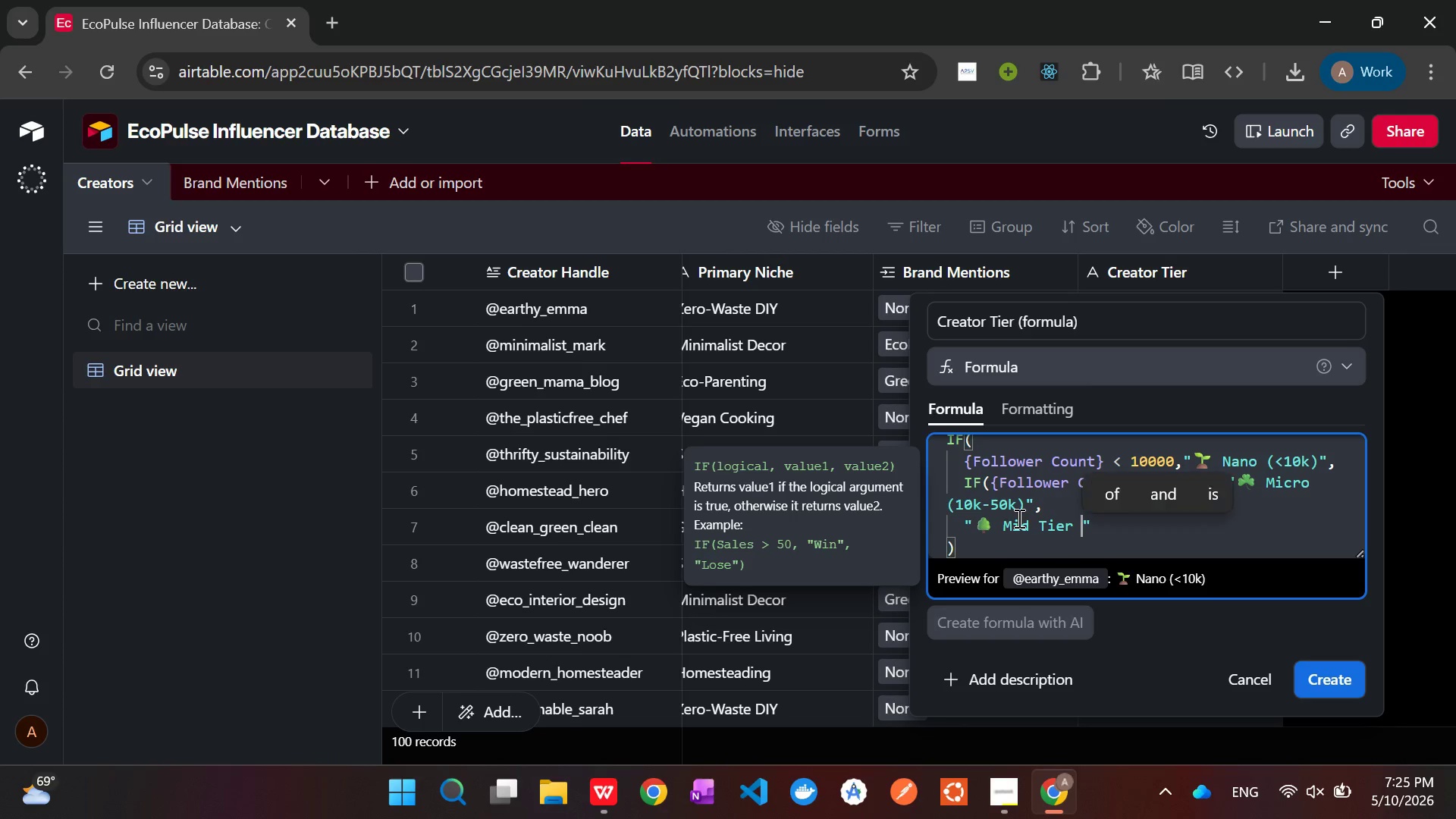 
key(Shift+9)
 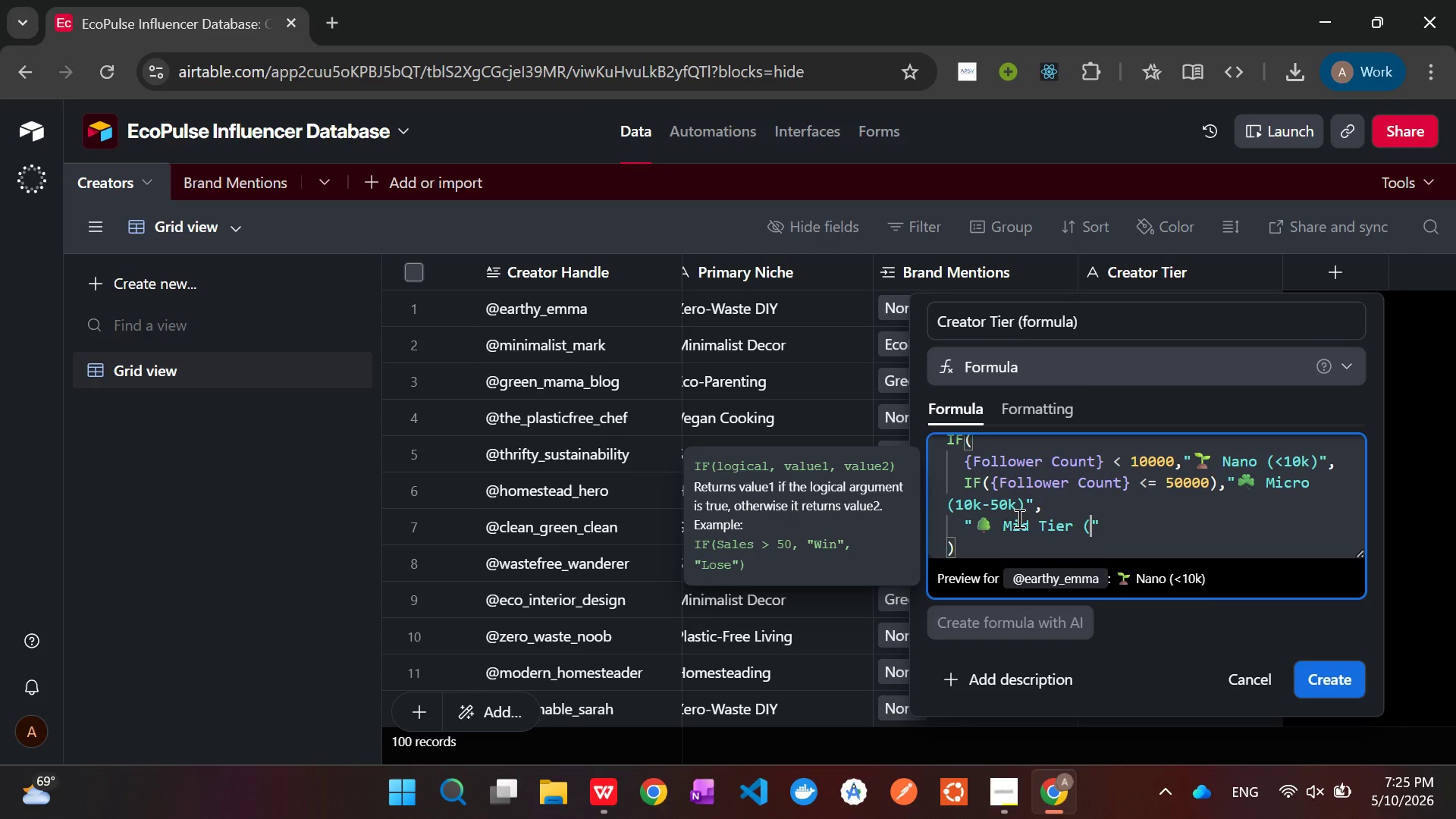 
key(Shift+ShiftLeft)
 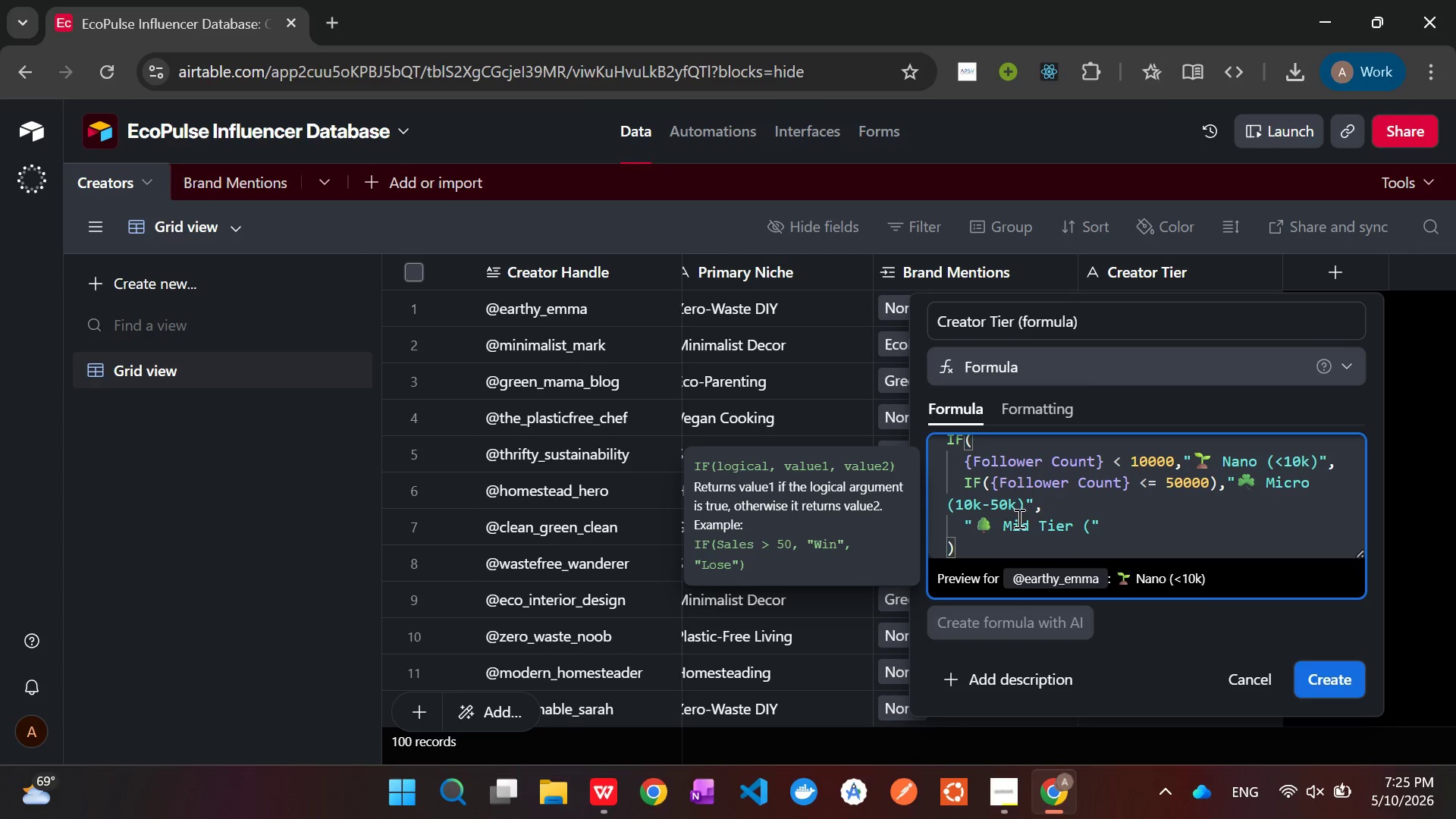 
key(Shift+0)
 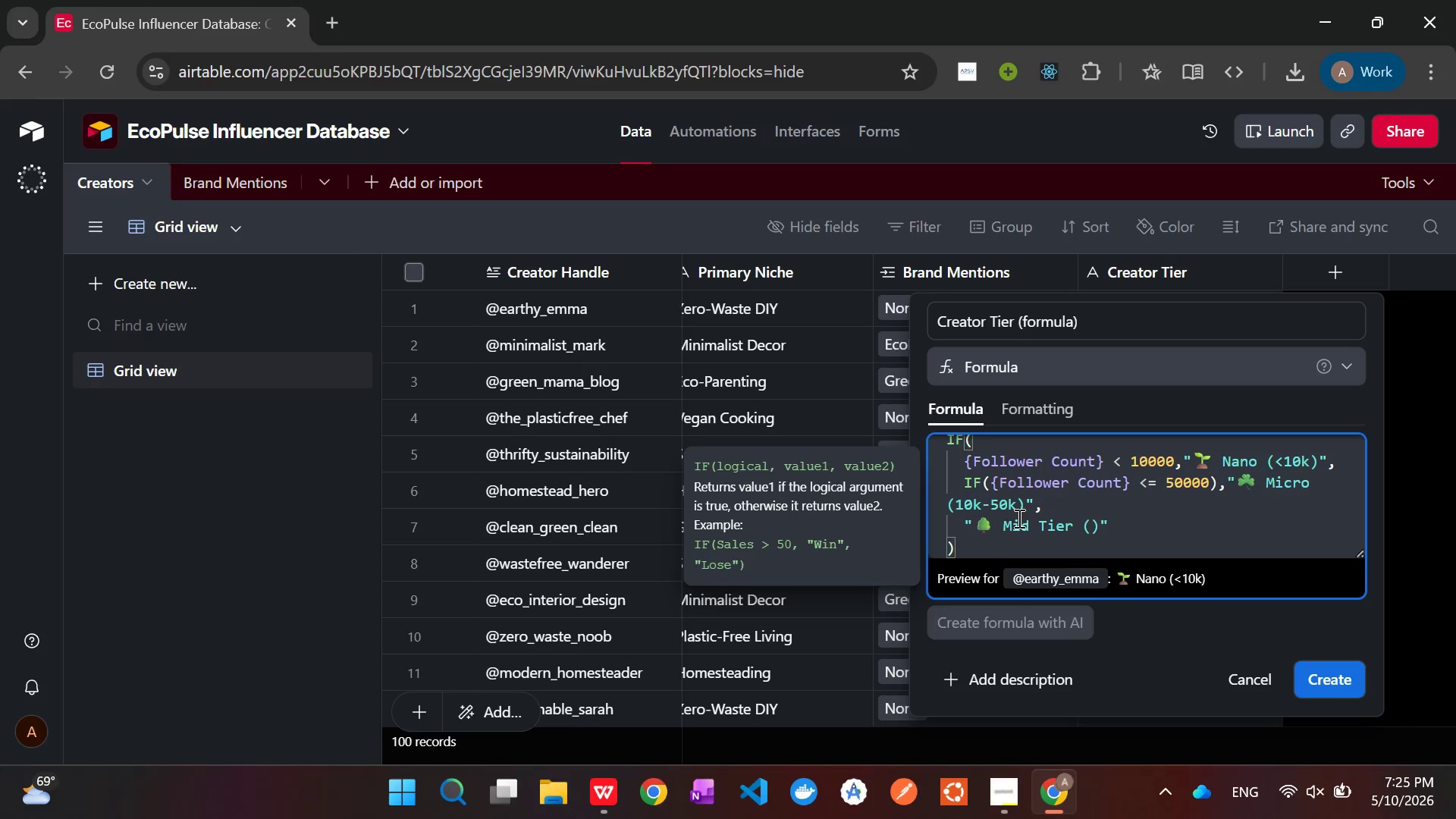 
key(ArrowLeft)
 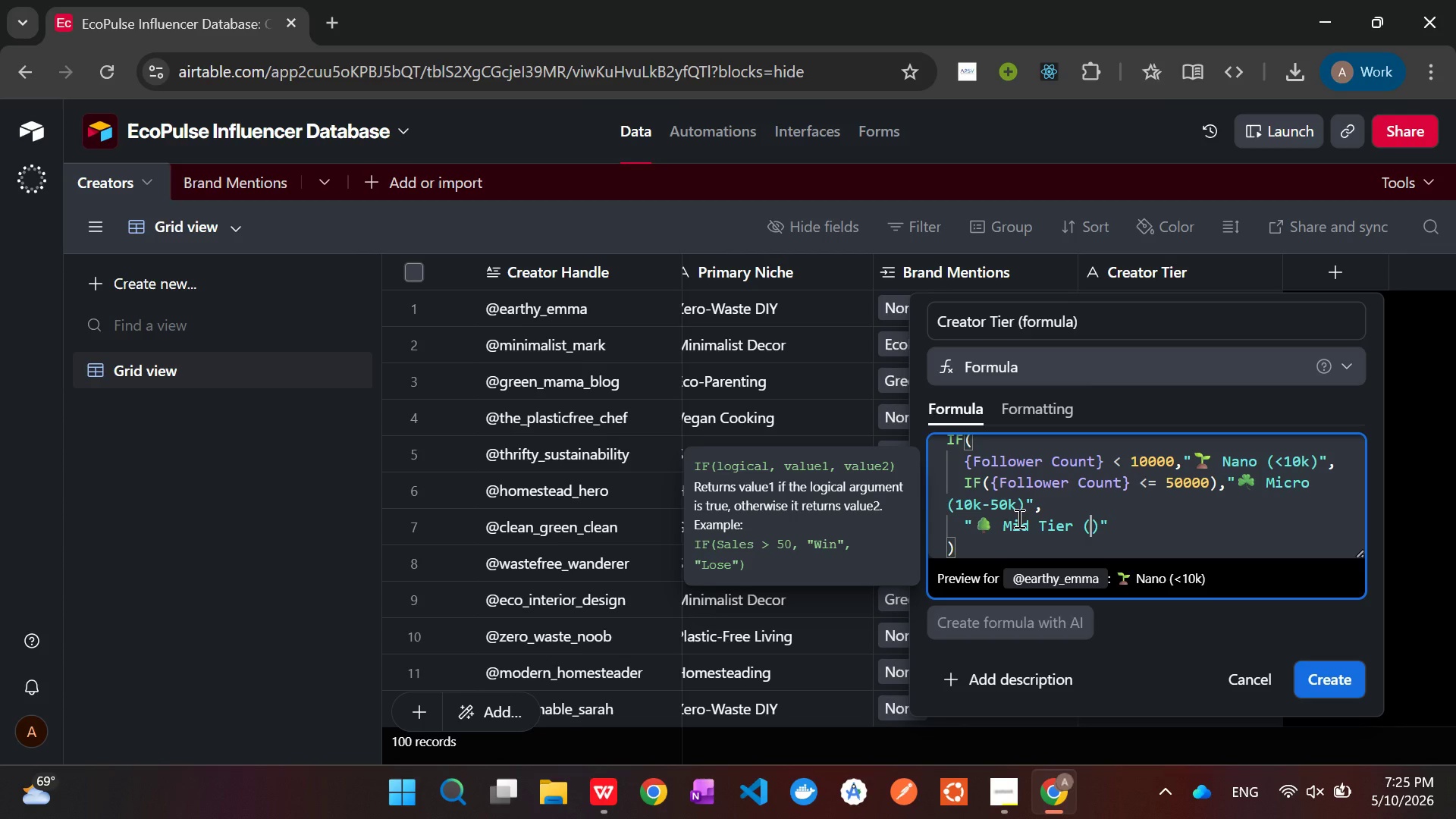 
type(>50k)
 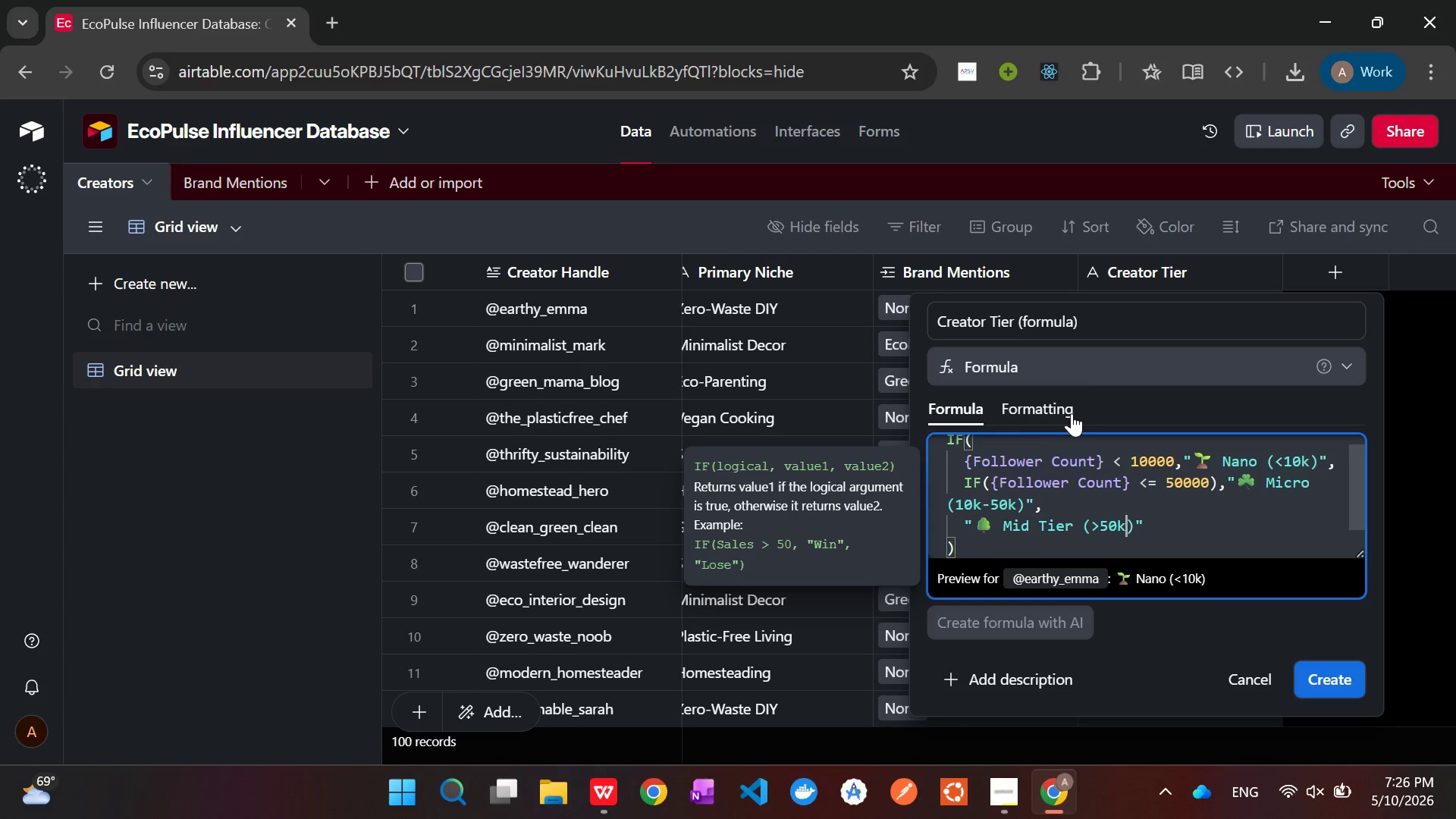 
left_click([1013, 504])
 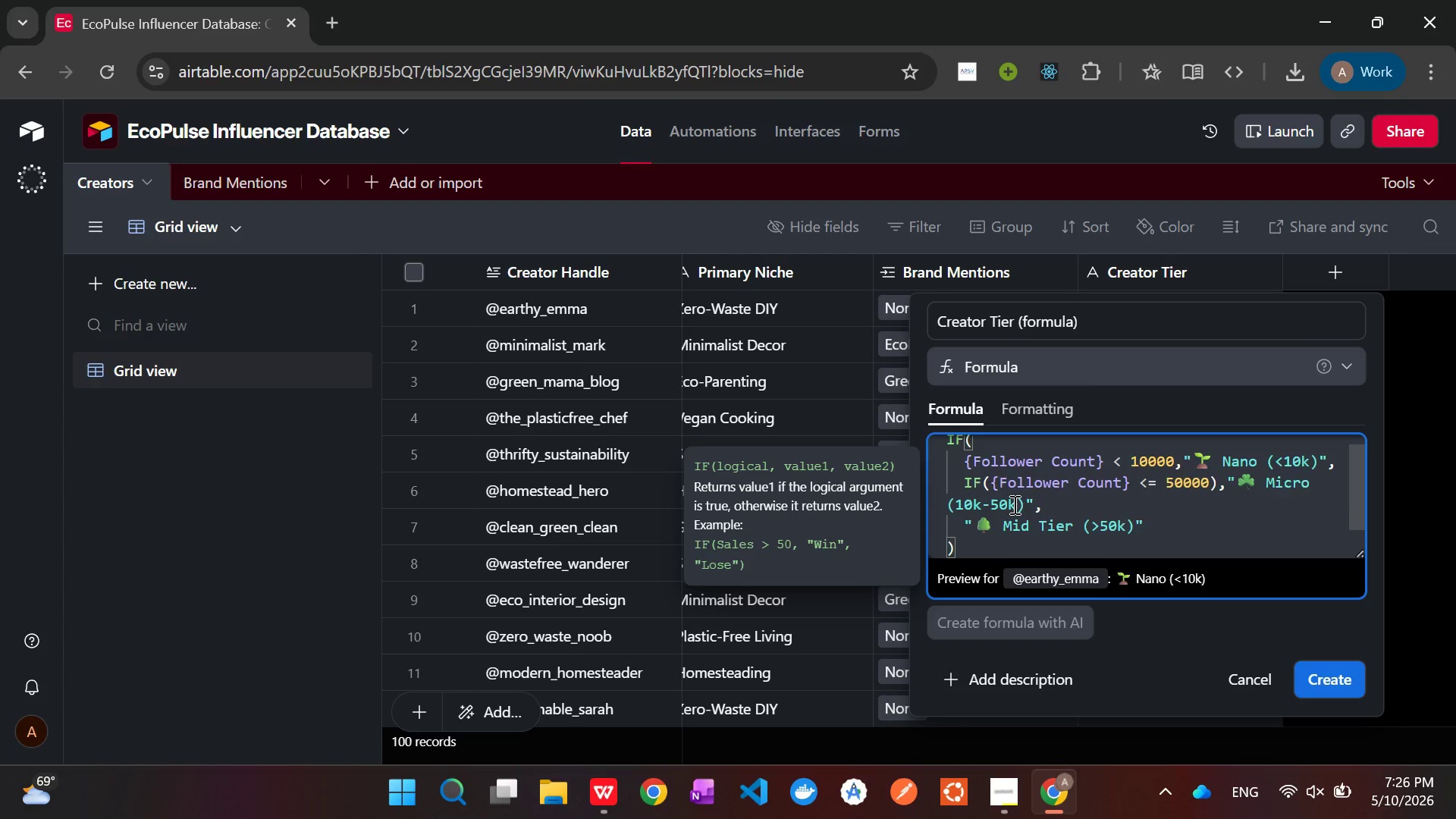 
scroll: coordinate [1013, 504], scroll_direction: up, amount: 1.0
 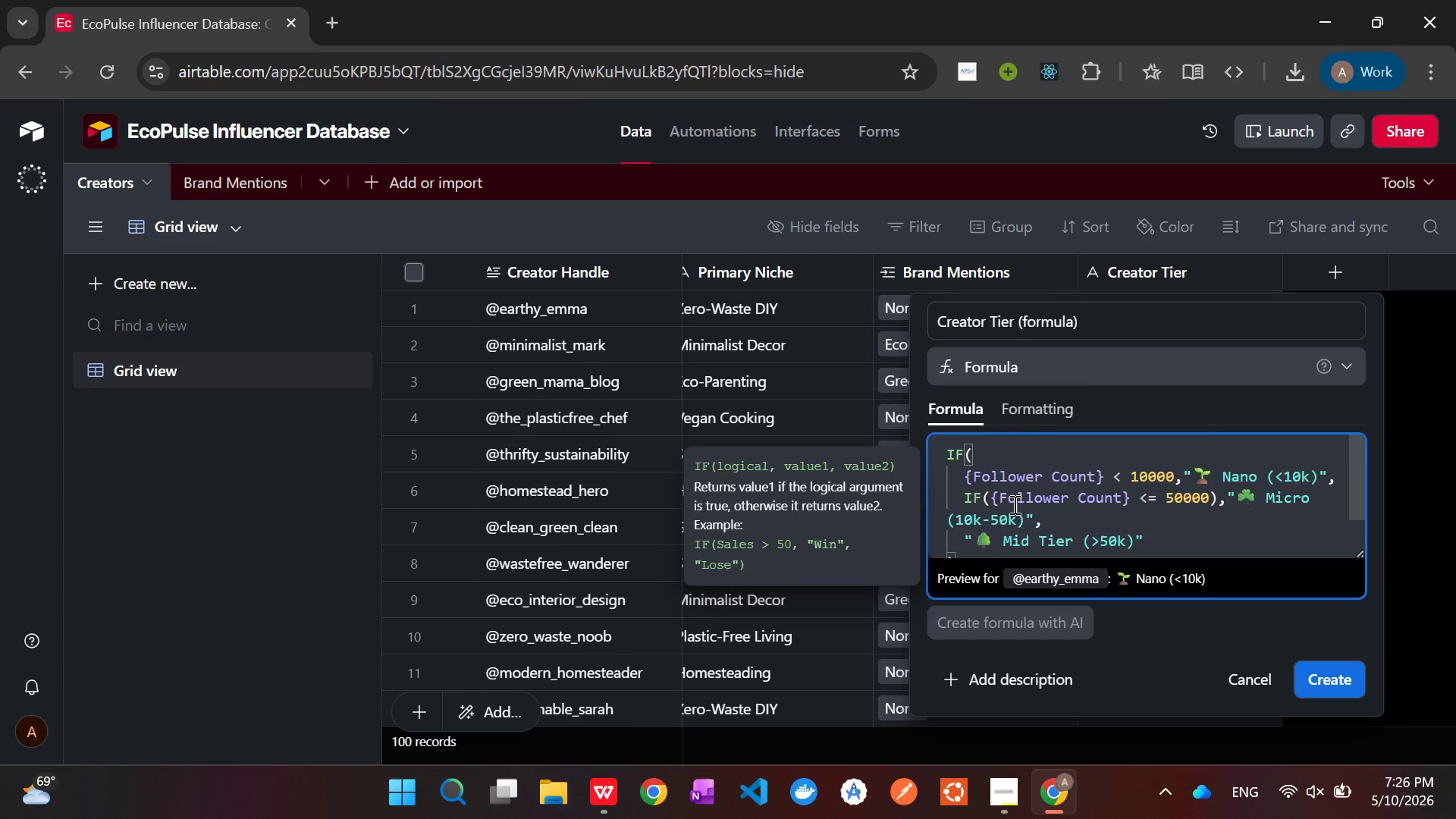 
scroll: coordinate [1013, 504], scroll_direction: down, amount: 1.0
 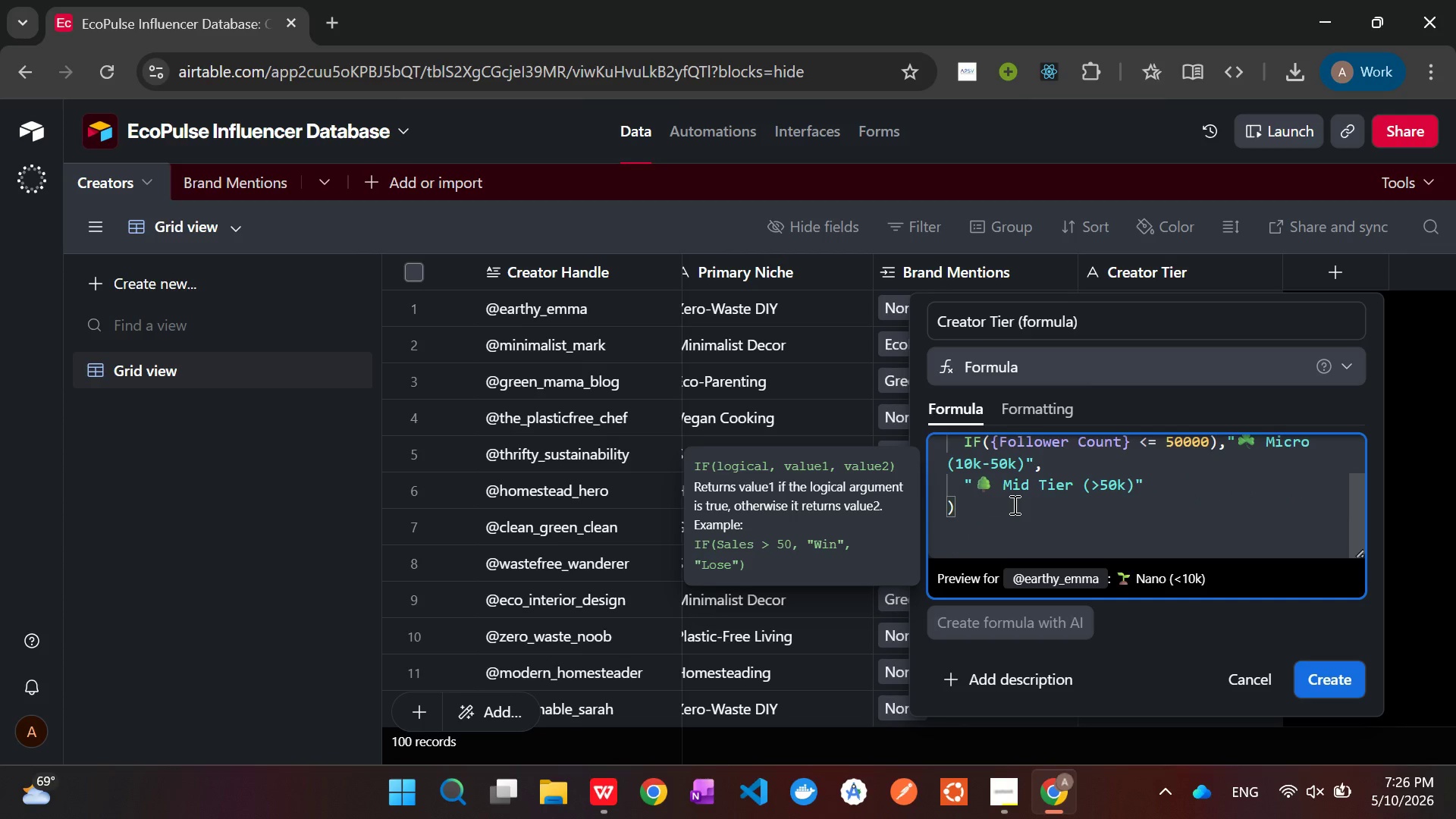 
scroll: coordinate [1013, 504], scroll_direction: up, amount: 1.0
 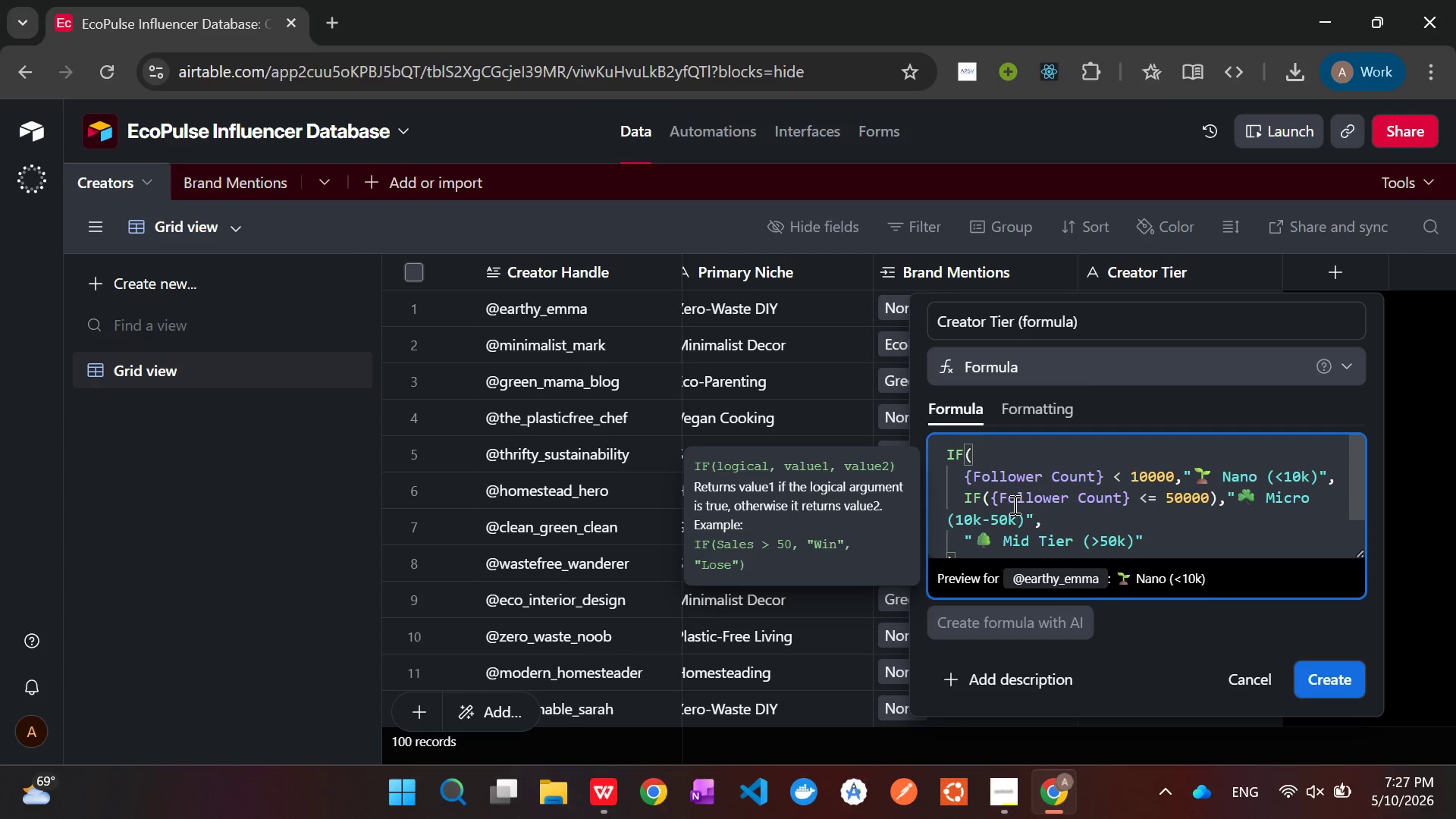 
wait(62.21)
 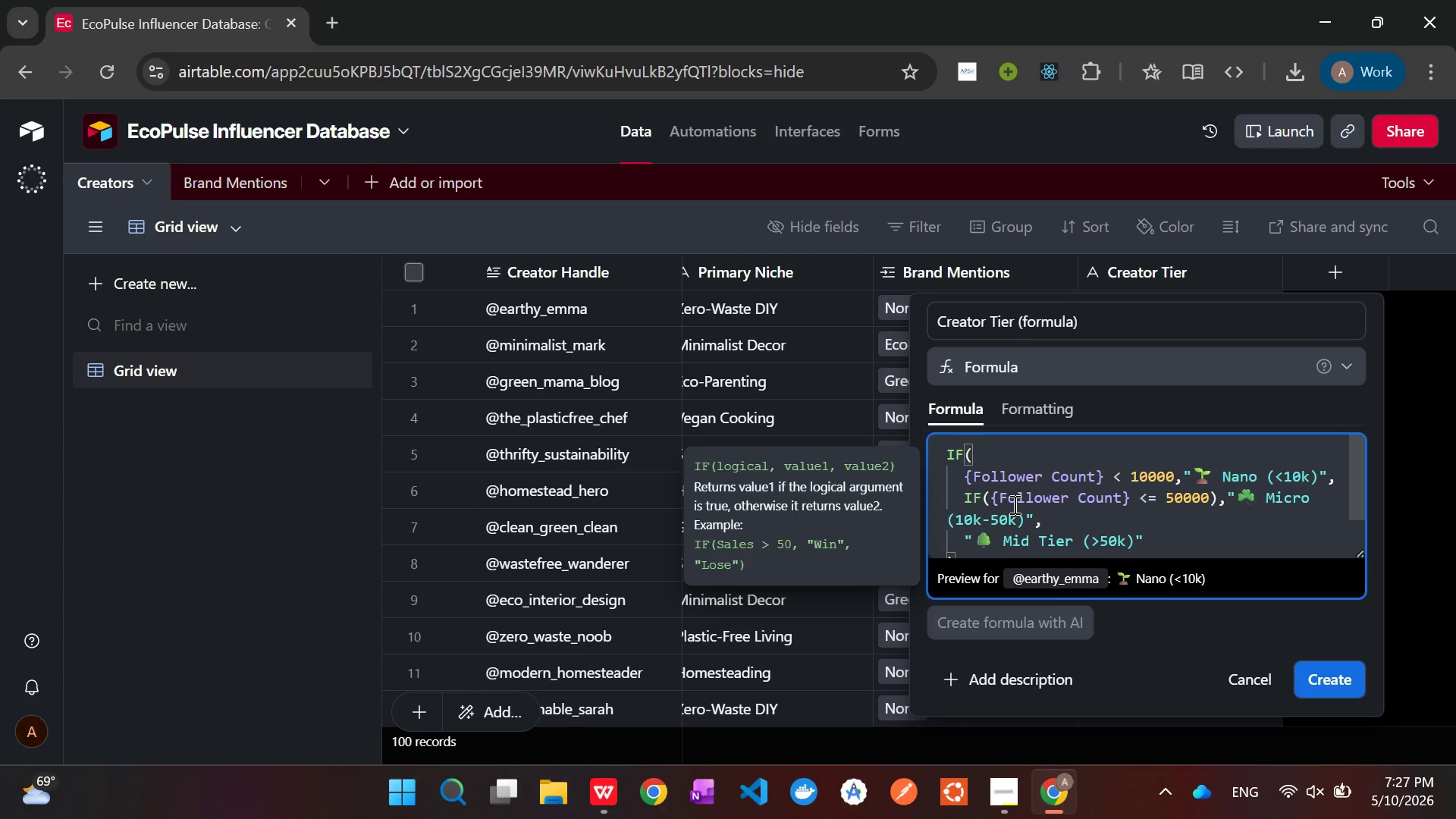 
scroll: coordinate [1072, 494], scroll_direction: up, amount: 1.0
 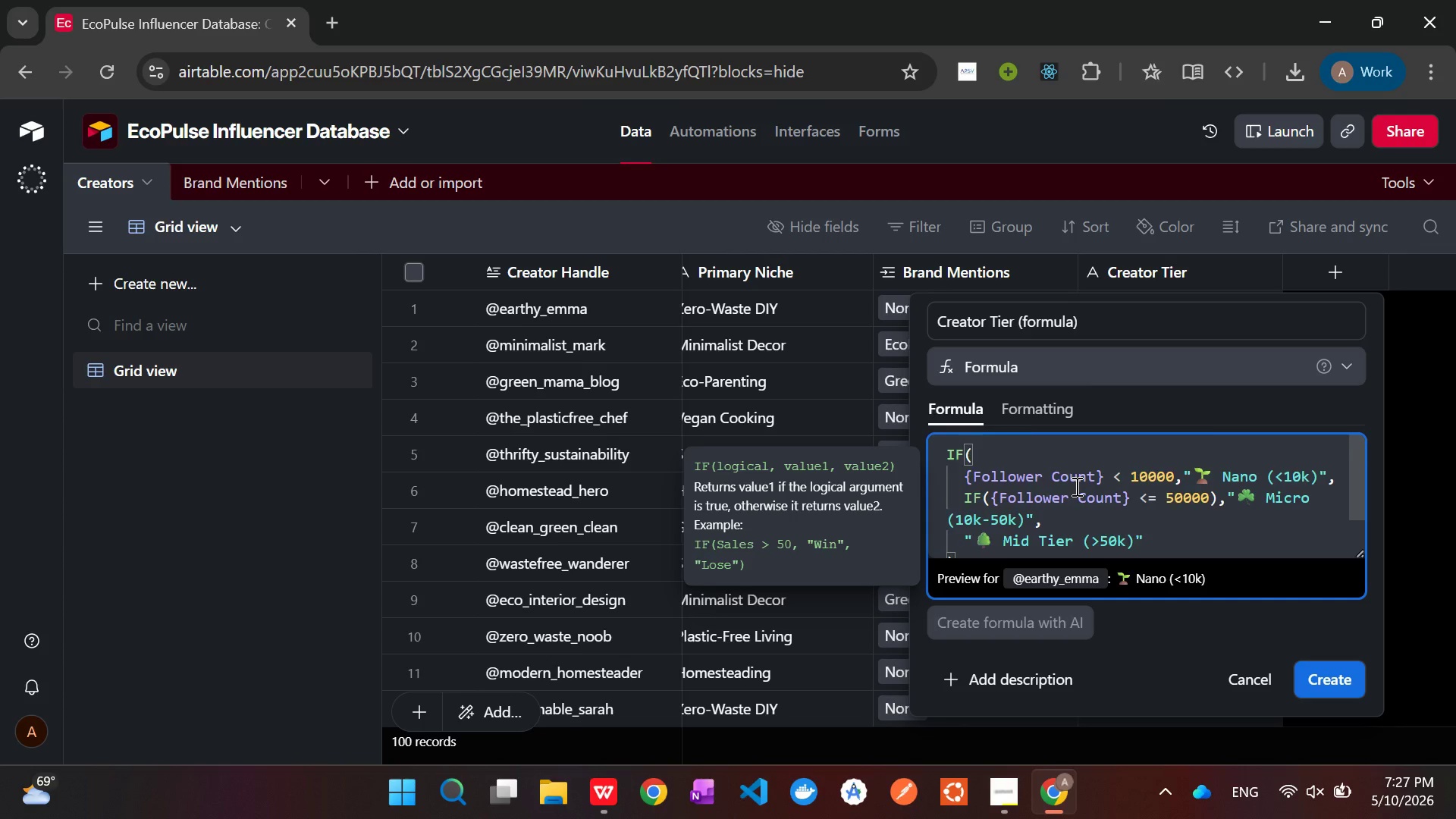 
scroll: coordinate [1075, 486], scroll_direction: down, amount: 1.0
 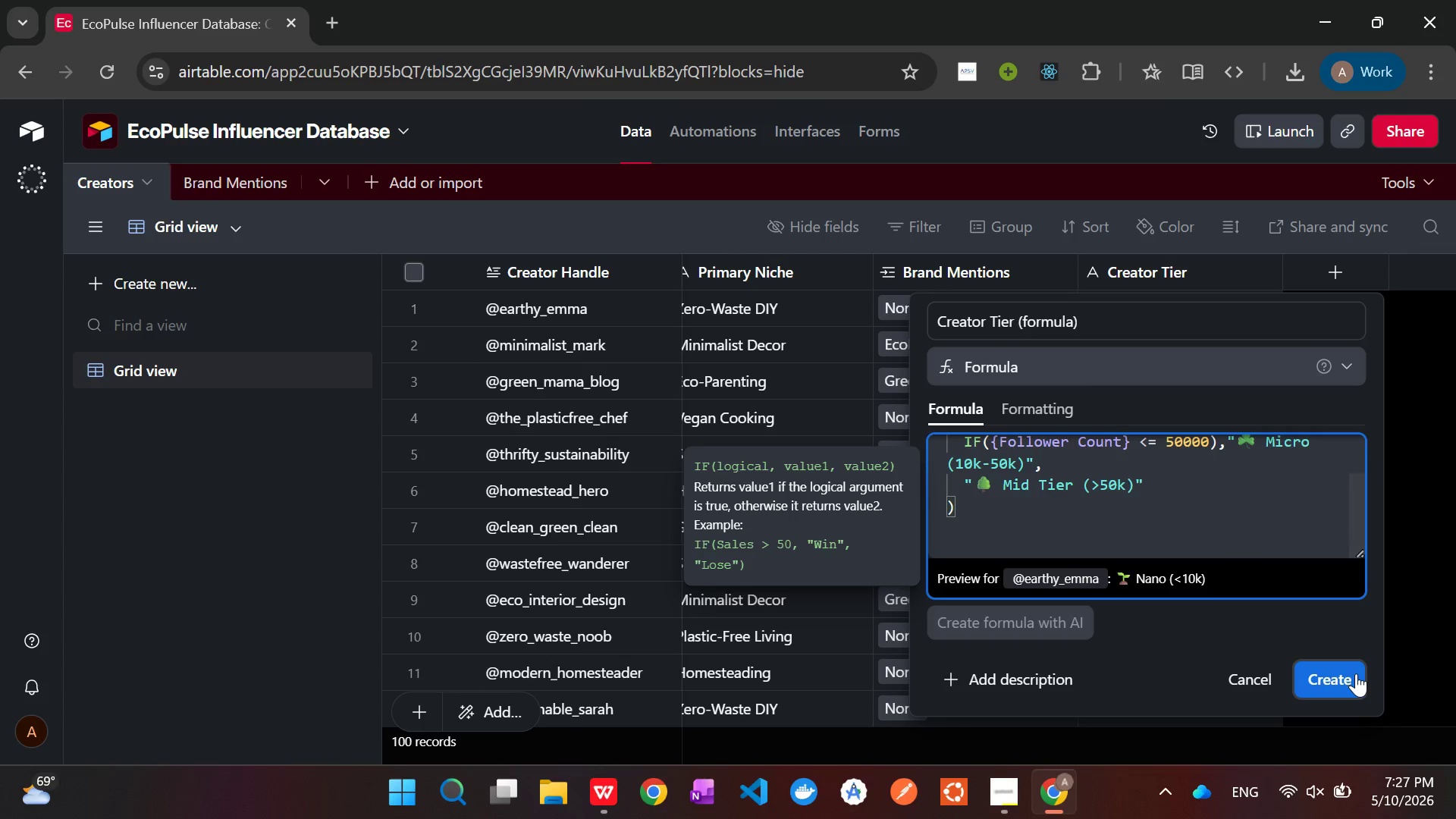 
left_click([1355, 676])
 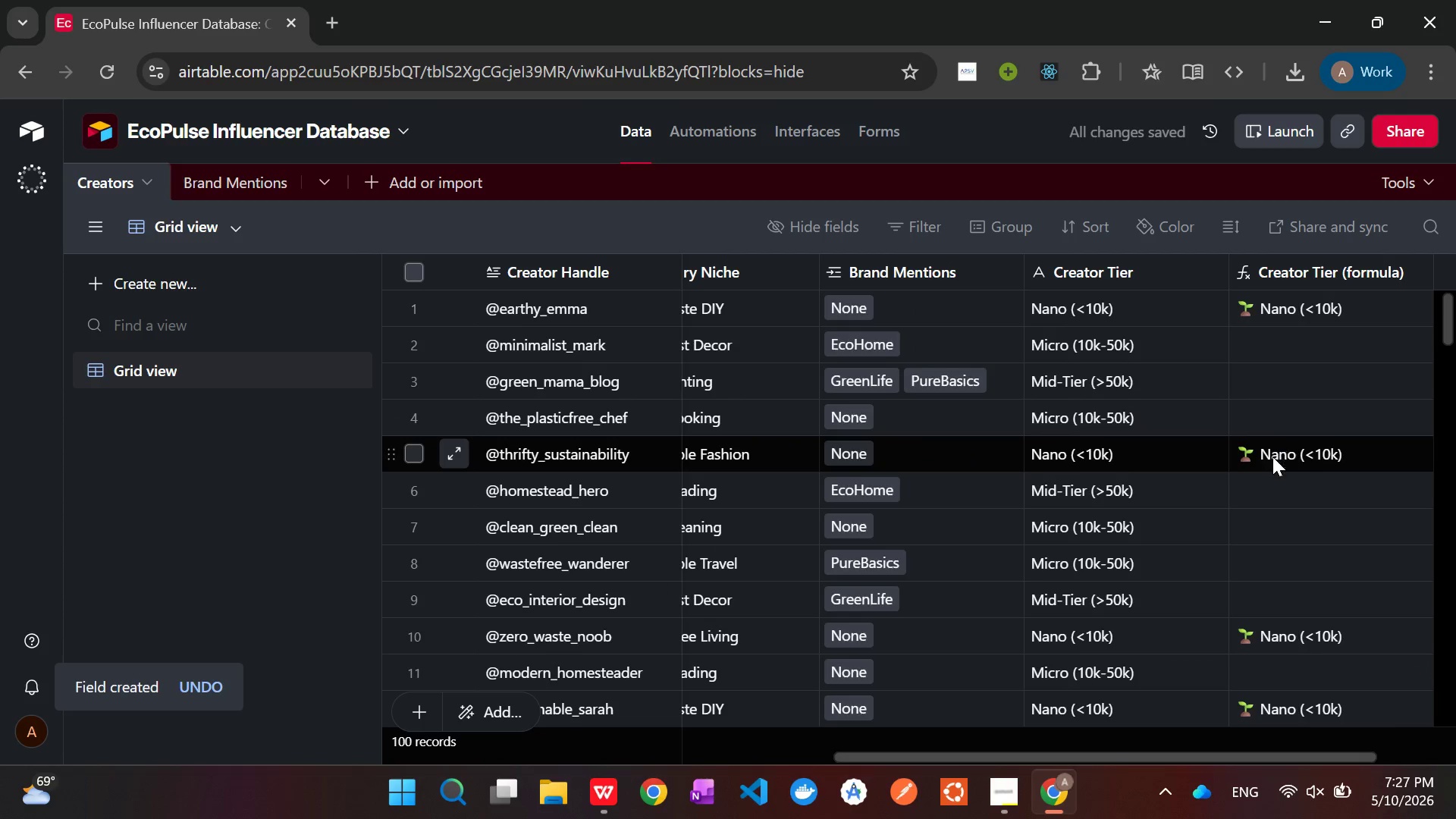 
scroll: coordinate [1254, 512], scroll_direction: down, amount: 11.0
 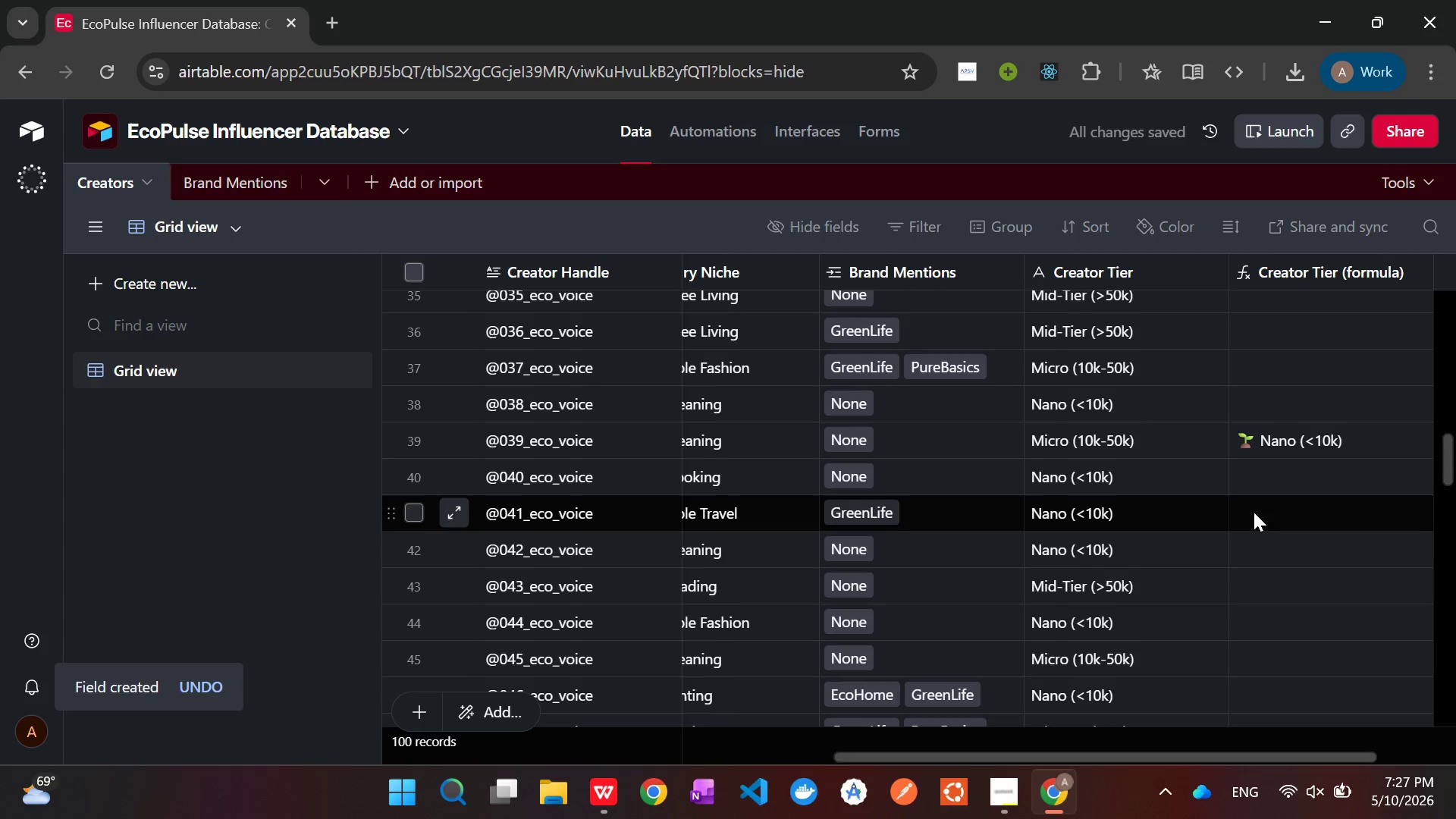 
scroll: coordinate [1254, 512], scroll_direction: up, amount: 16.0
 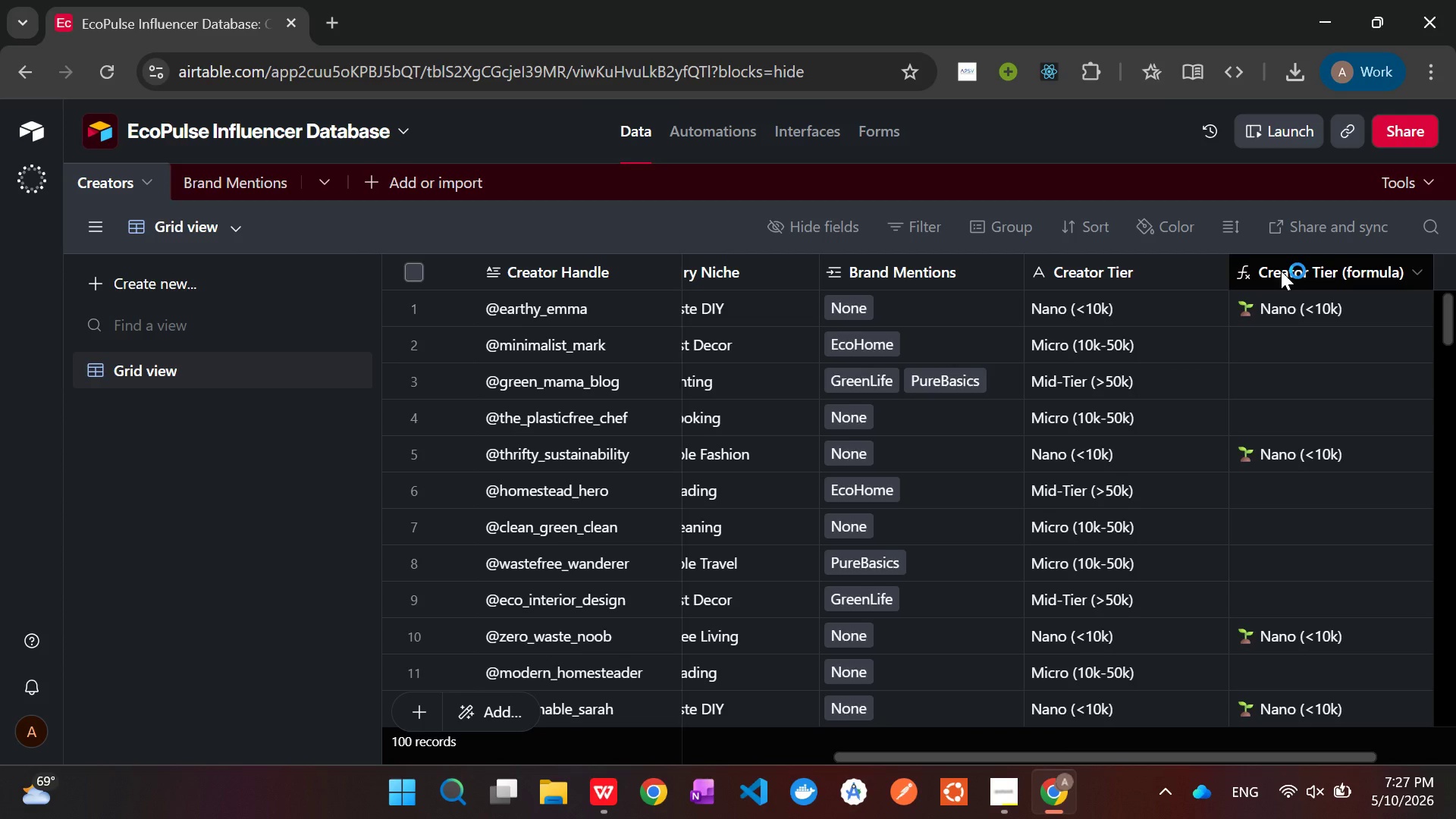 
right_click([1285, 281])
 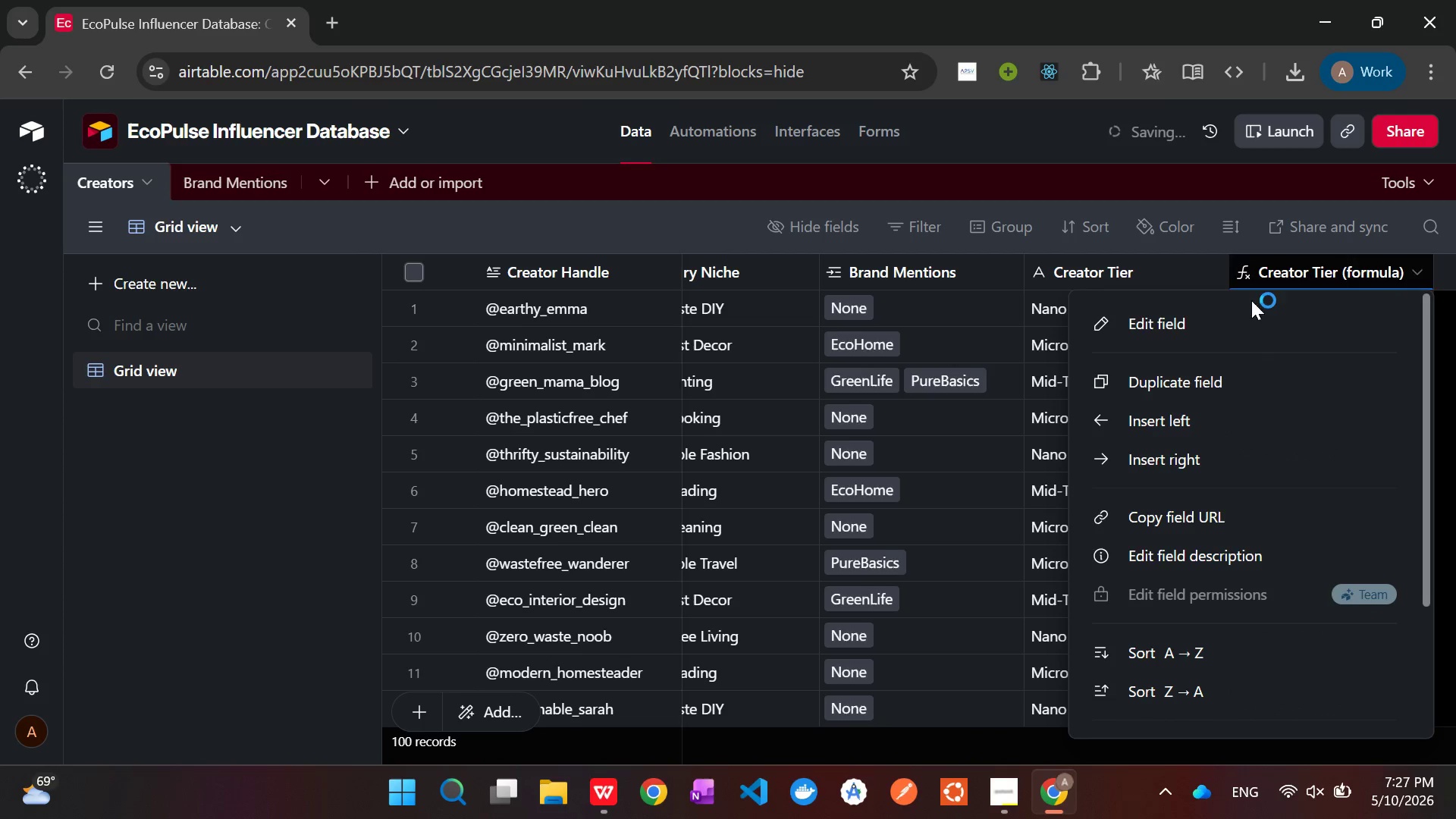 
left_click([1200, 321])
 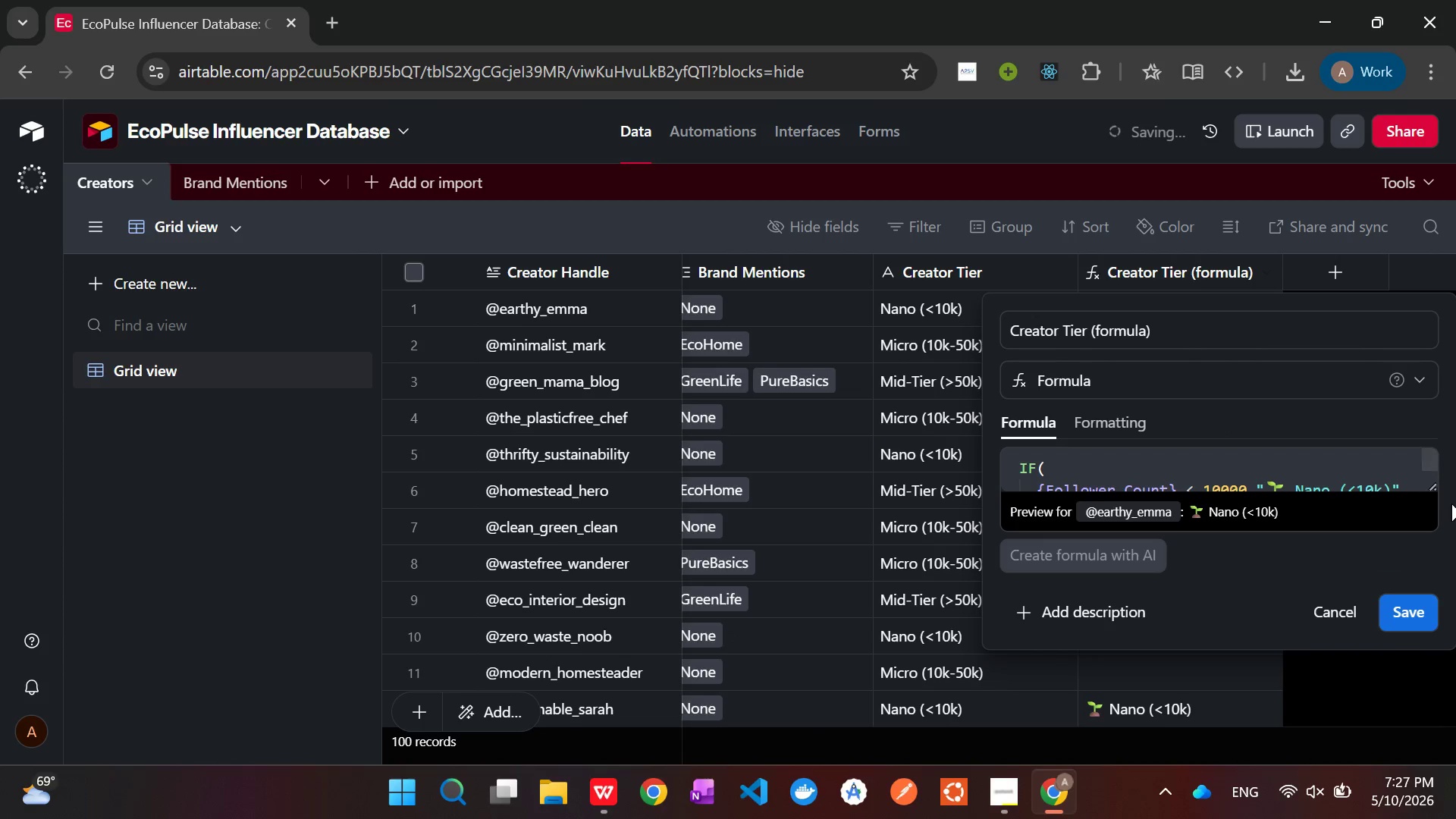 
left_click_drag(start_coordinate=[1432, 489], to_coordinate=[1351, 793])
 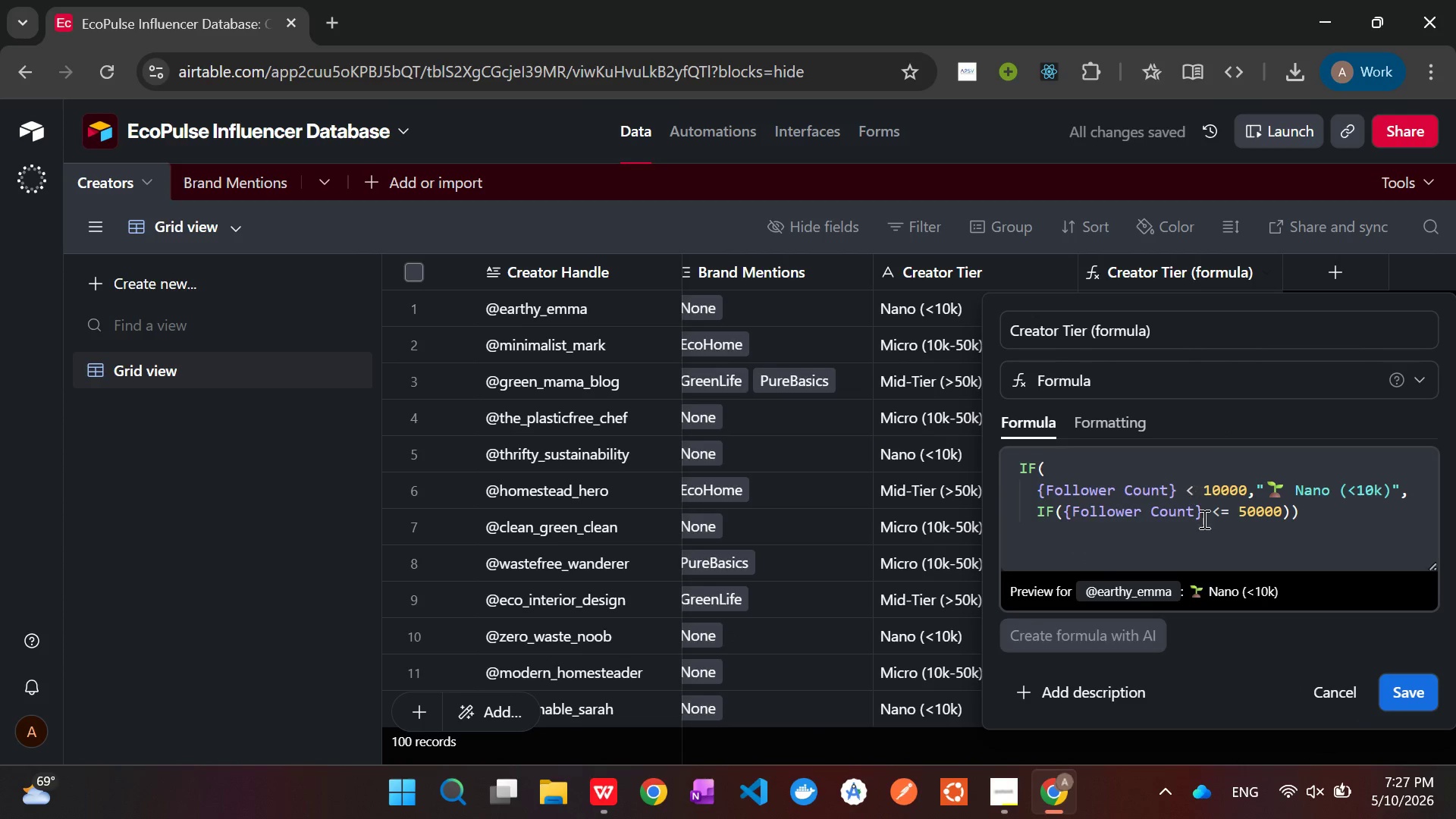 
left_click([1203, 520])
 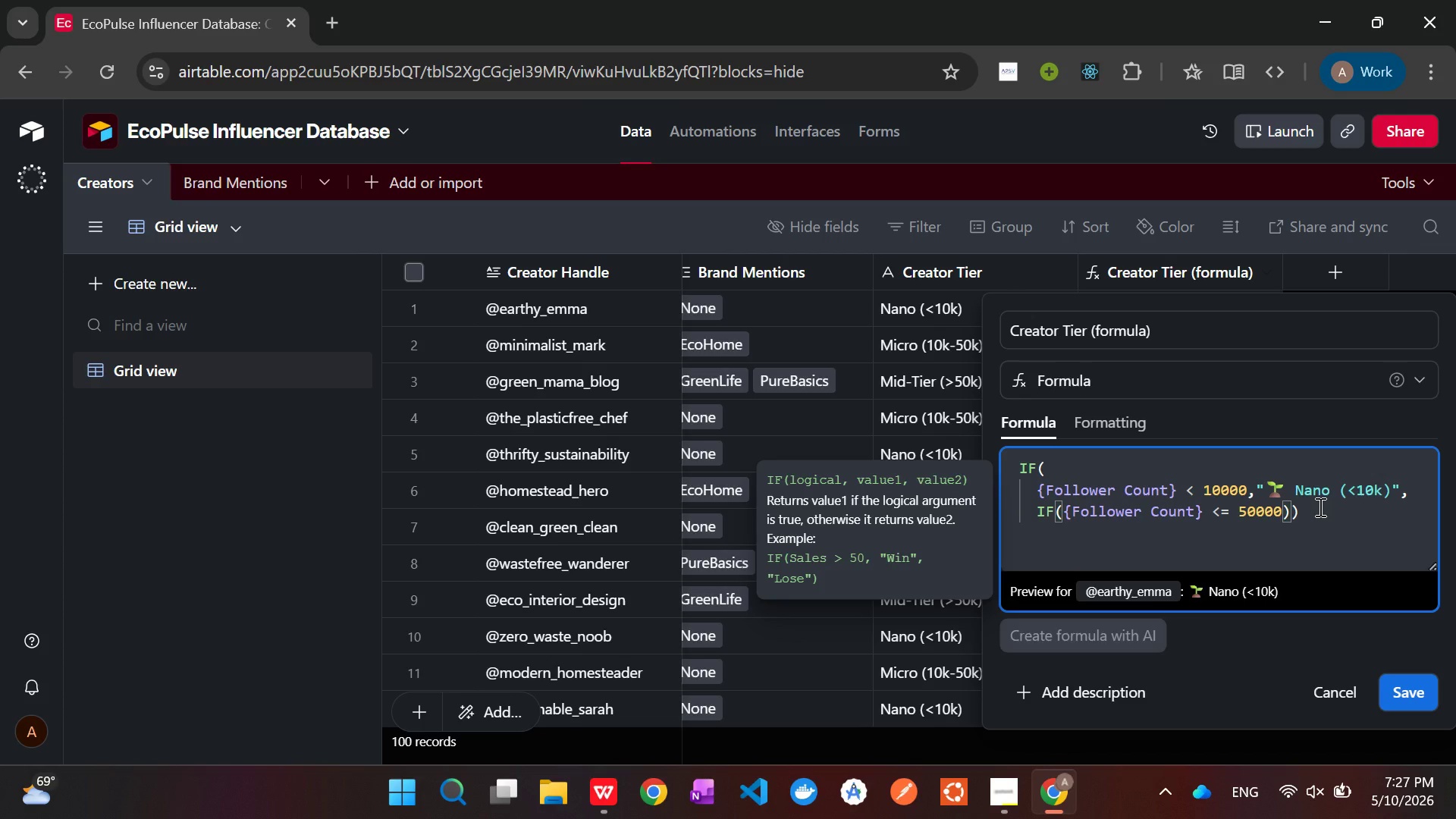 
wait(20.81)
 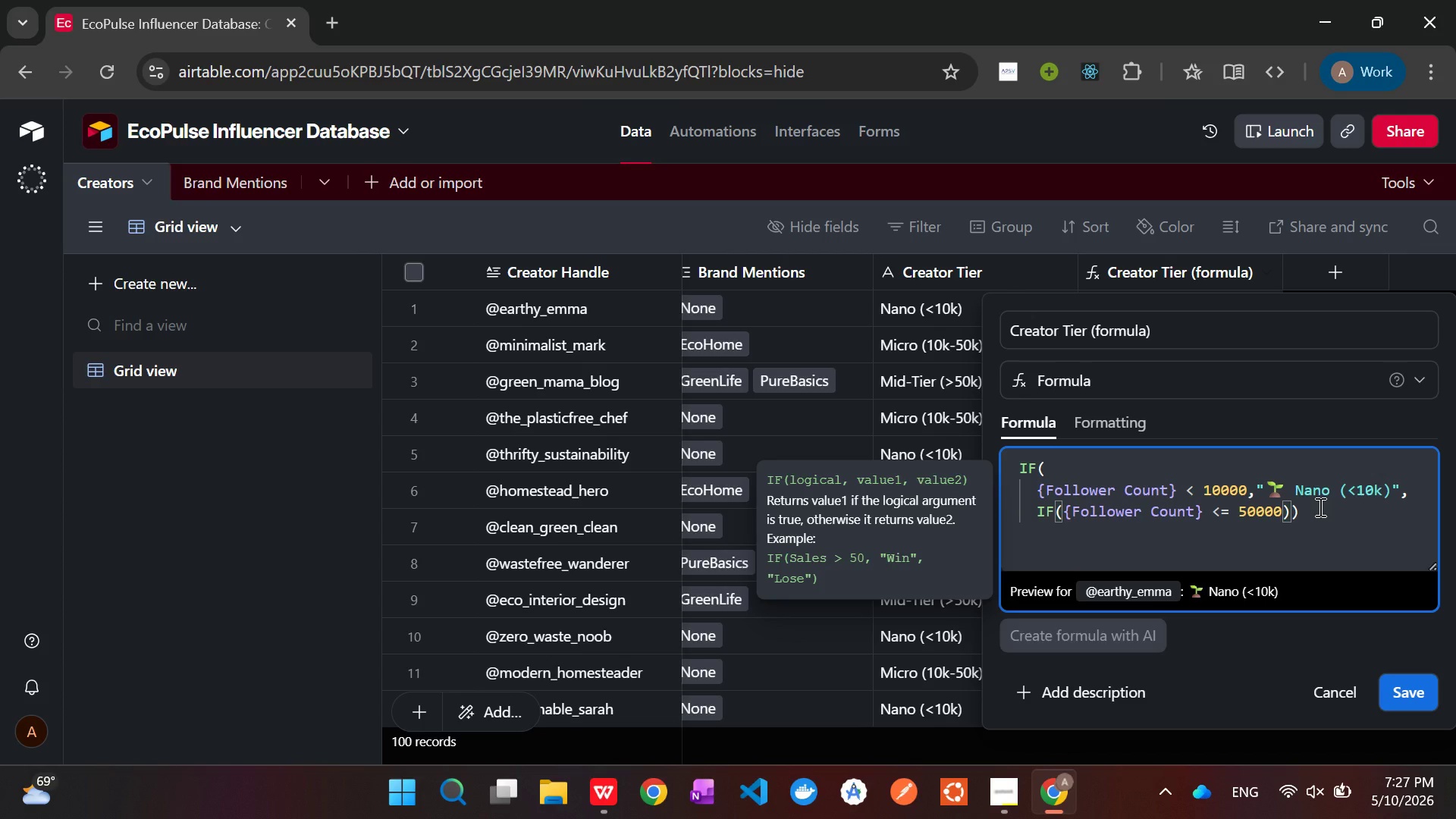 
left_click_drag(start_coordinate=[1432, 567], to_coordinate=[1455, 613])
 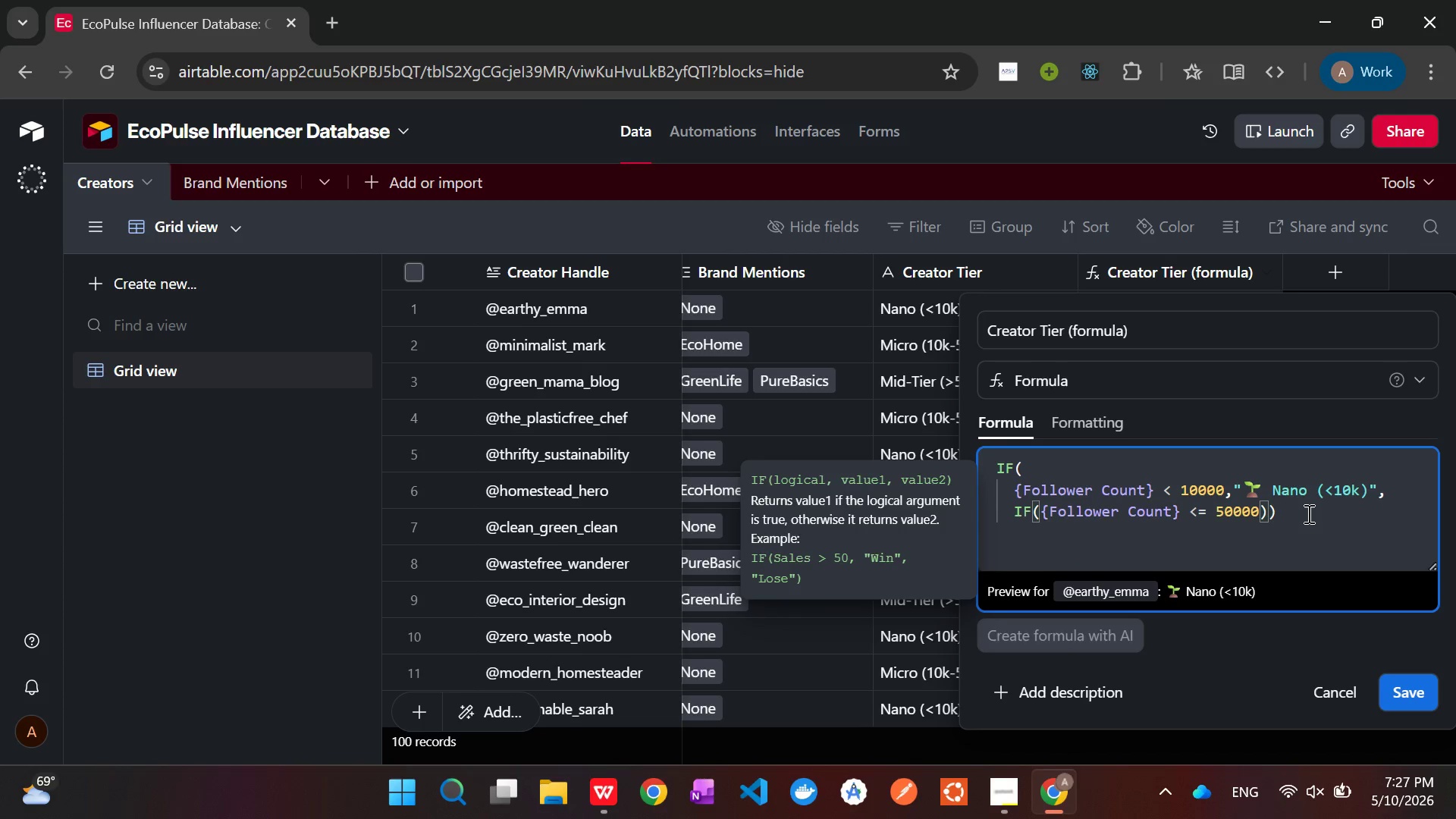 
left_click([1288, 513])
 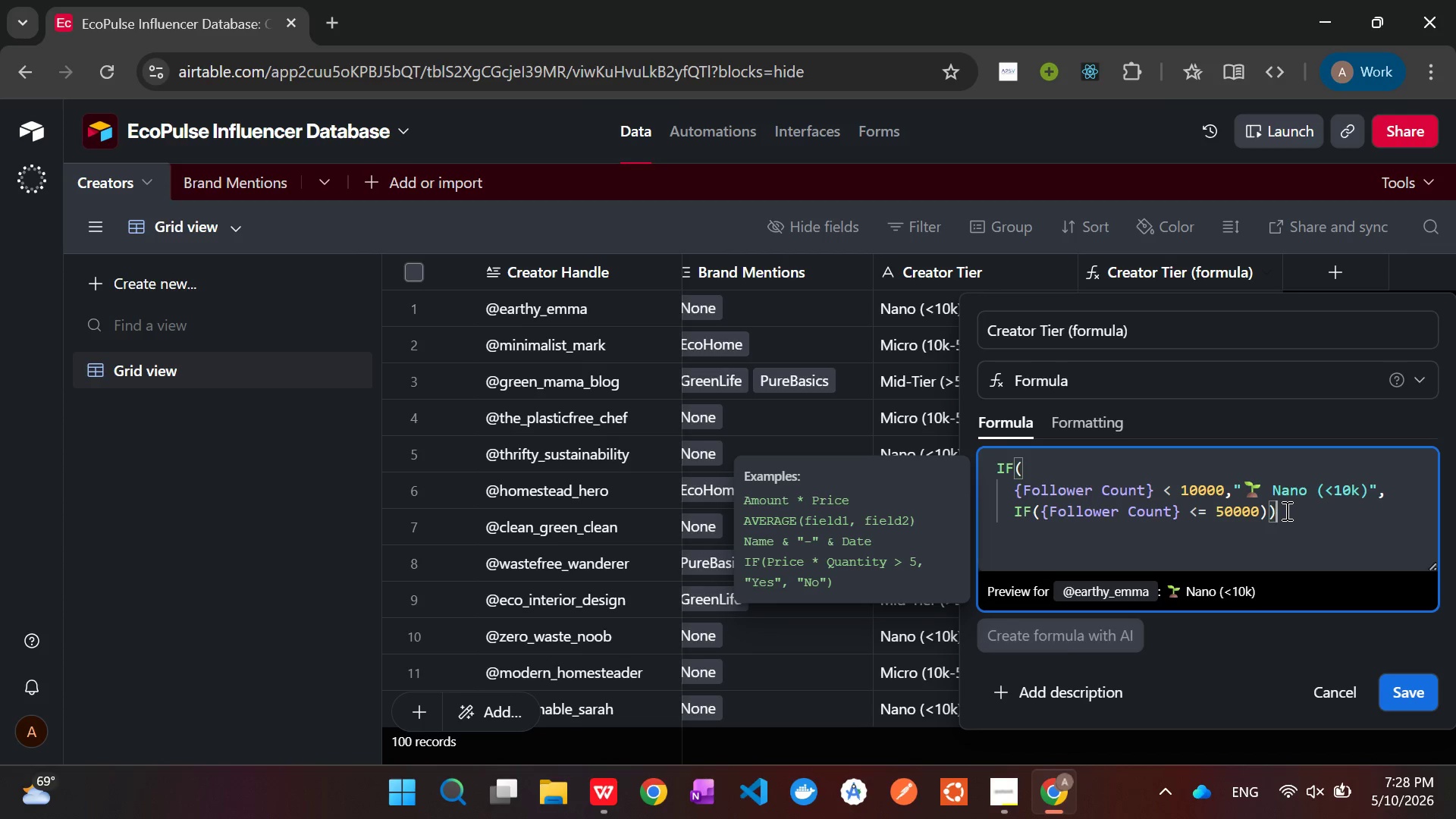 
wait(44.03)
 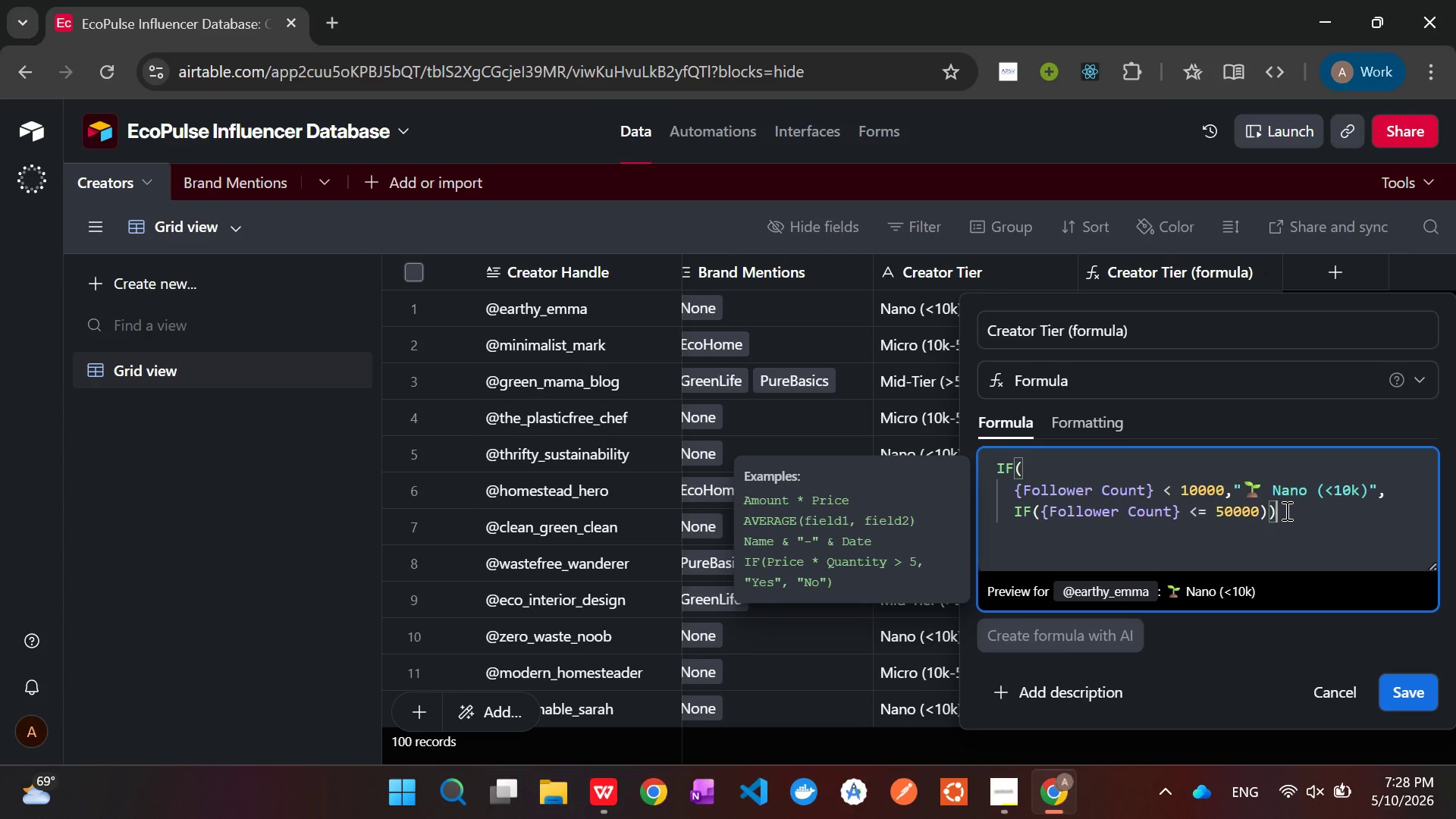 
double_click([1261, 510])
 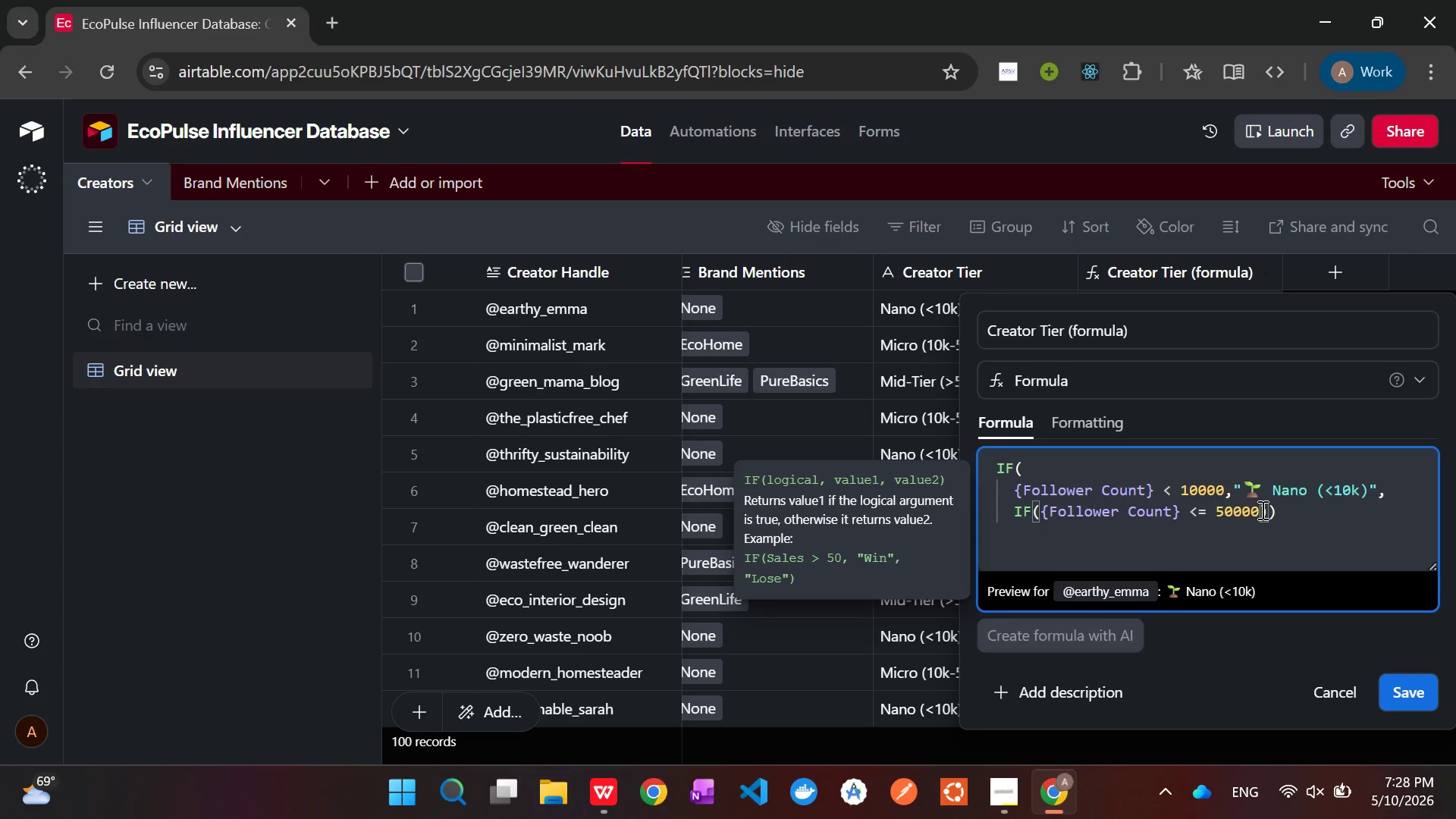 
key(Comma)
 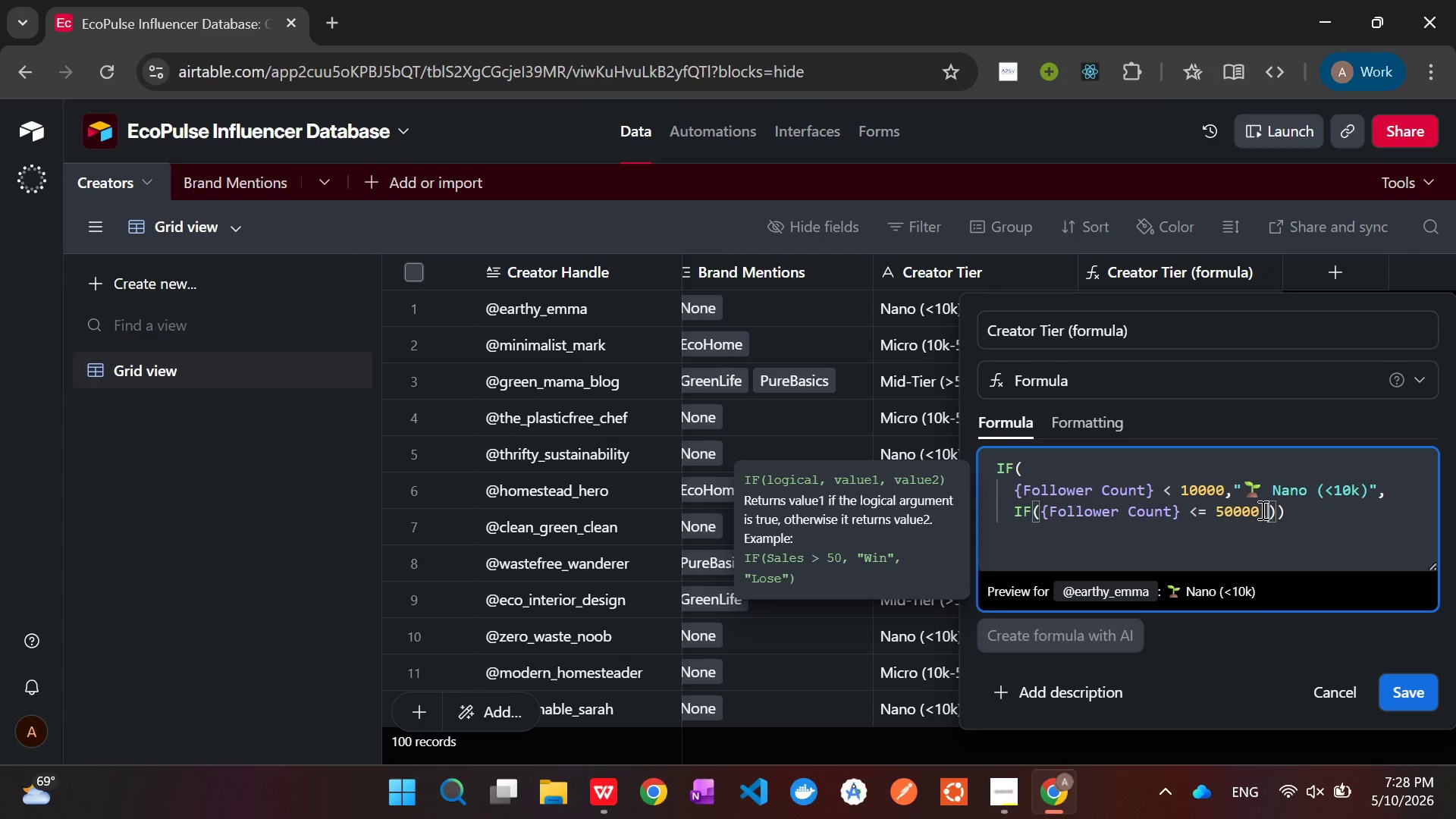 
key(Shift+Quote)
 